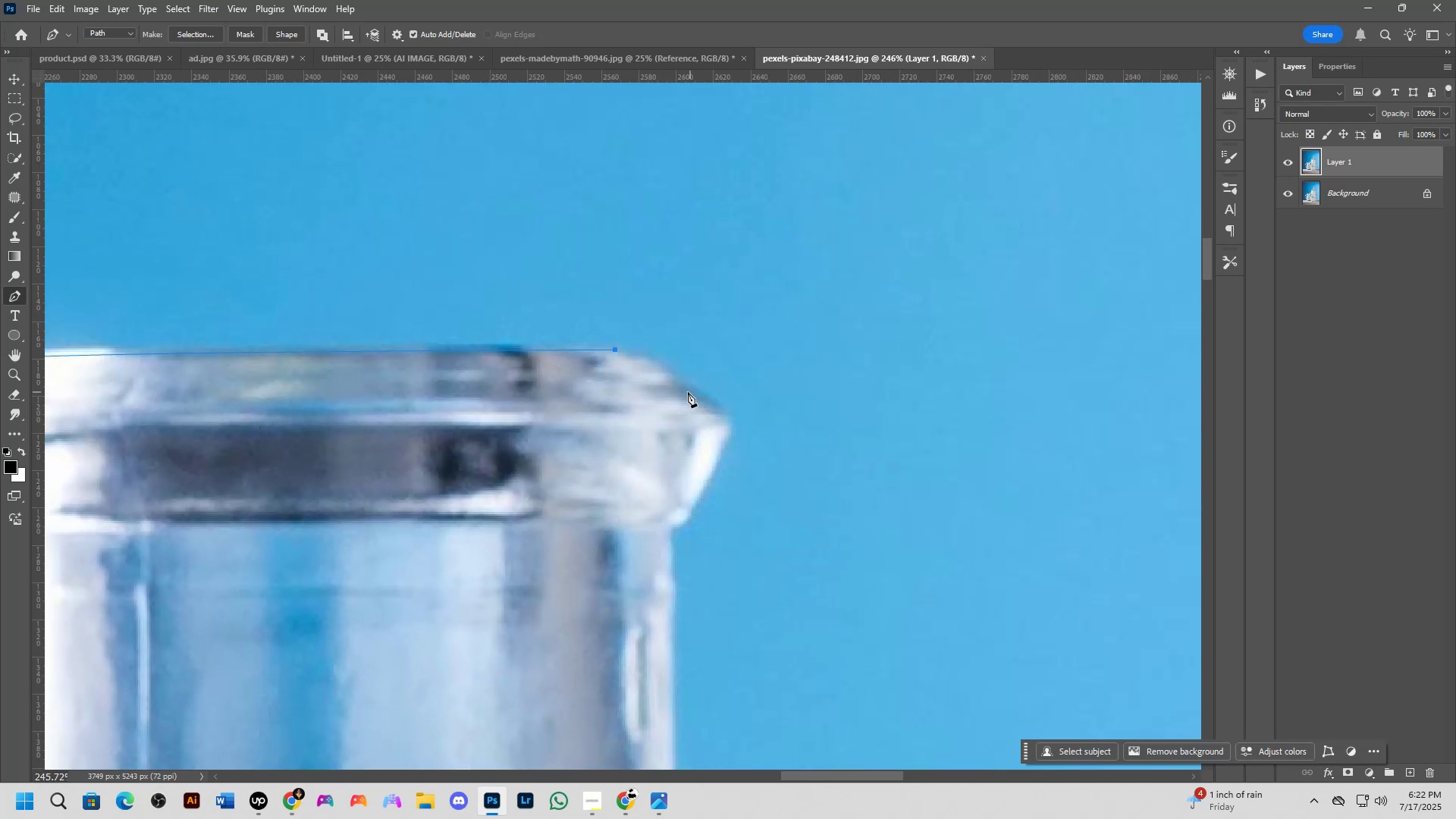 
left_click_drag(start_coordinate=[996, 368], to_coordinate=[595, 406])
 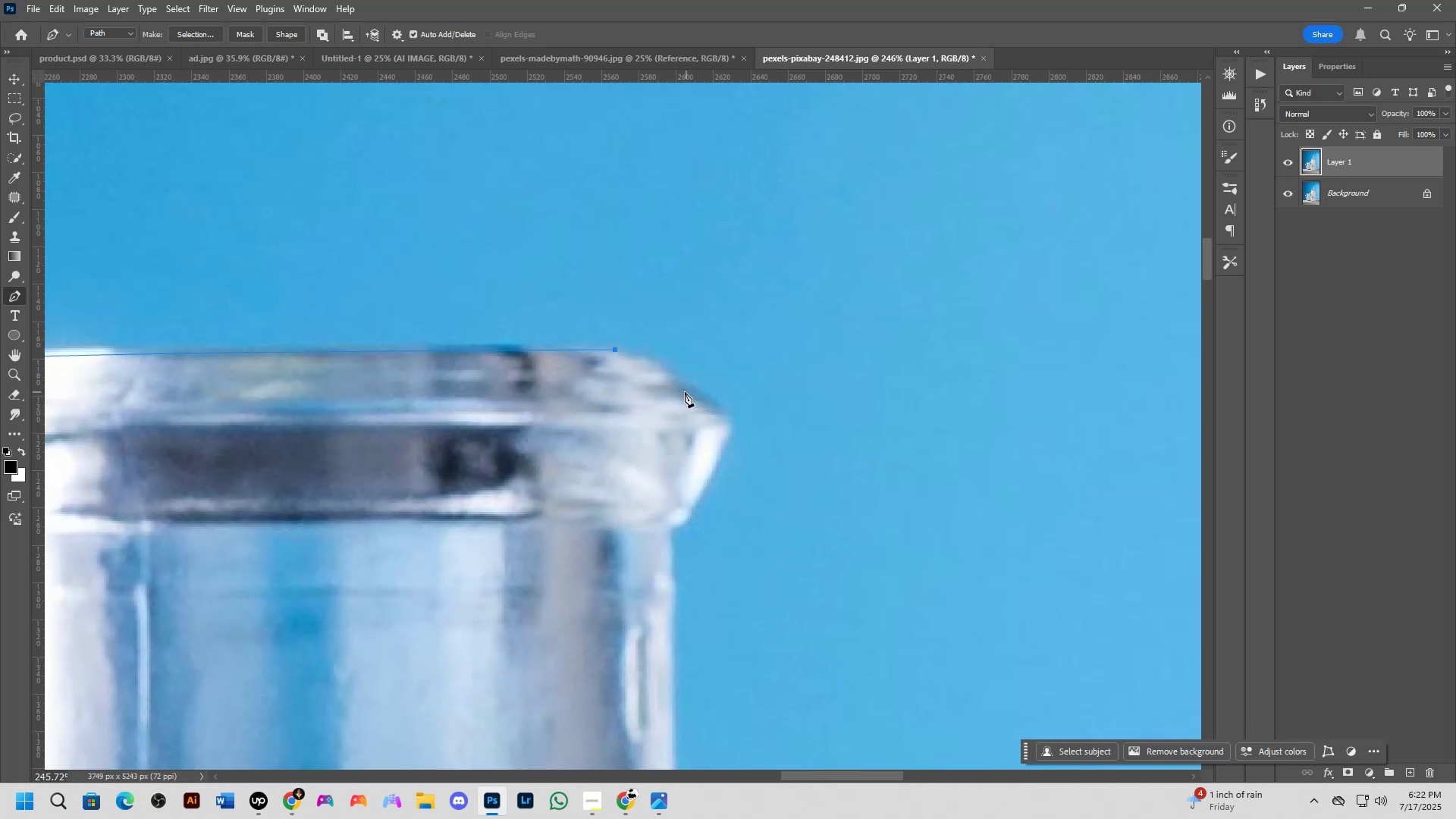 
left_click_drag(start_coordinate=[685, 391], to_coordinate=[693, 424])
 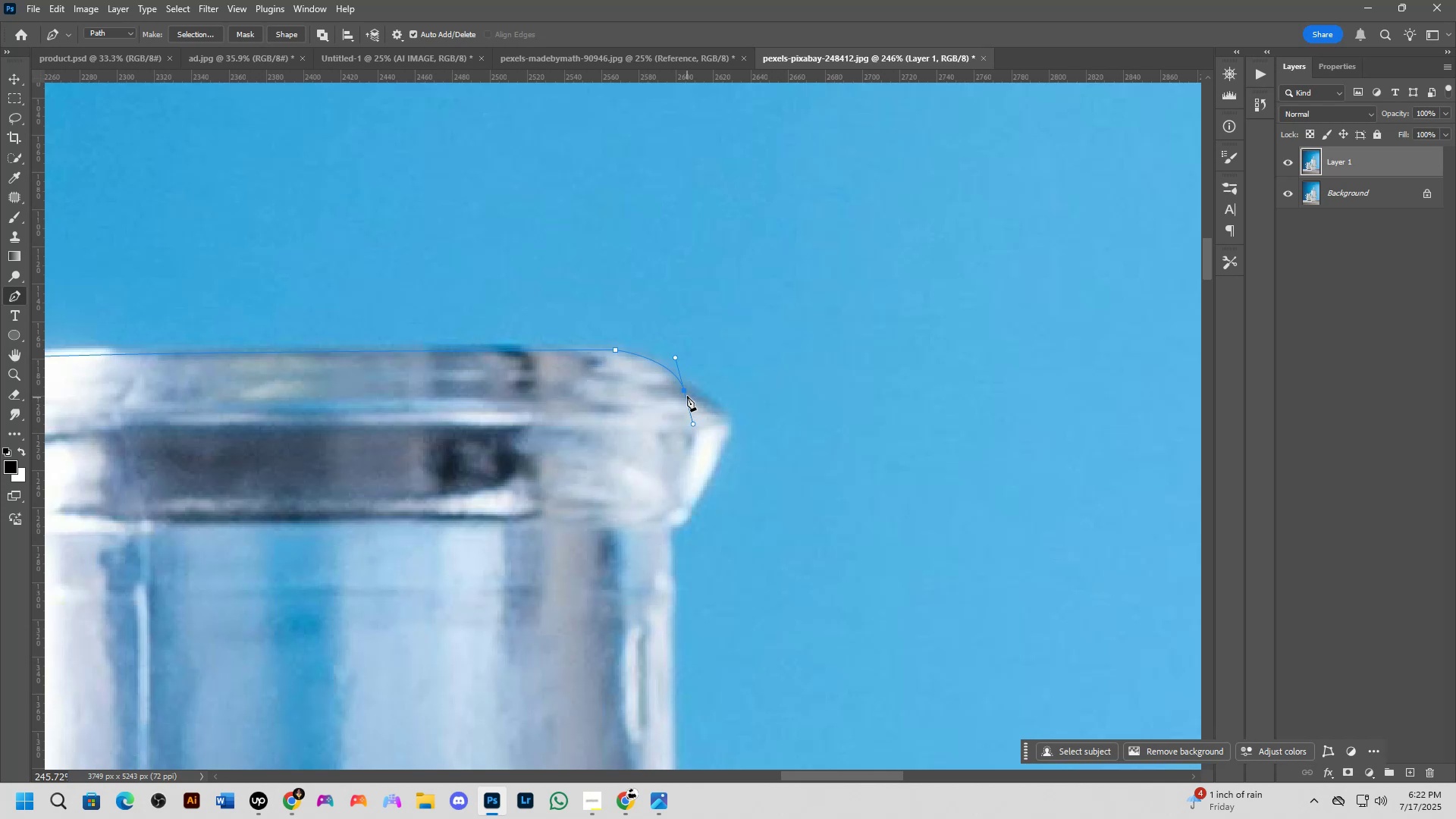 
hold_key(key=AltLeft, duration=1.01)
 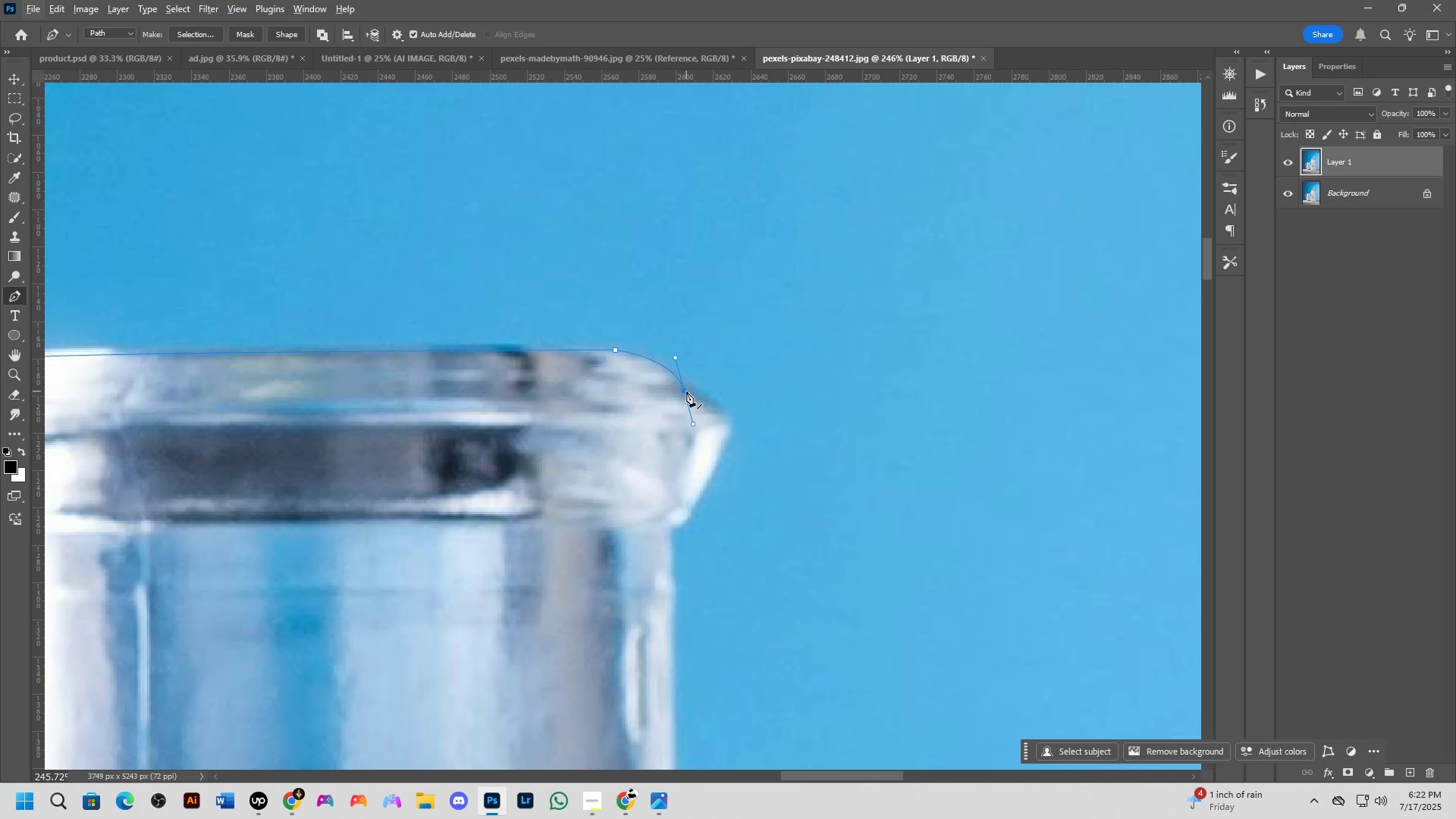 
hold_key(key=AltLeft, duration=1.45)
left_click([686, 391])
 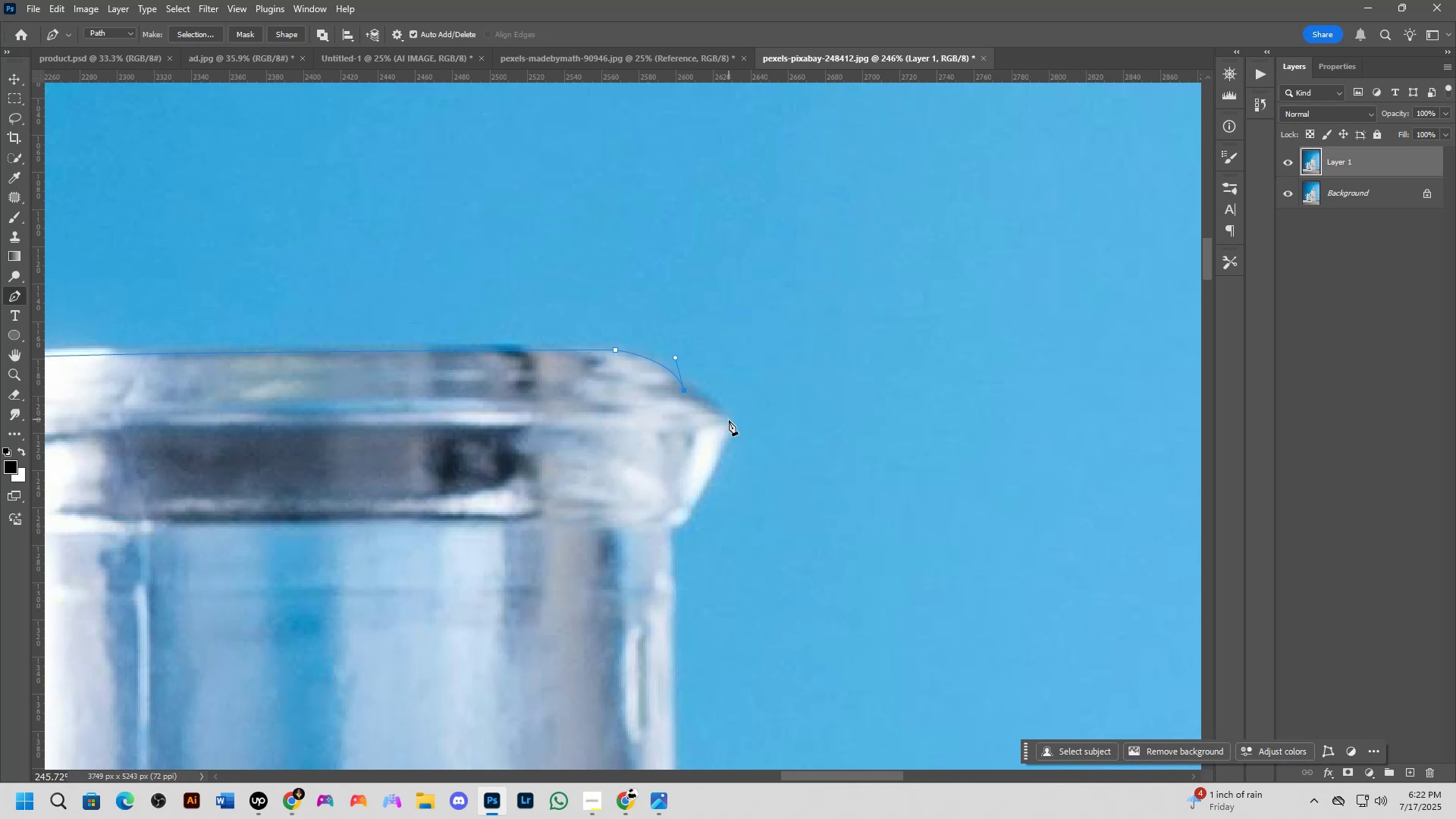 
left_click_drag(start_coordinate=[730, 422], to_coordinate=[729, 444])
 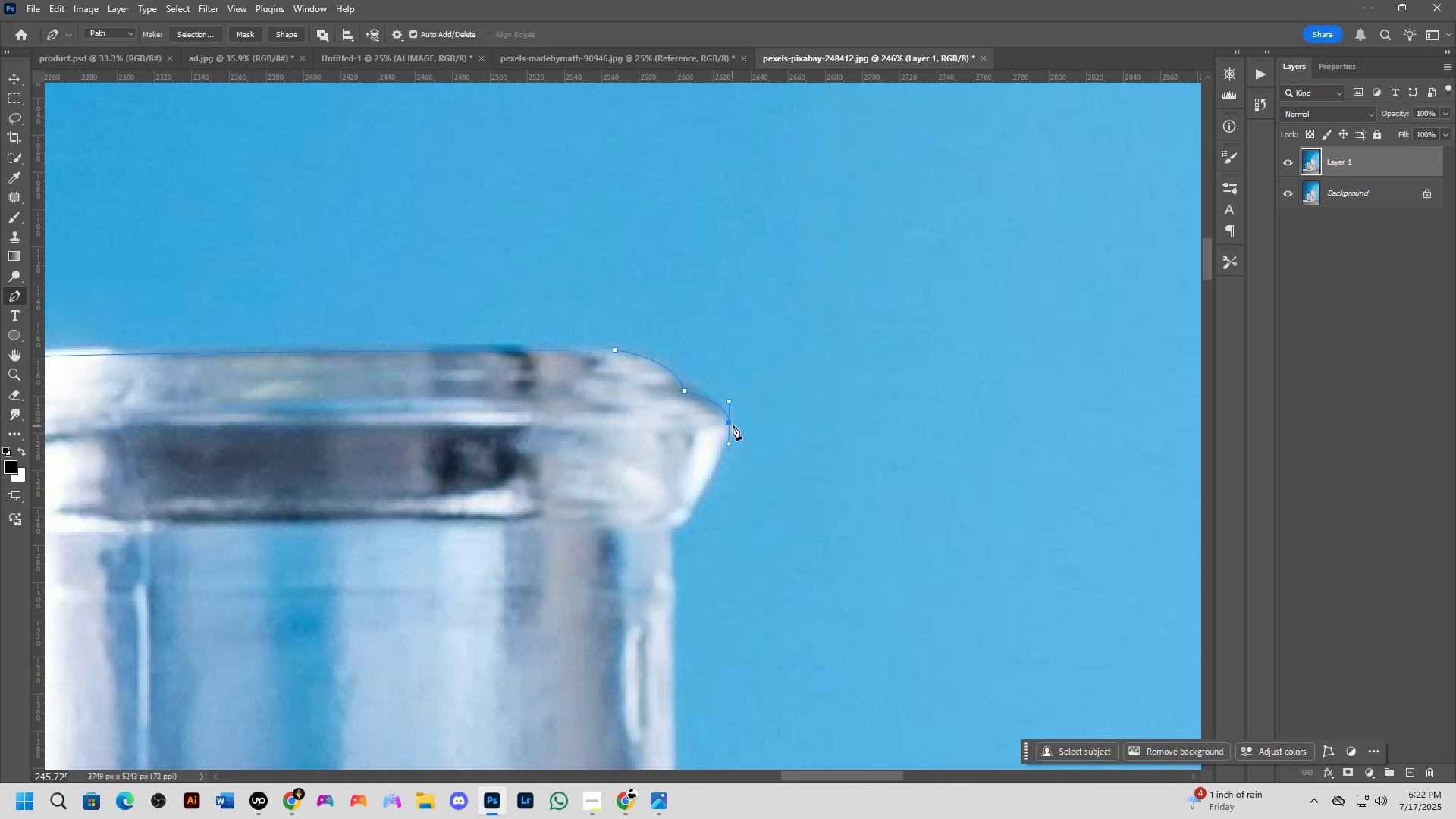 
hold_key(key=AltLeft, duration=0.77)
left_click([730, 422])
 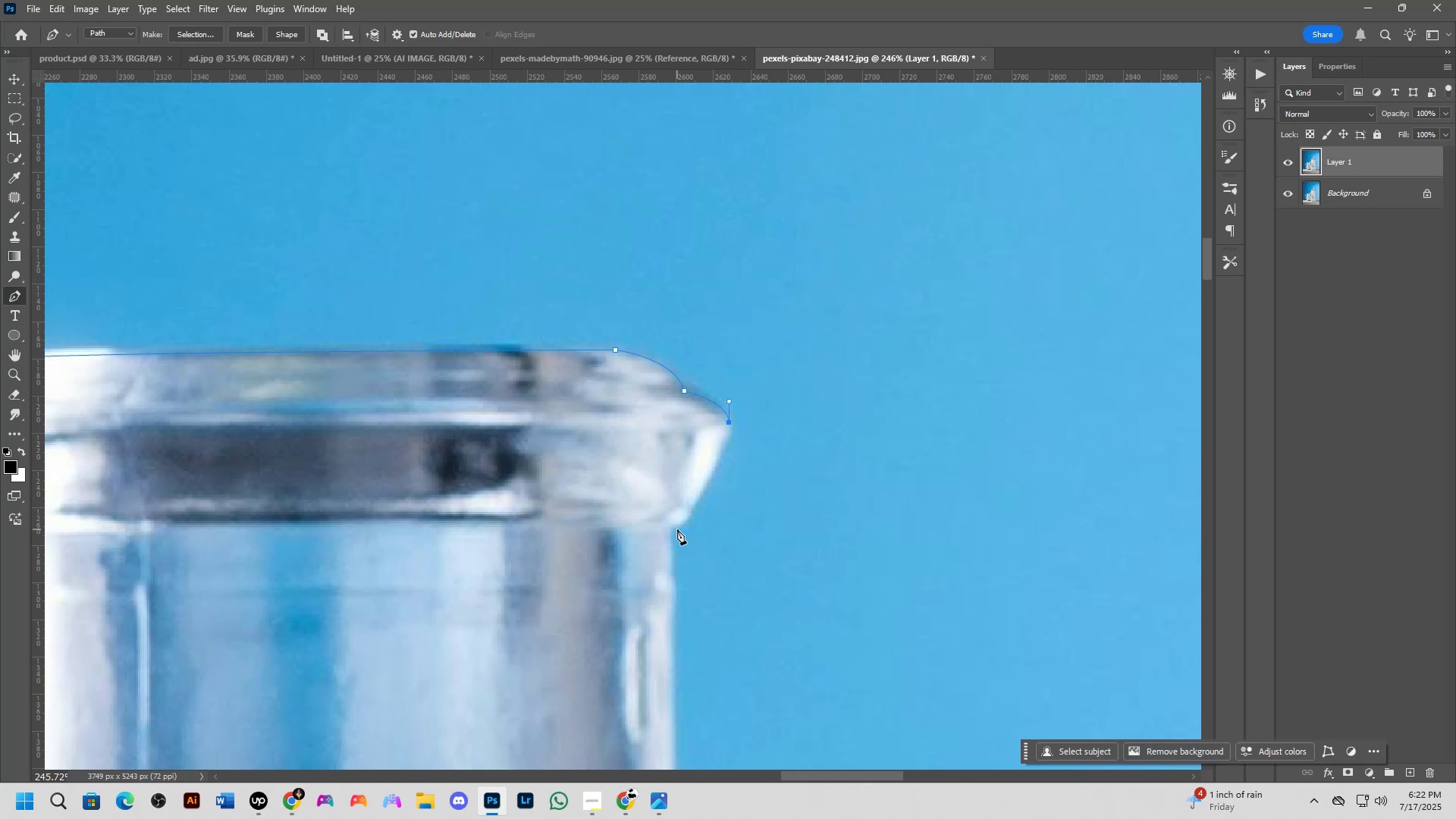 
left_click_drag(start_coordinate=[673, 529], to_coordinate=[645, 549])
 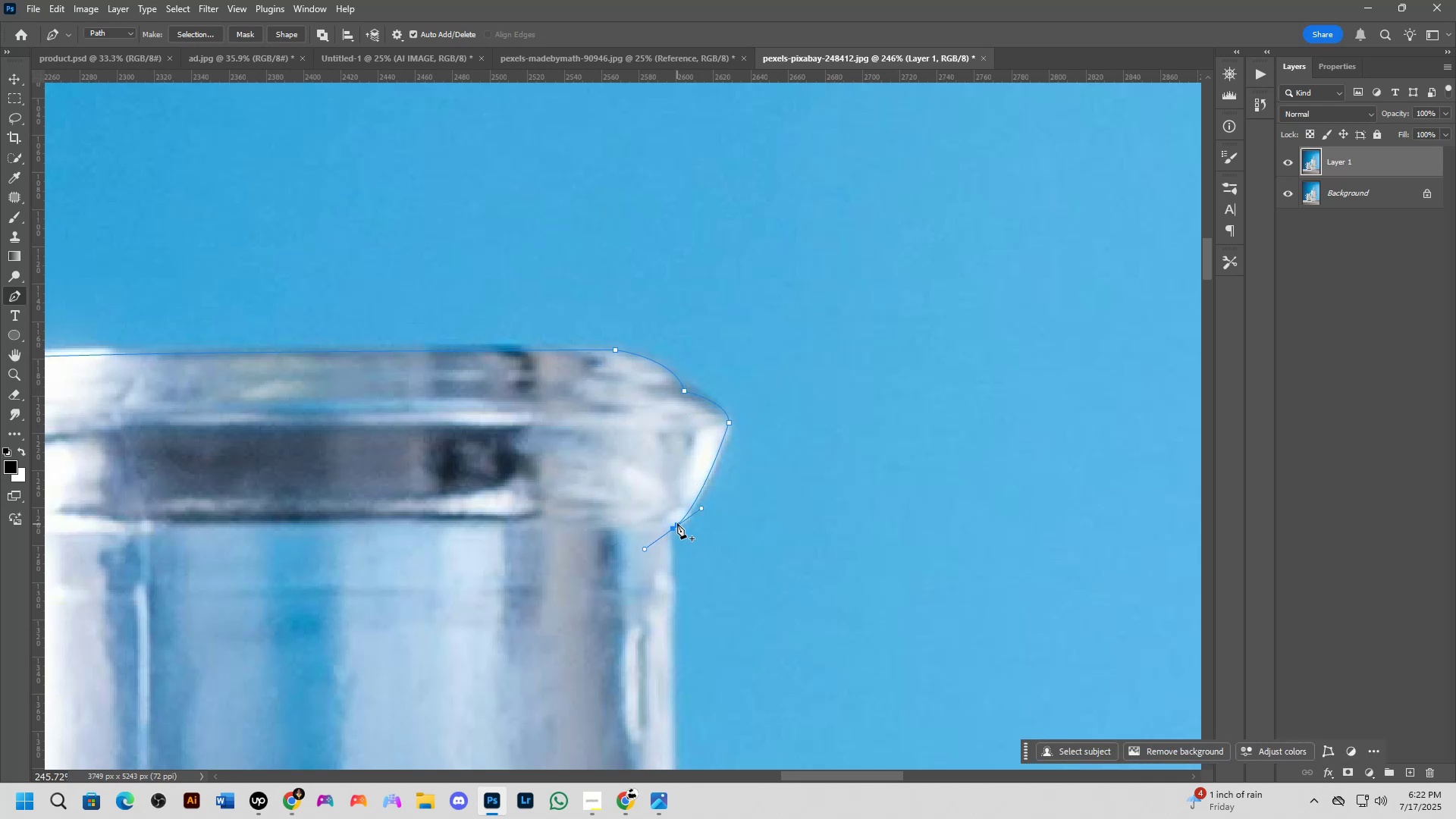 
hold_key(key=AltLeft, duration=0.95)
left_click([673, 530])
 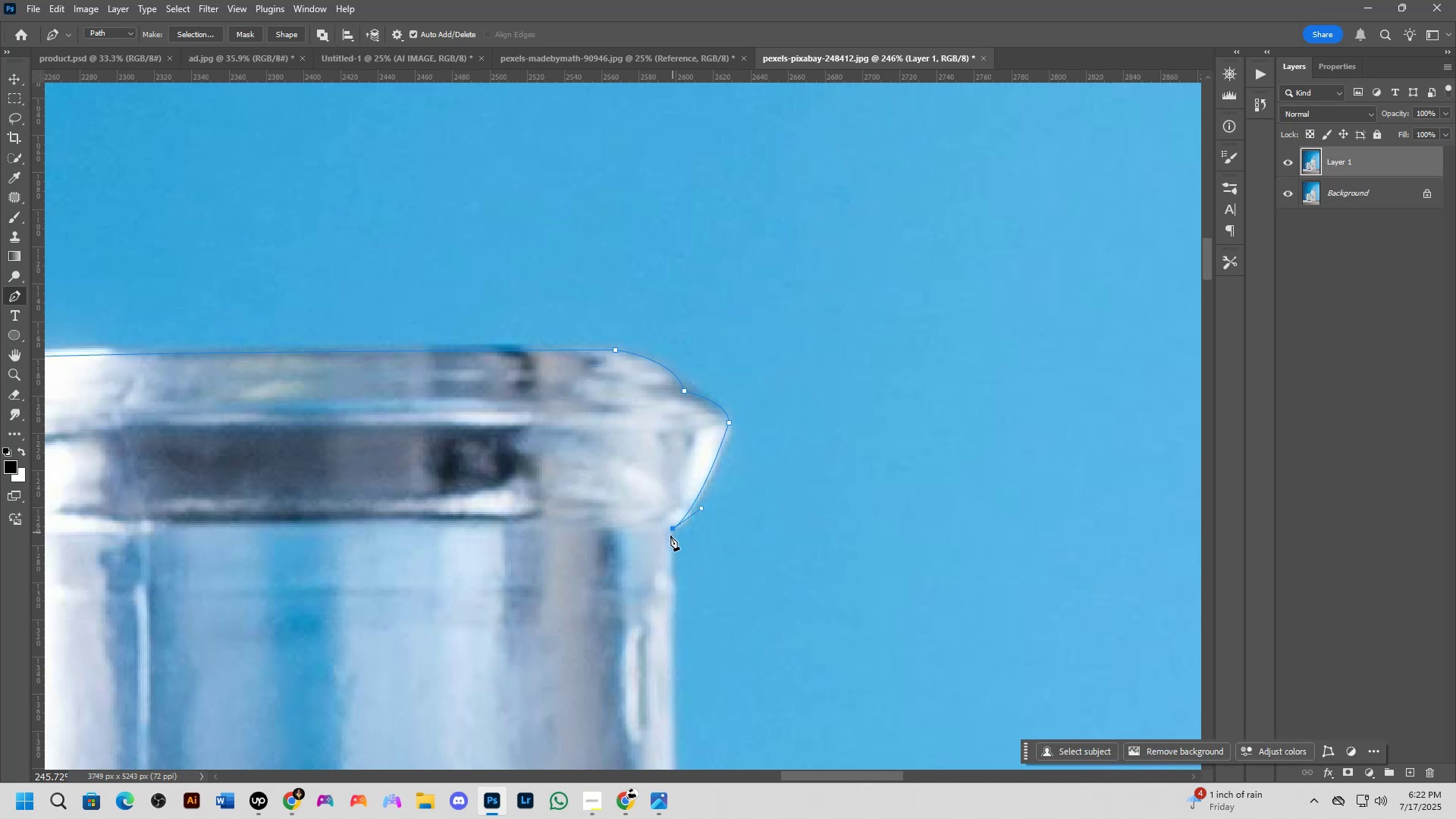 
scroll: coordinate [664, 541], scroll_direction: down, amount: 9.0
 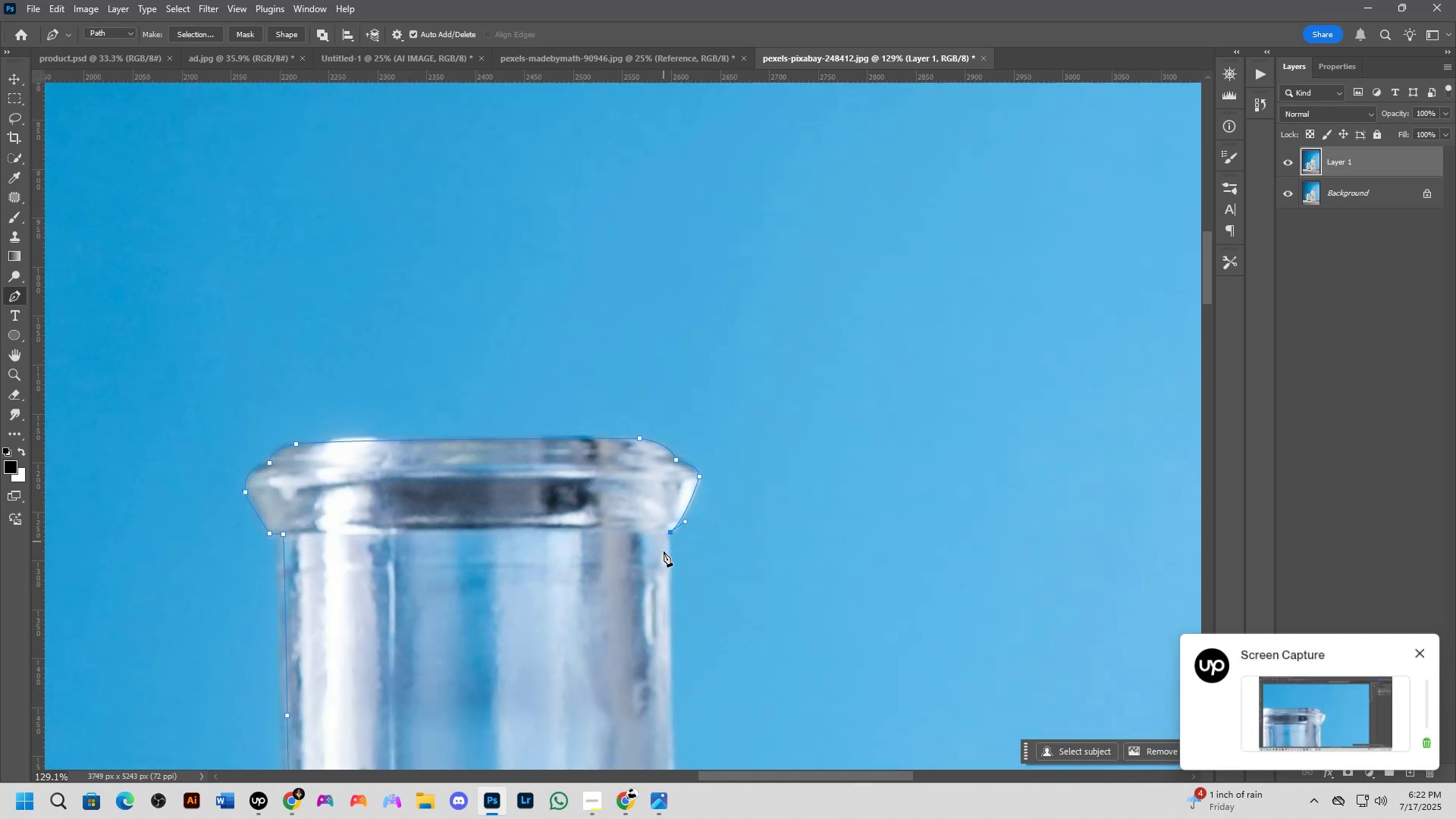 
hold_key(key=Space, duration=0.58)
 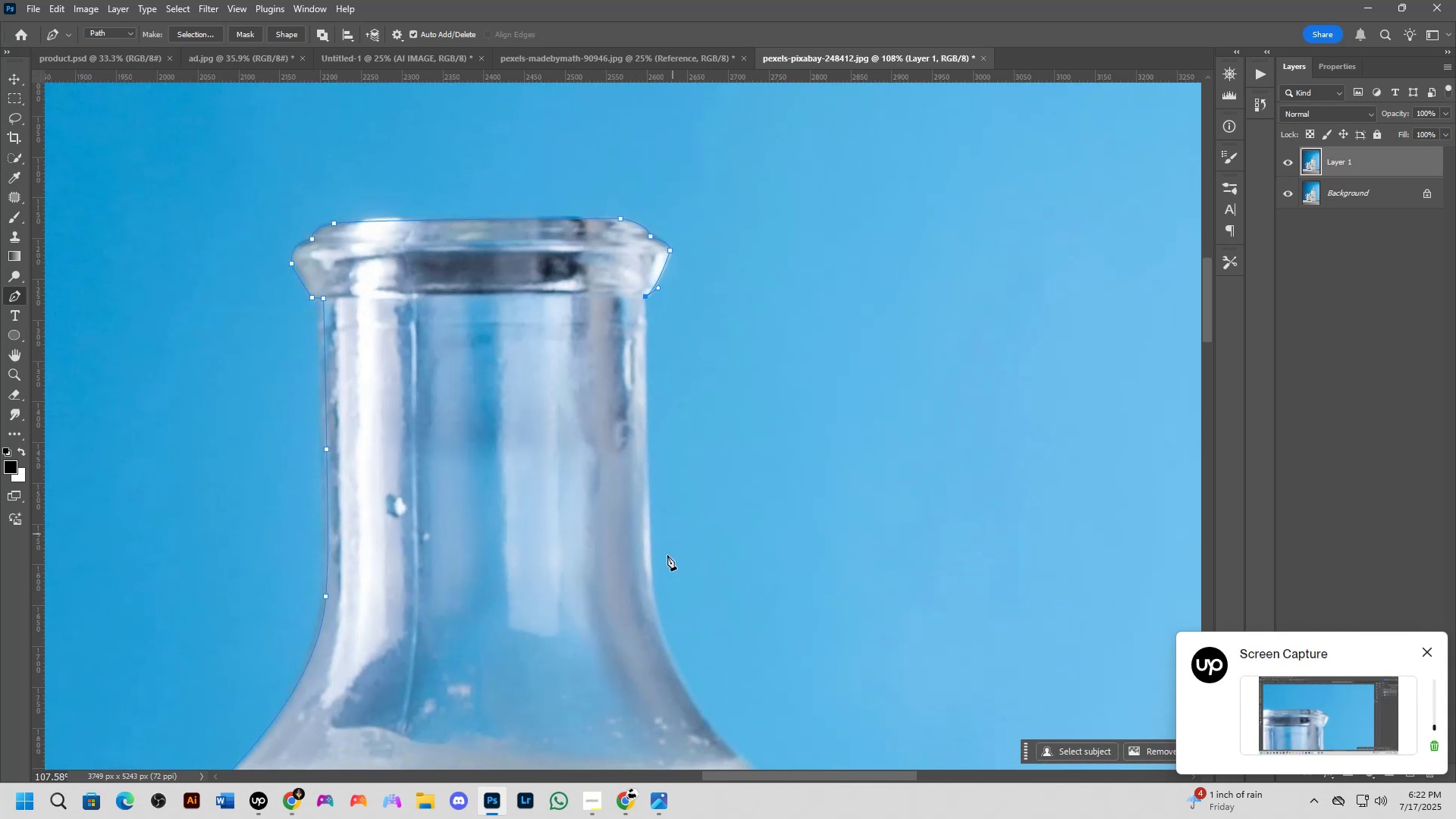 
left_click_drag(start_coordinate=[654, 606], to_coordinate=[630, 369])
 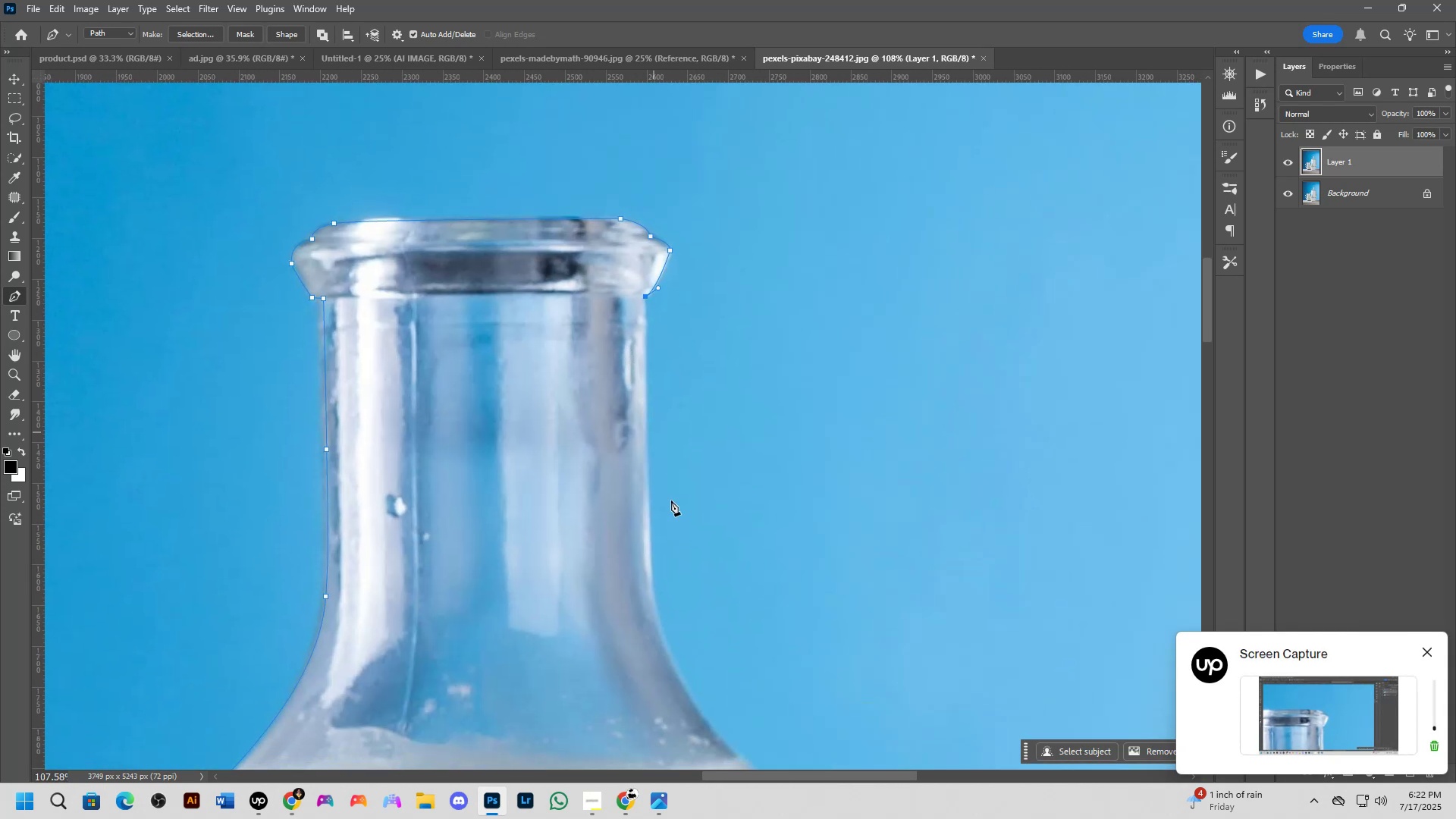 
scroll: coordinate [661, 573], scroll_direction: up, amount: 3.0
 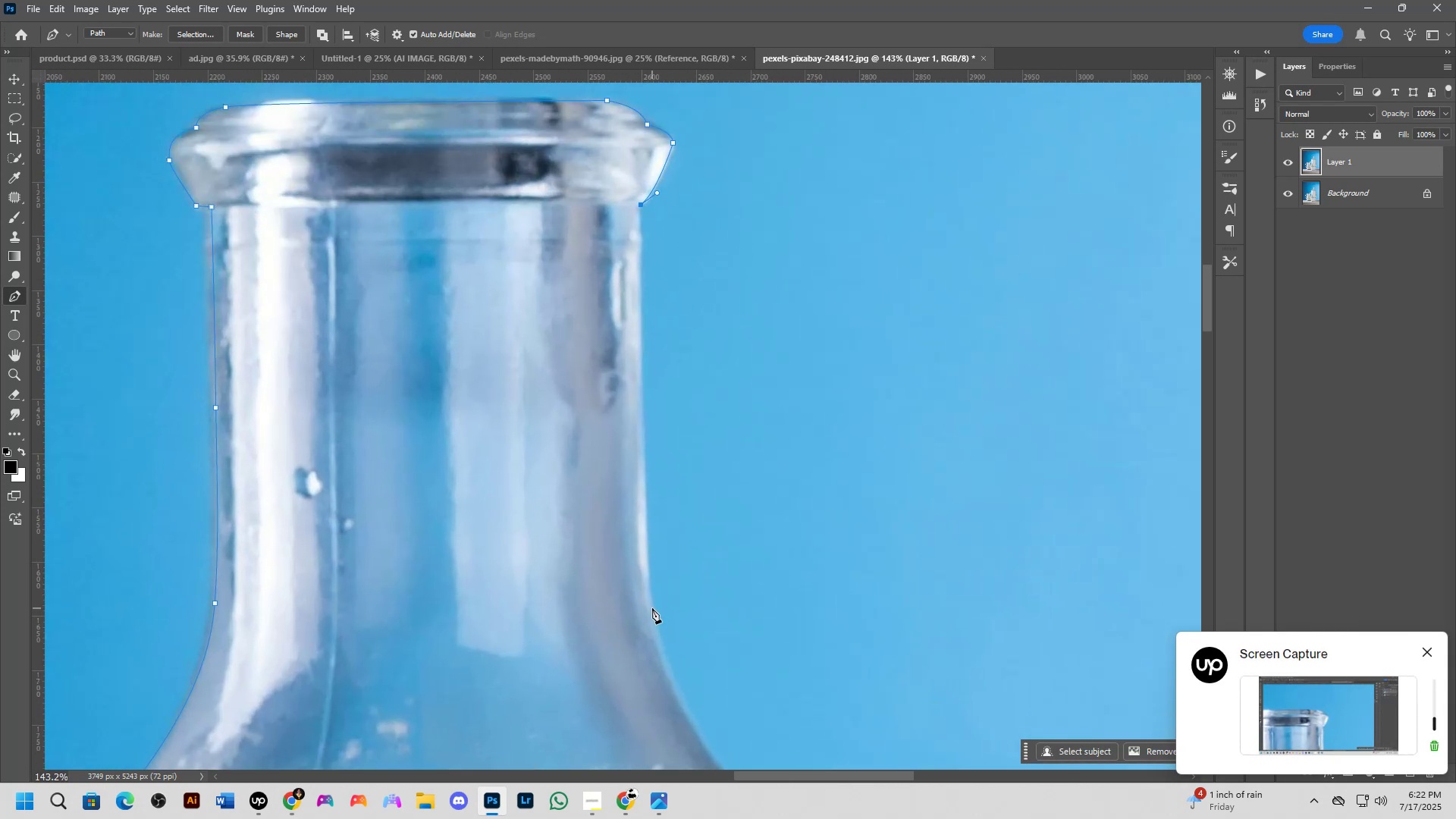 
left_click([651, 608])
 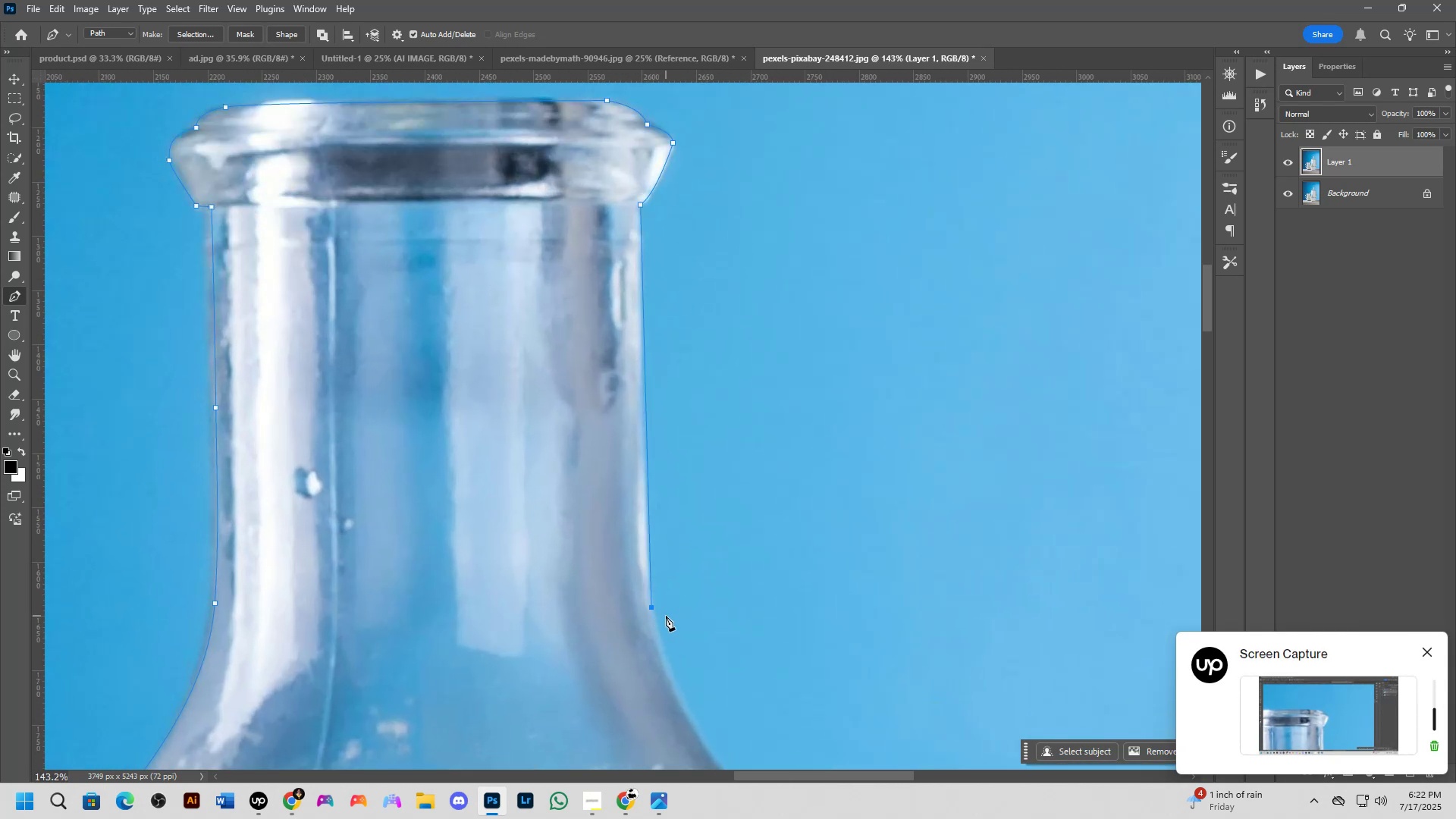 
scroll: coordinate [654, 623], scroll_direction: up, amount: 1.0
 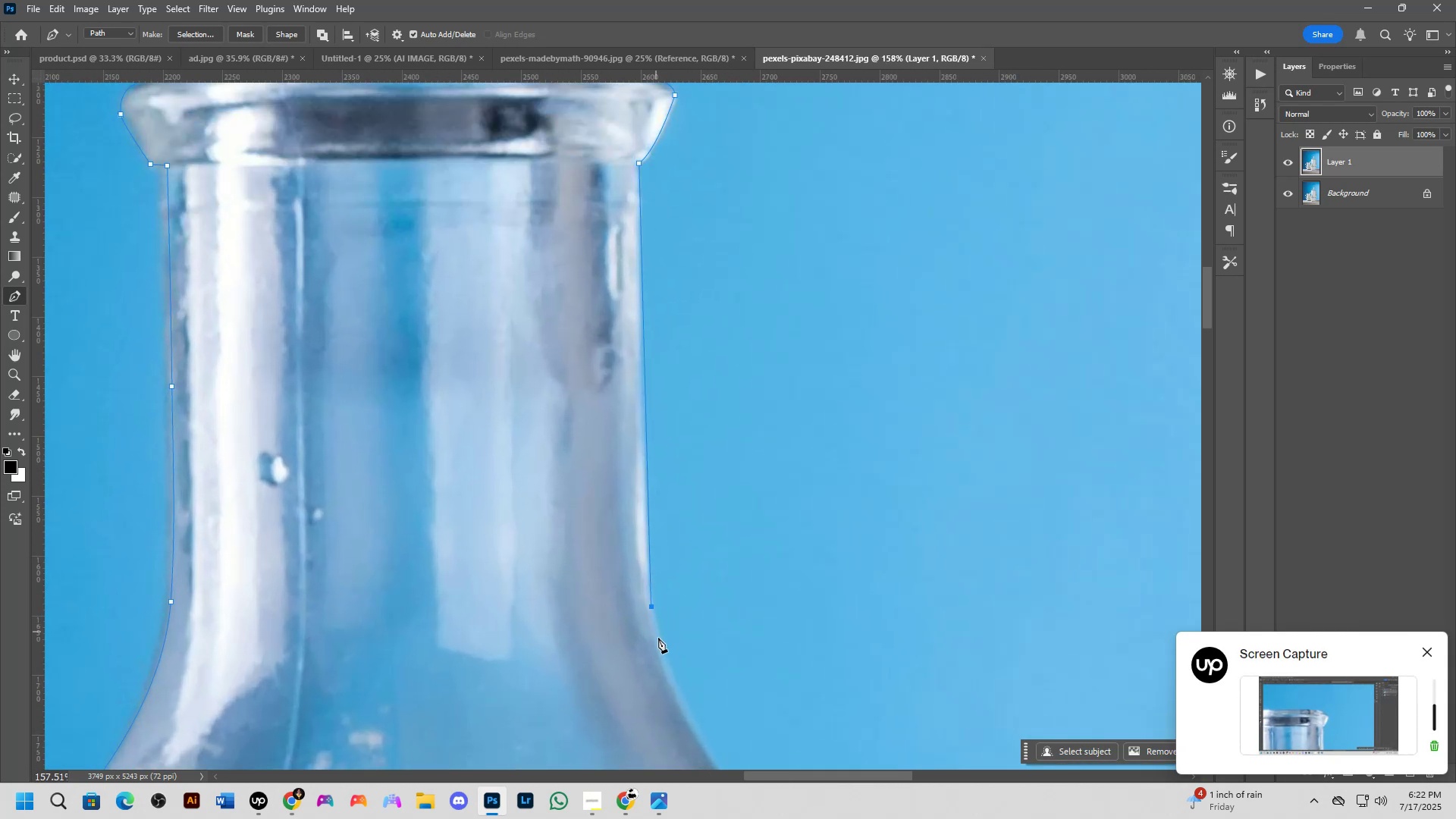 
hold_key(key=Space, duration=0.57)
 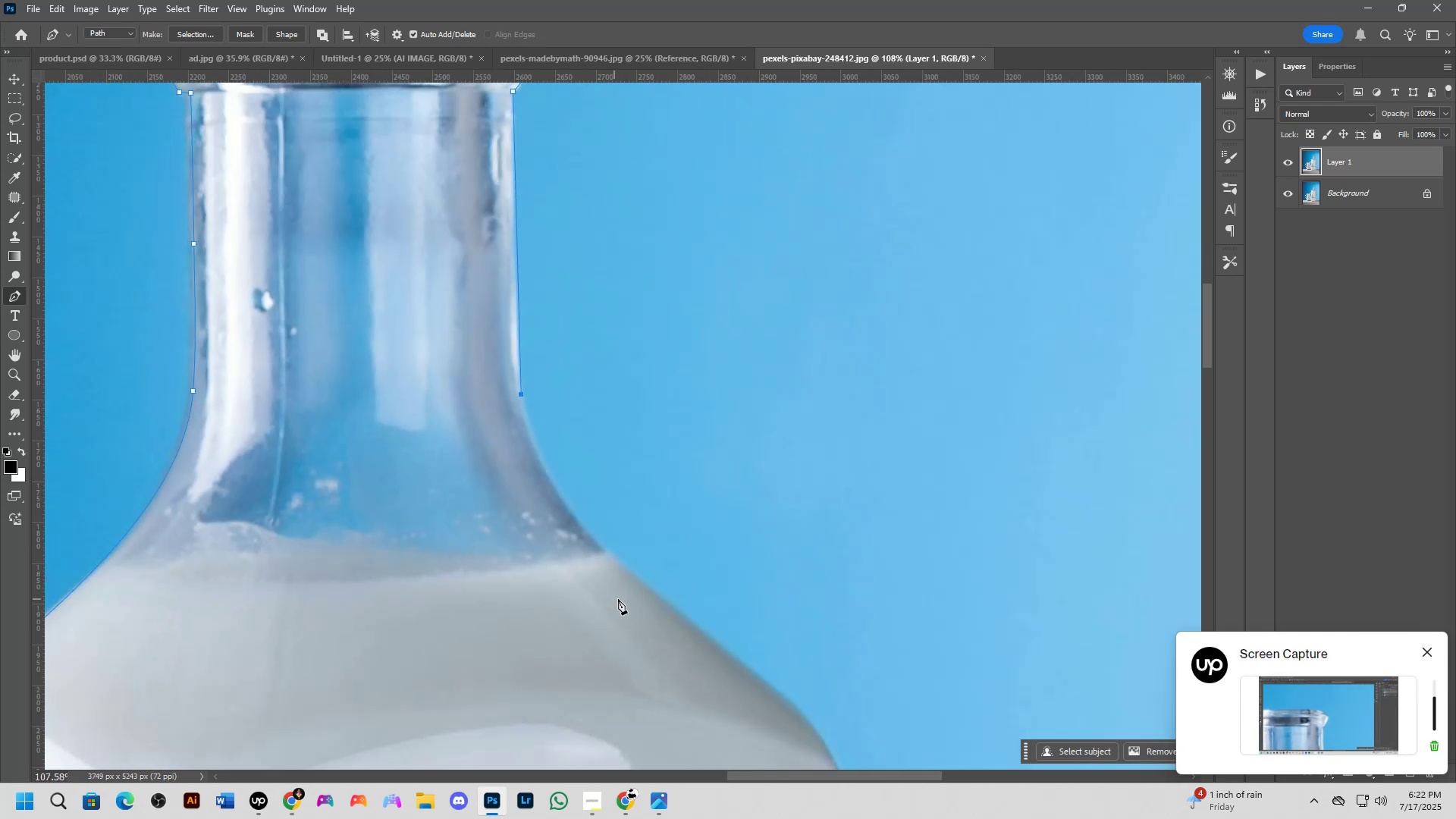 
left_click_drag(start_coordinate=[658, 654], to_coordinate=[513, 390])
 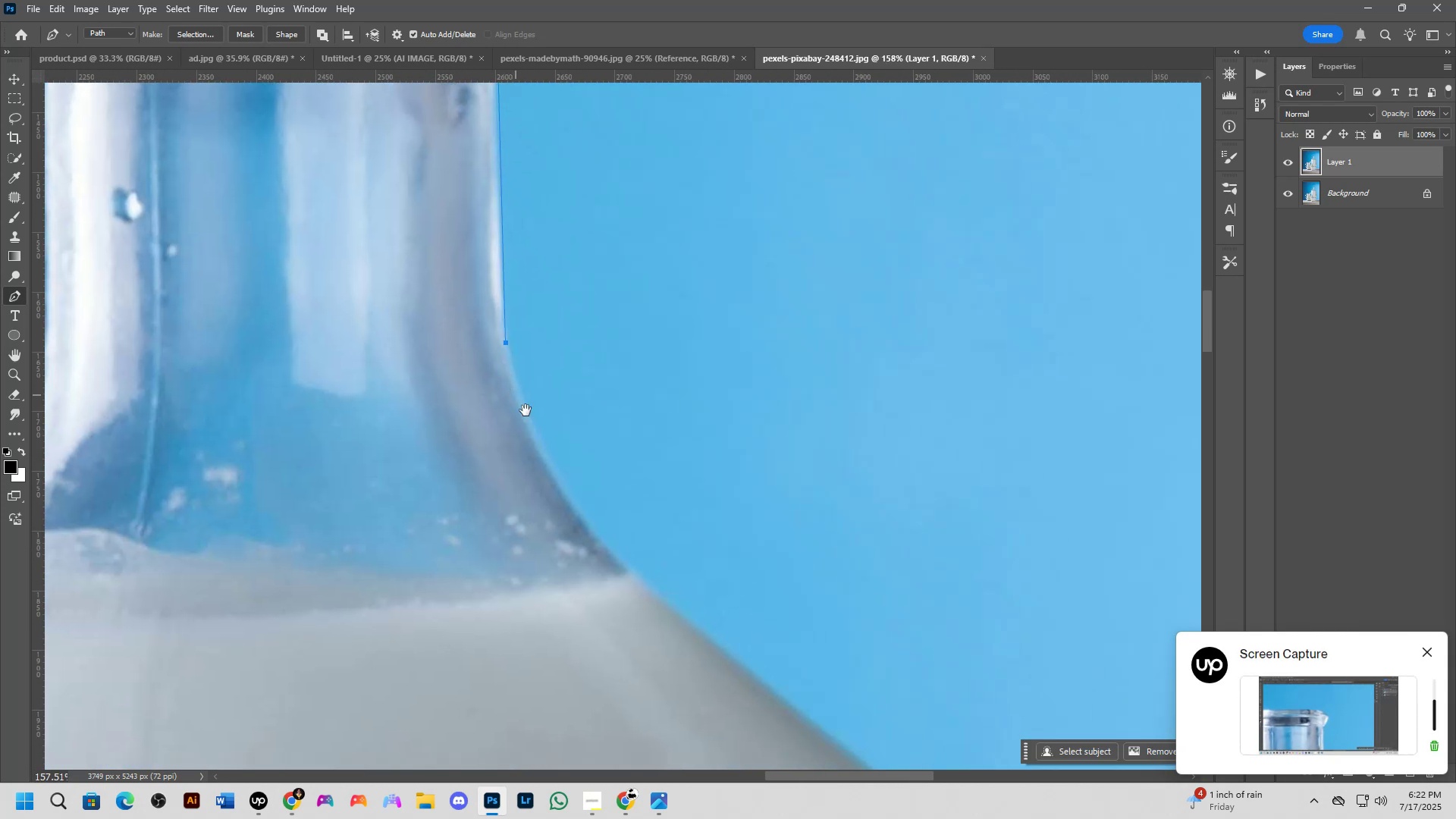 
scroll: coordinate [560, 515], scroll_direction: down, amount: 4.0
 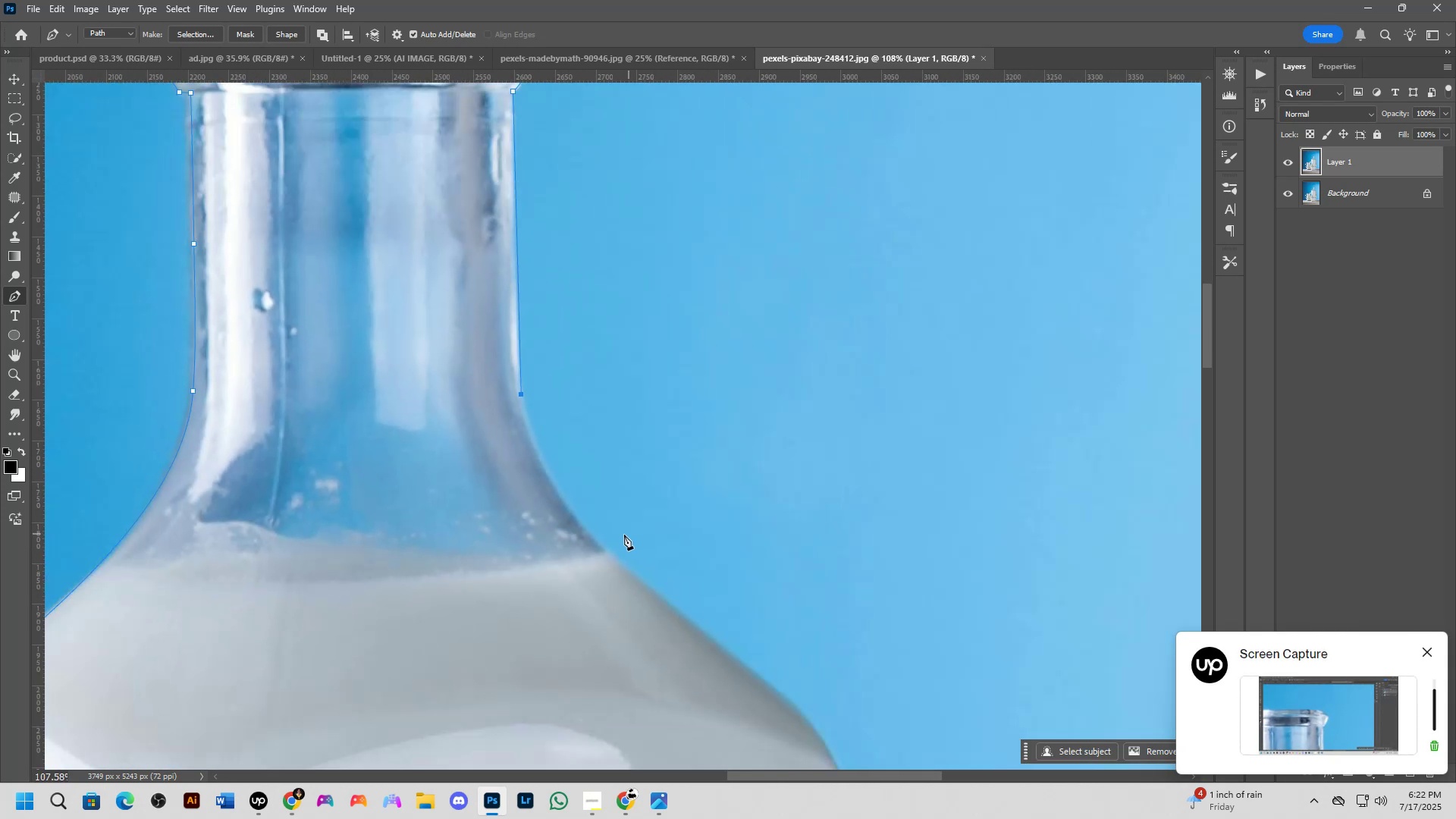 
key(Control+Z)
 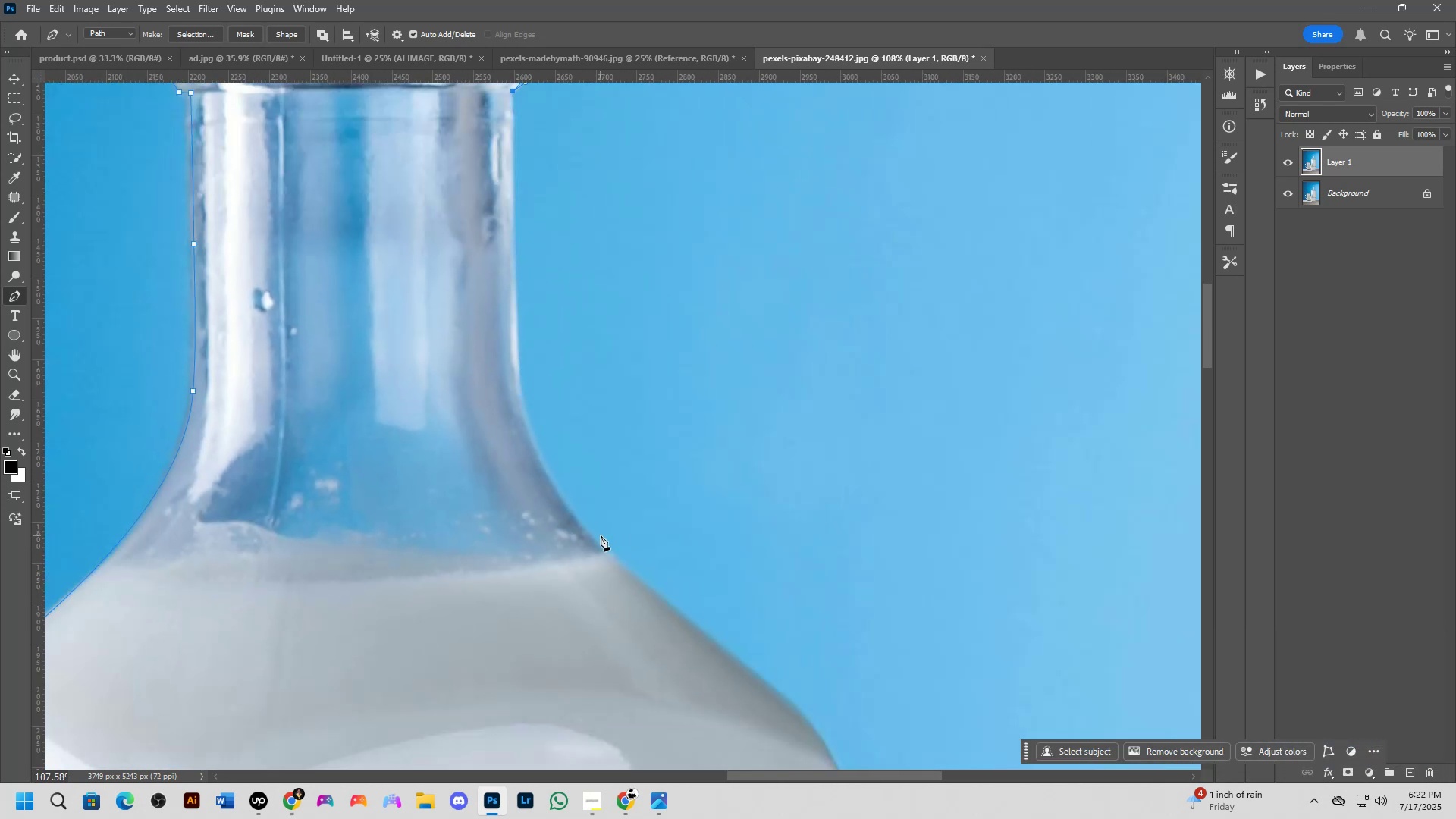 
scroll: coordinate [600, 535], scroll_direction: down, amount: 3.0
 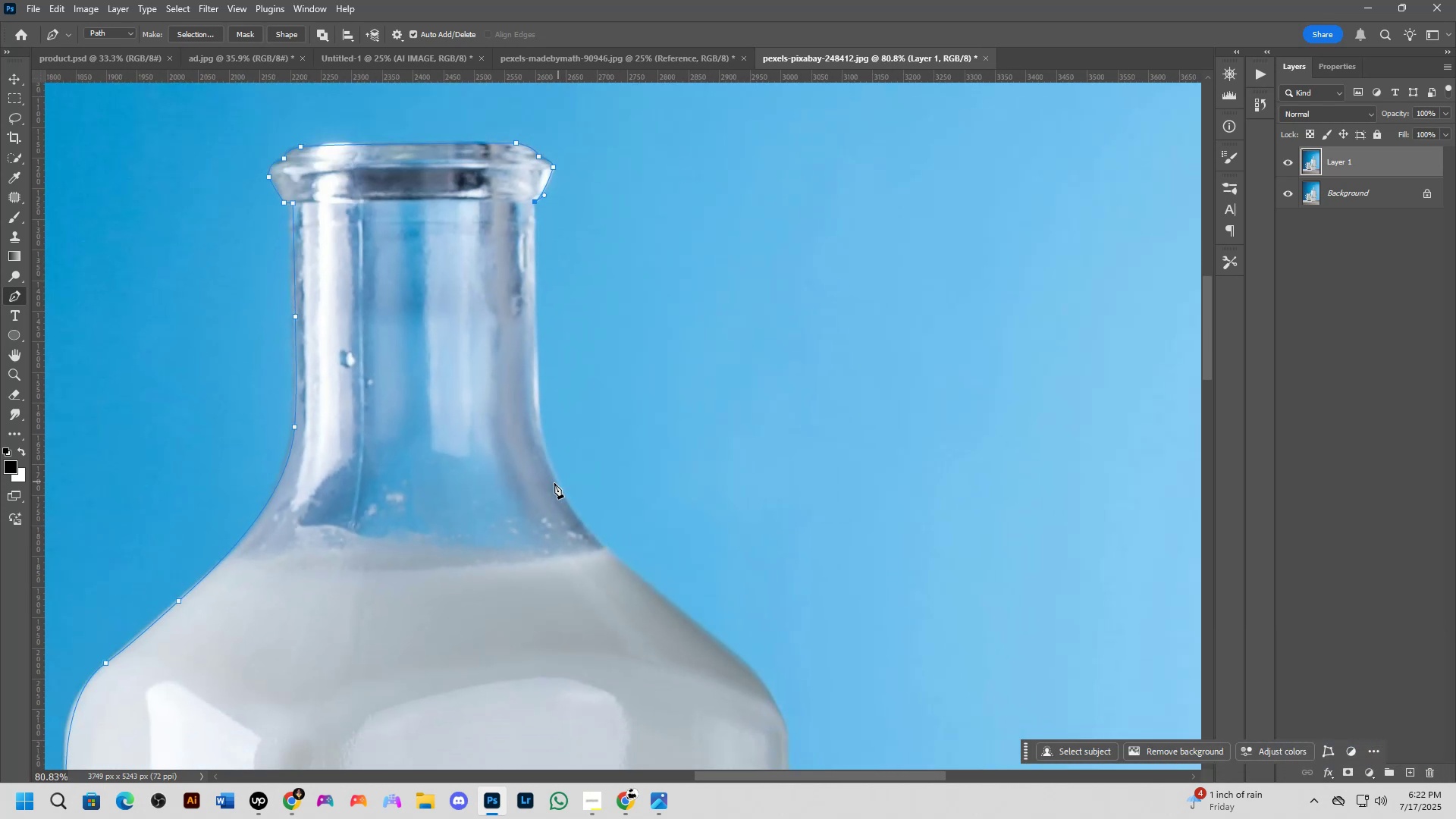 
left_click_drag(start_coordinate=[560, 484], to_coordinate=[607, 544])
 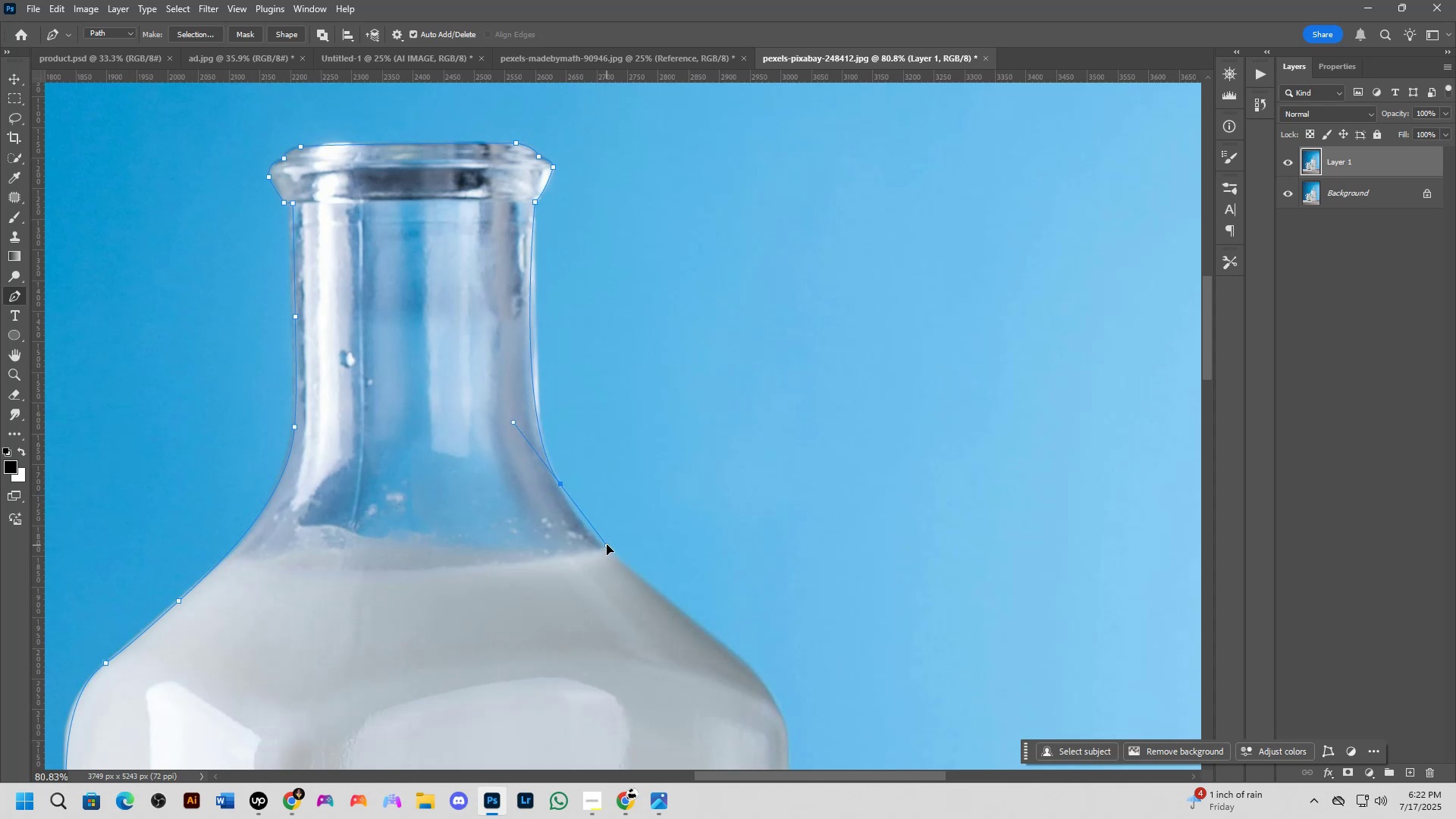 
key(Control+ControlLeft)
 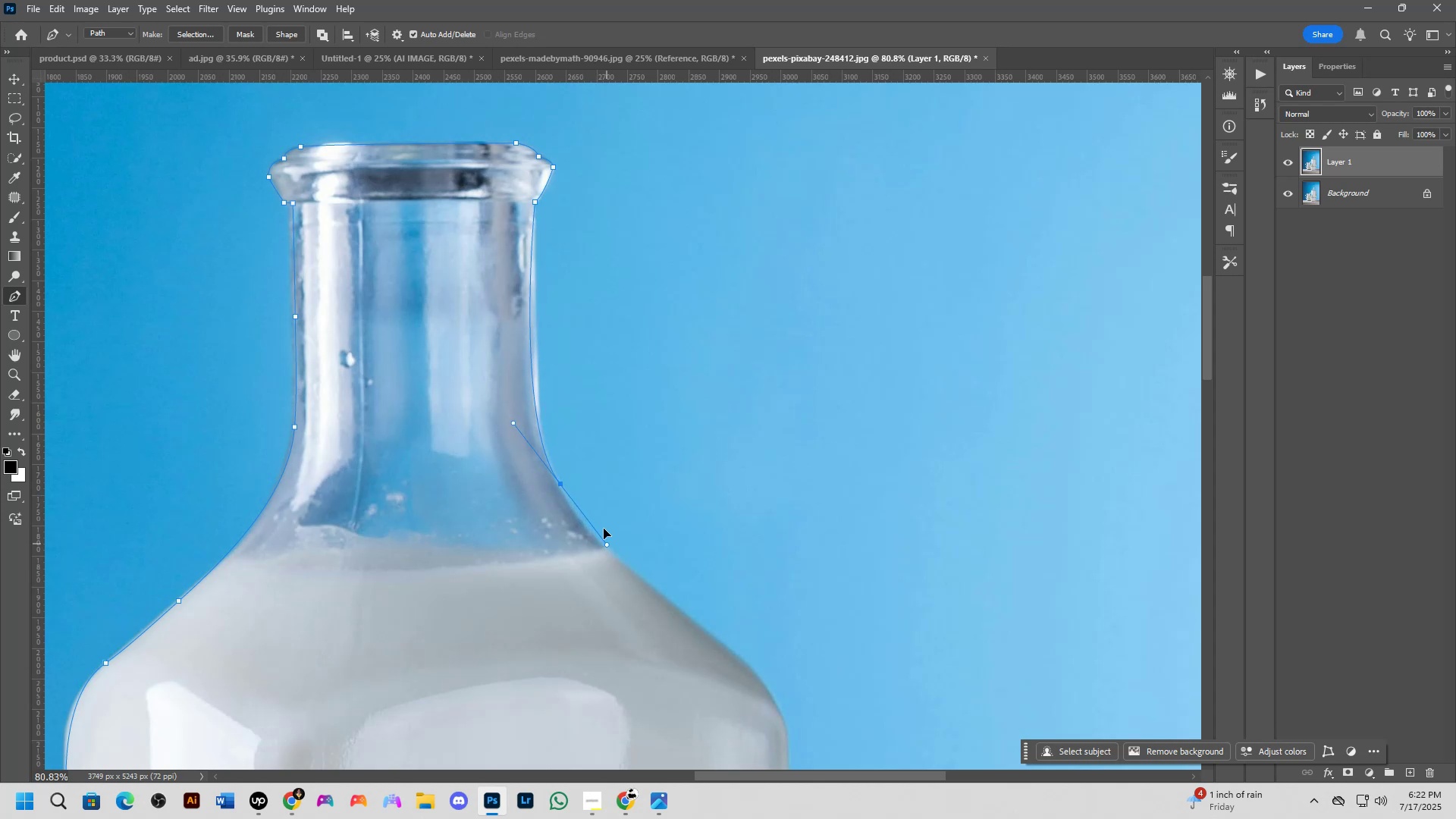 
key(Control+Z)
 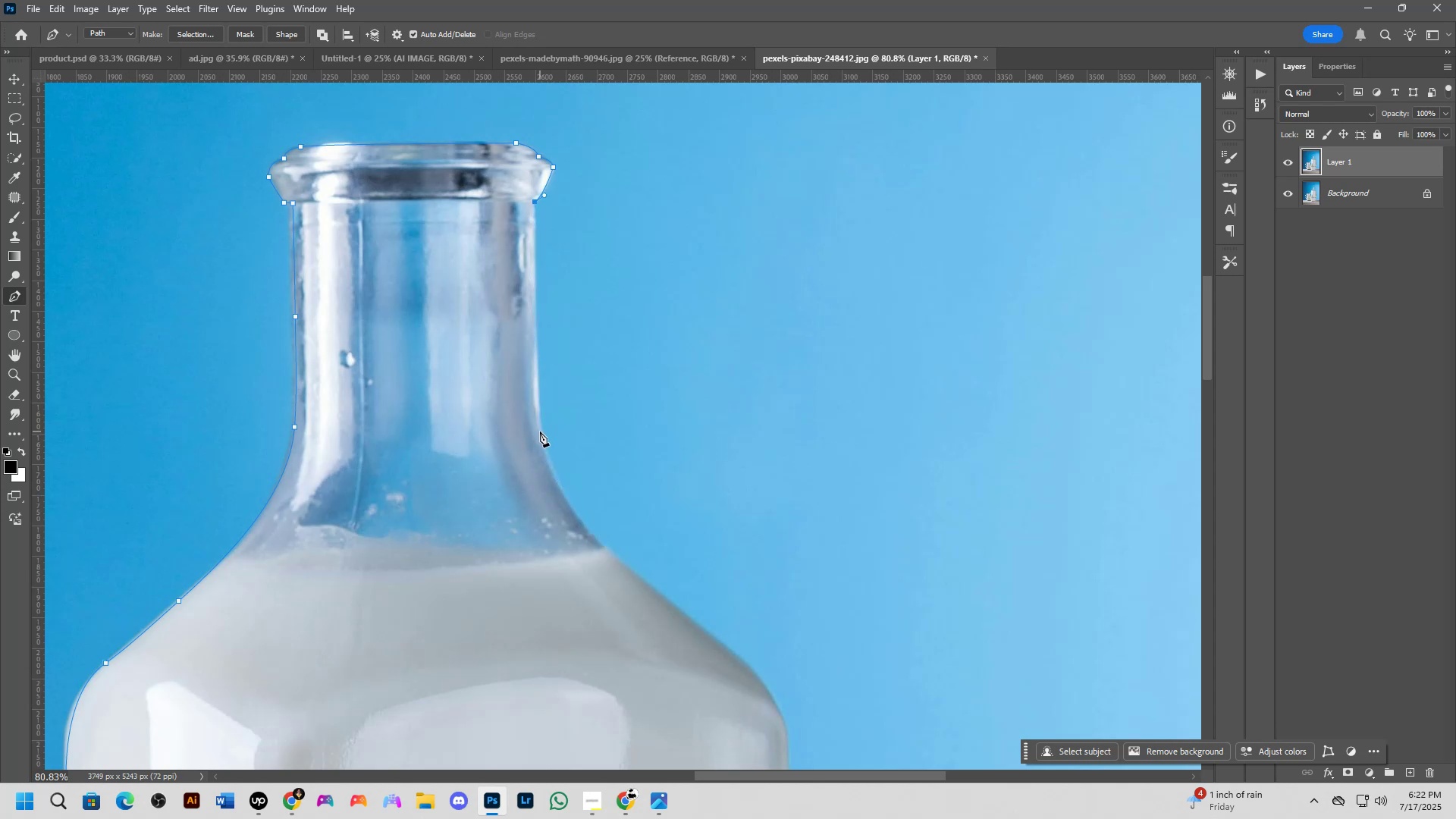 
left_click([540, 431])
 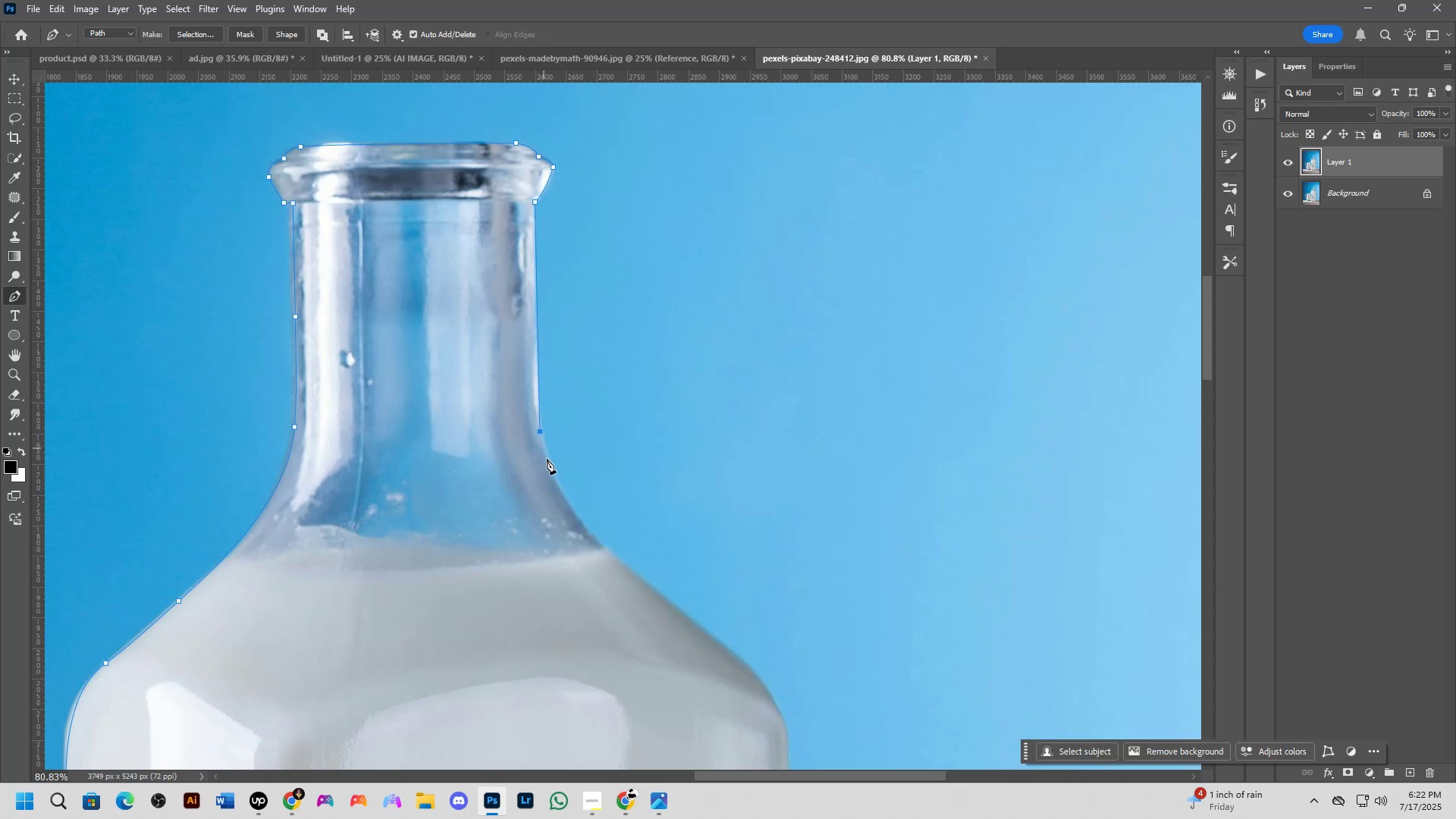 
scroll: coordinate [563, 491], scroll_direction: up, amount: 6.0
 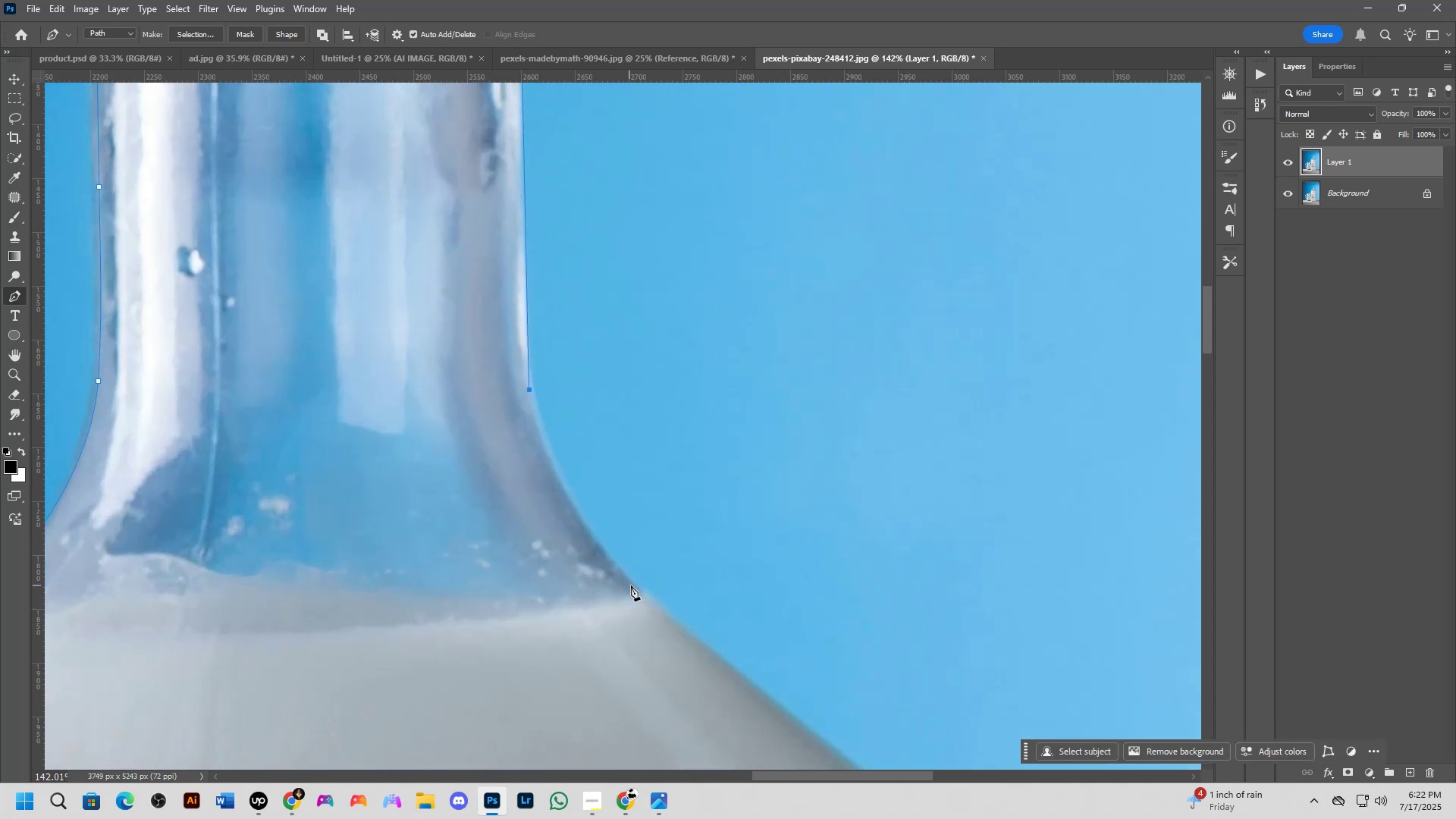 
left_click_drag(start_coordinate=[638, 586], to_coordinate=[702, 639])
 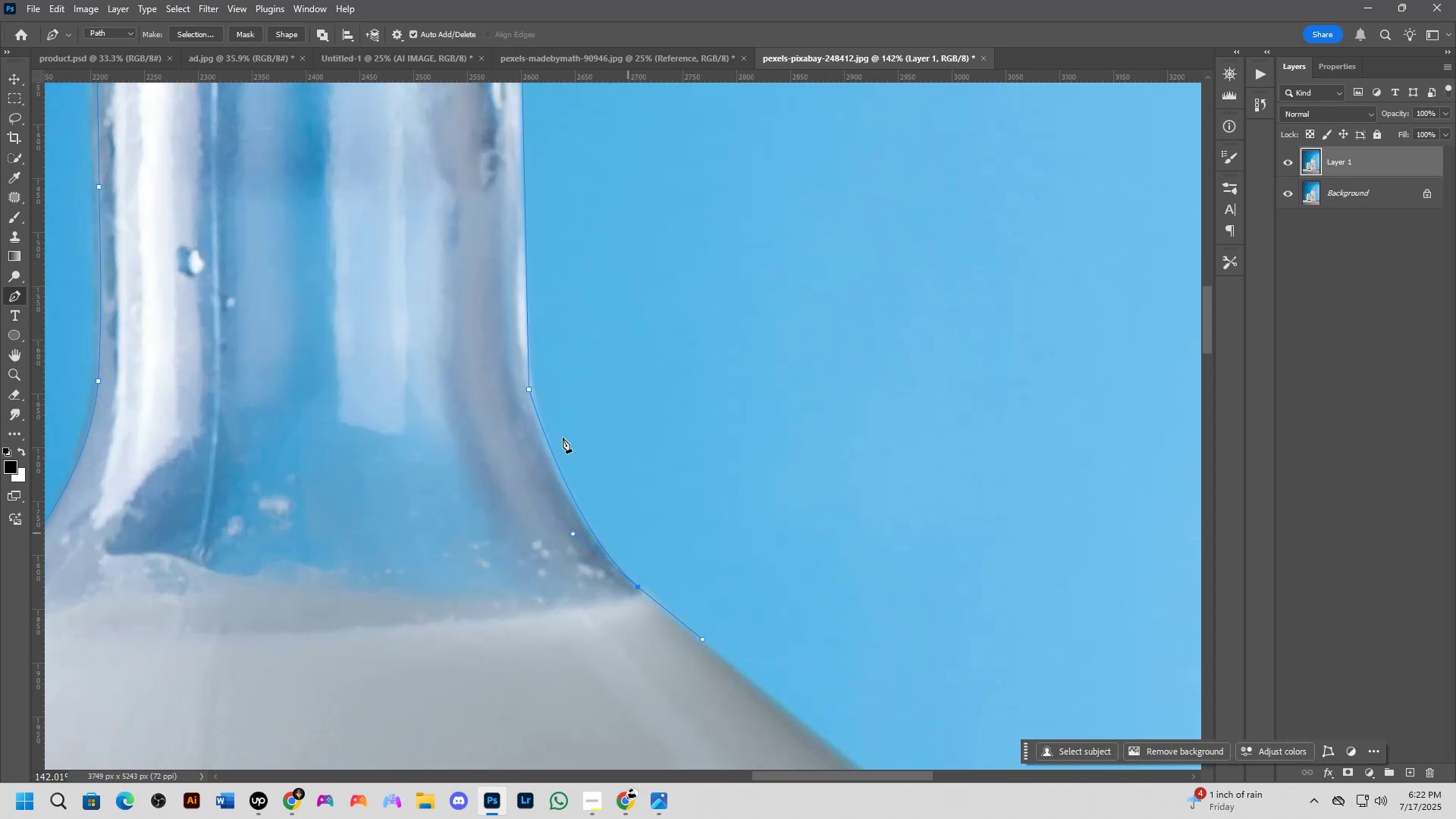 
key(Control+Z)
 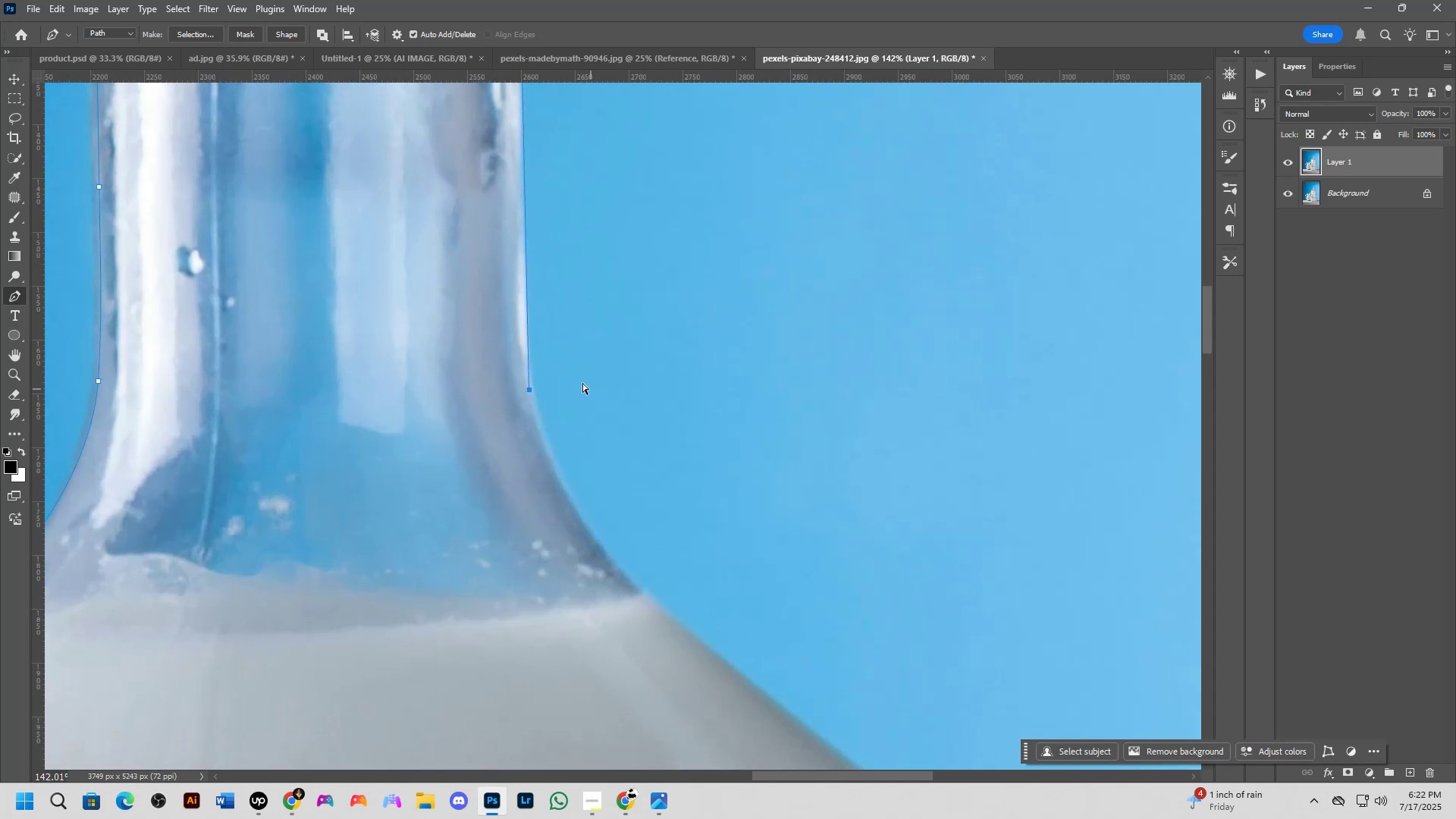 
key(Control+Z)
 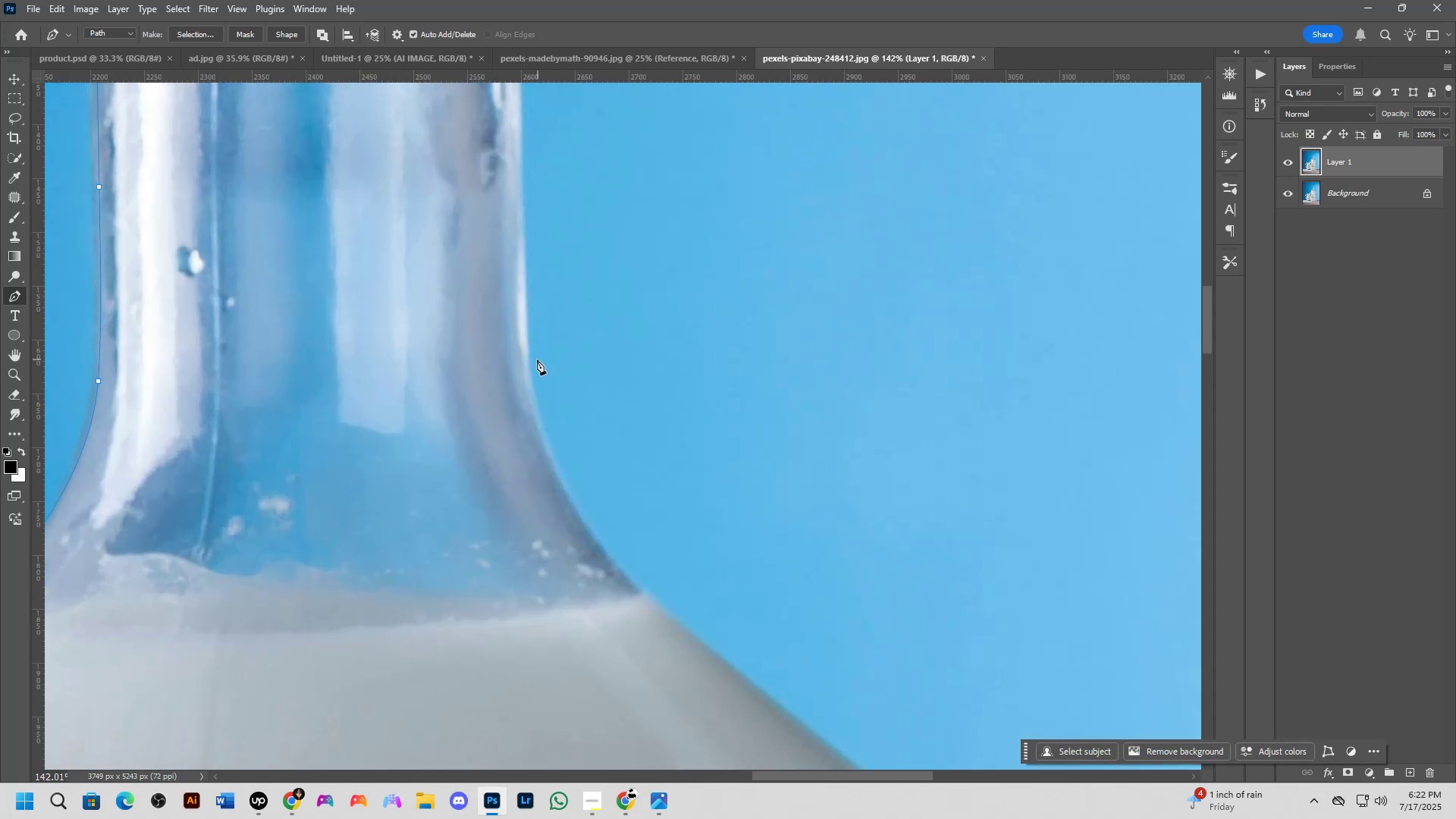 
scroll: coordinate [530, 355], scroll_direction: down, amount: 4.0
 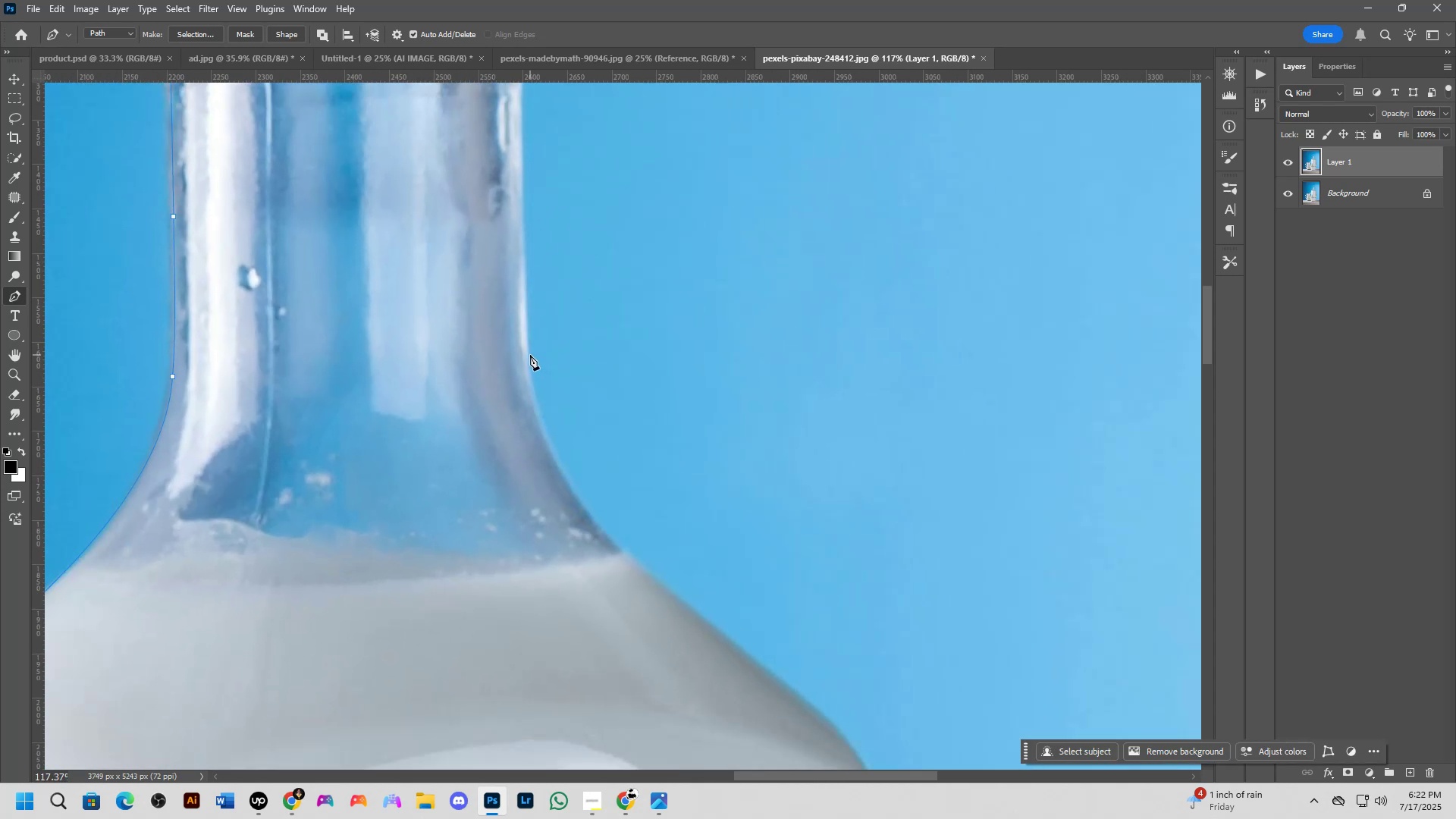 
hold_key(key=Space, duration=0.48)
 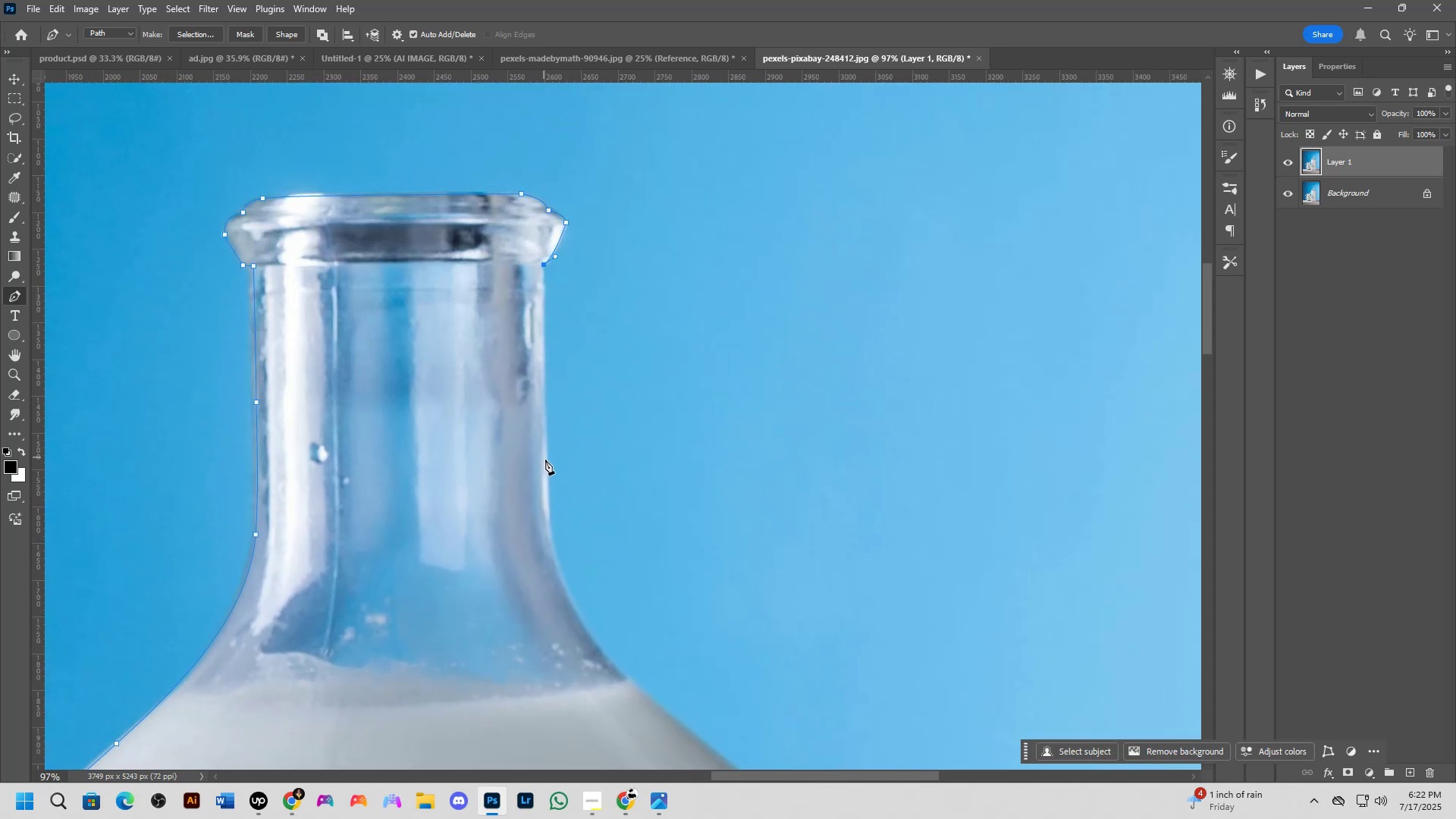 
left_click_drag(start_coordinate=[531, 315], to_coordinate=[551, 478])
 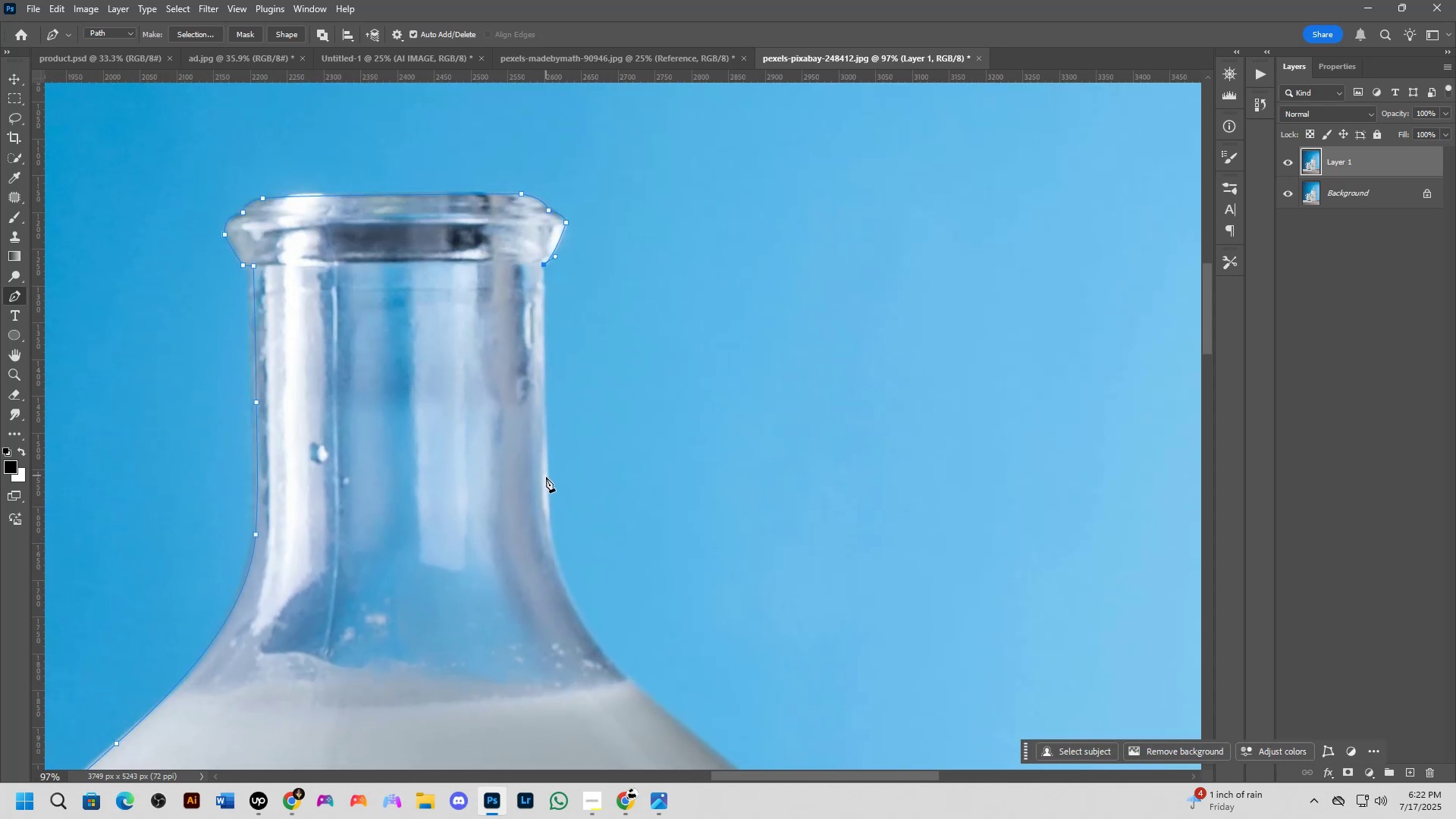 
left_click_drag(start_coordinate=[547, 487], to_coordinate=[548, 517])
 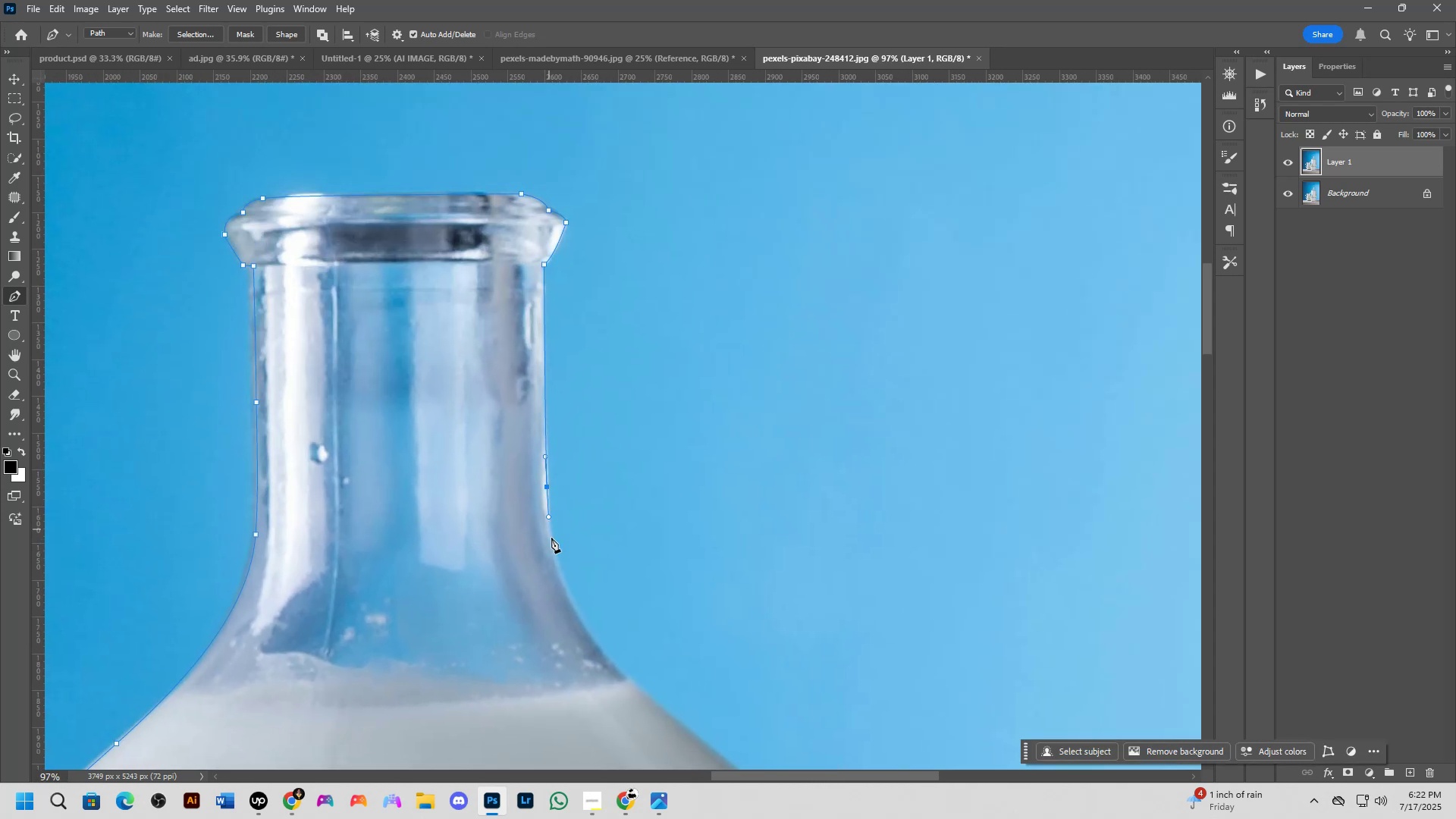 
hold_key(key=Space, duration=0.68)
 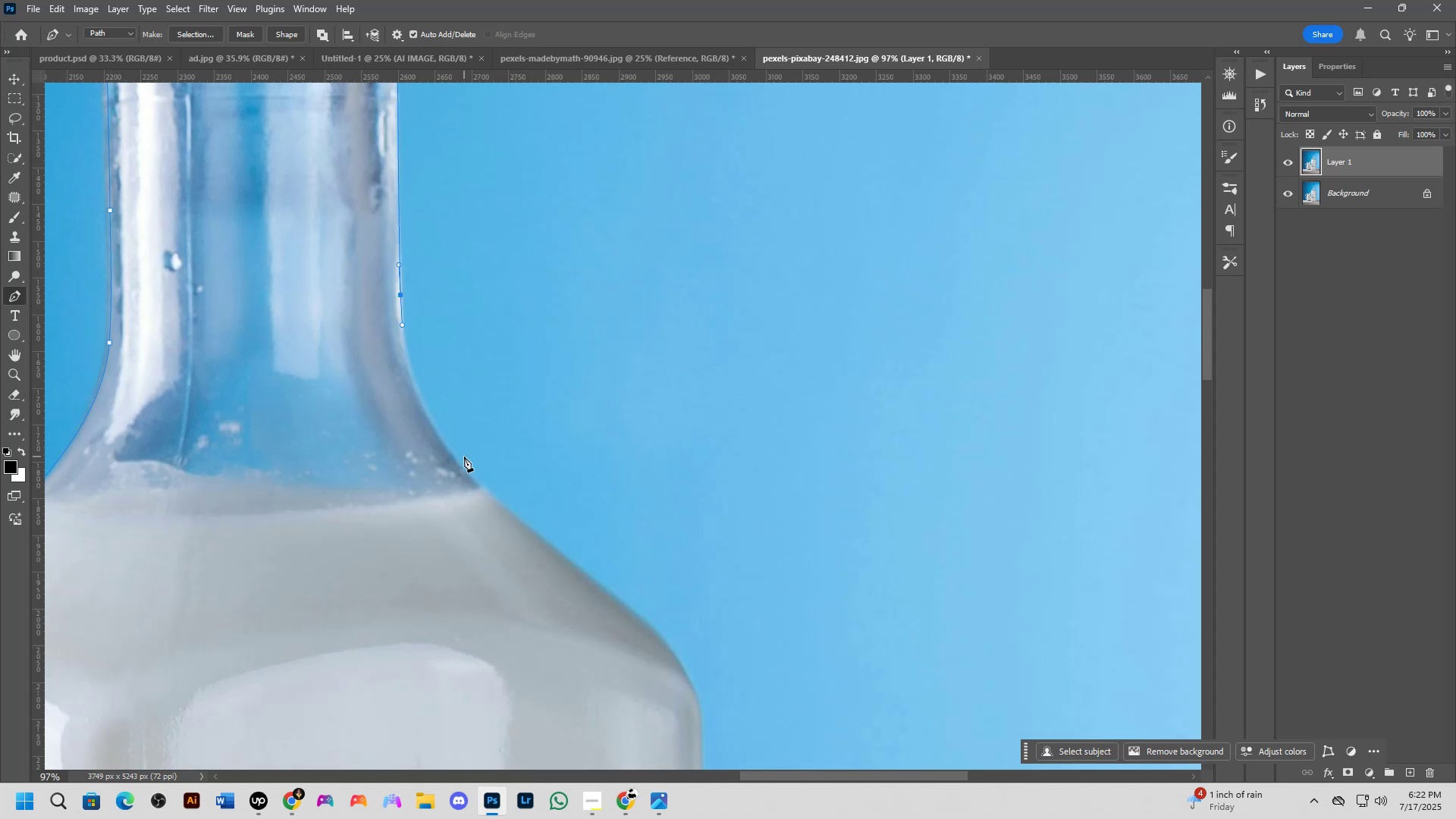 
left_click_drag(start_coordinate=[586, 625], to_coordinate=[440, 433])
 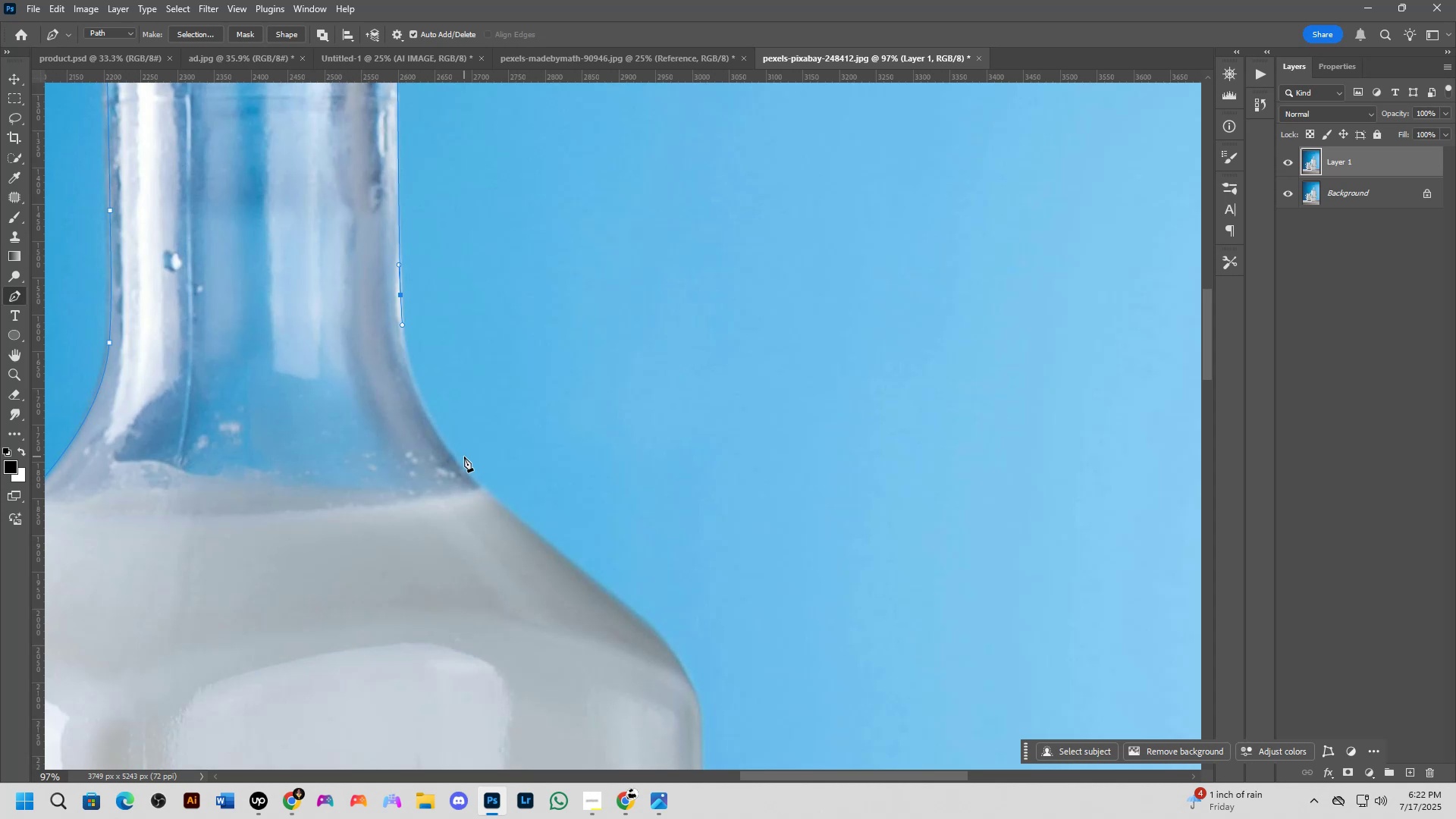 
scroll: coordinate [460, 469], scroll_direction: up, amount: 4.0
 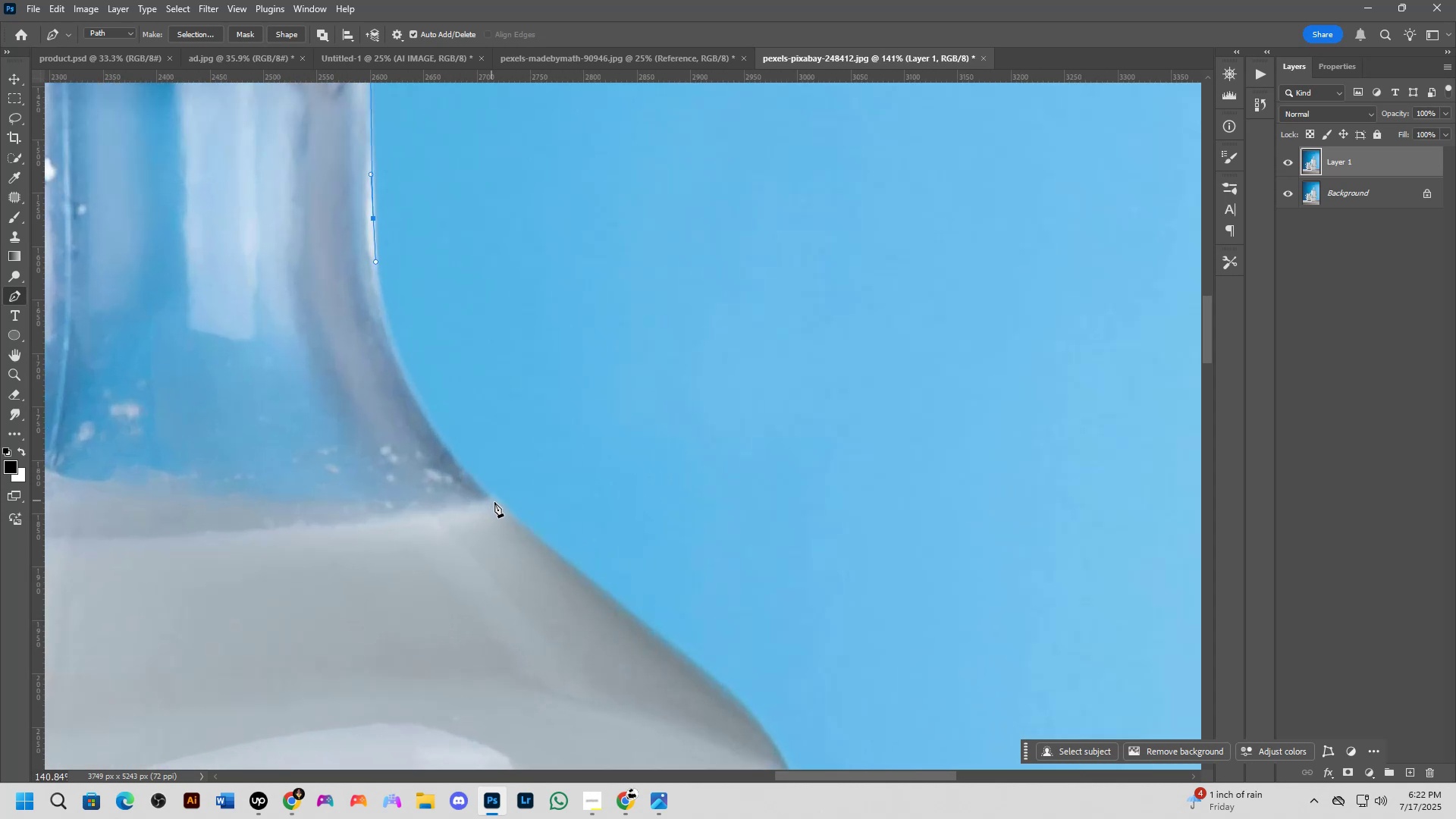 
left_click_drag(start_coordinate=[497, 505], to_coordinate=[632, 645])
 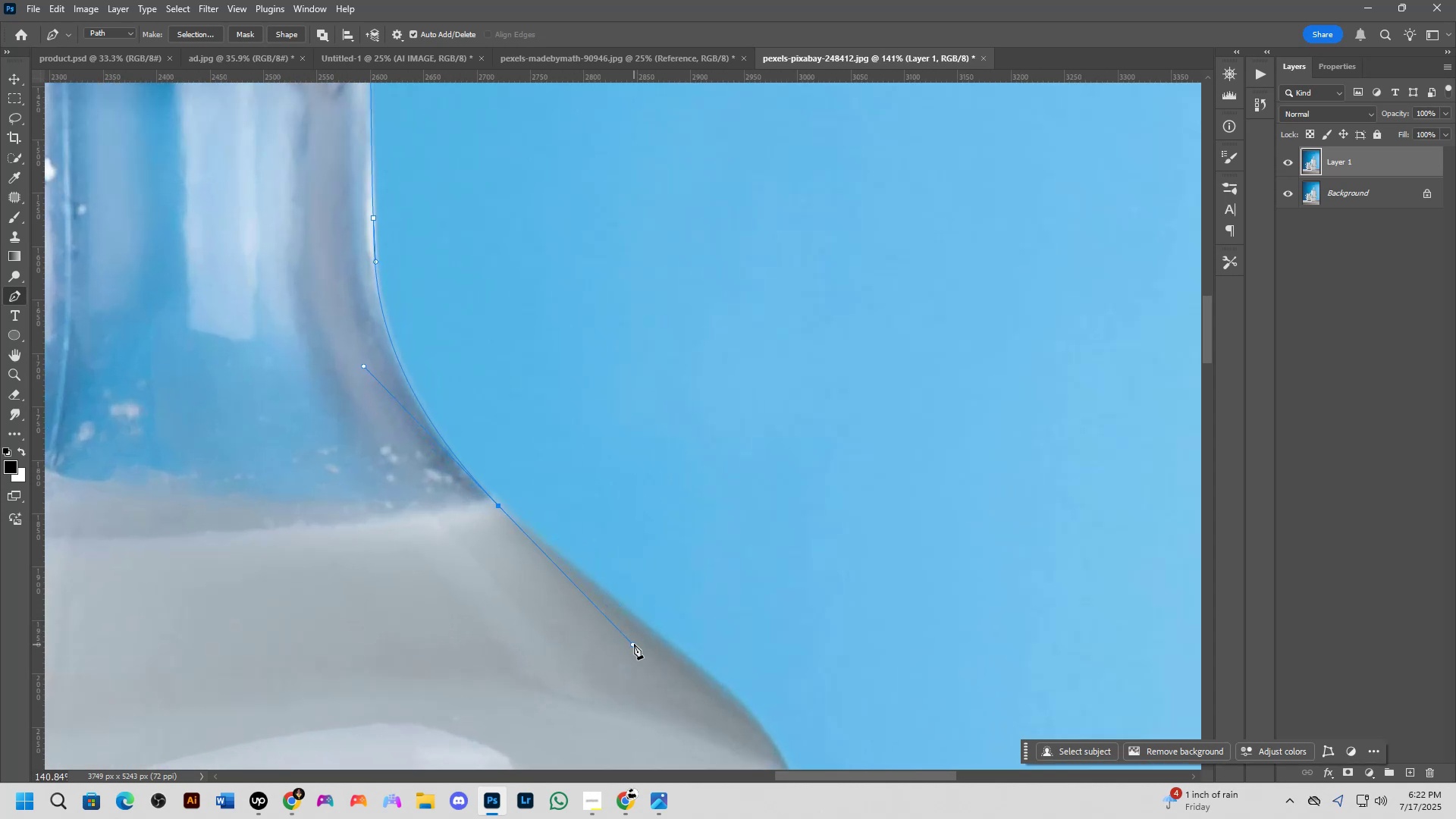 
scroll: coordinate [632, 635], scroll_direction: down, amount: 3.0
 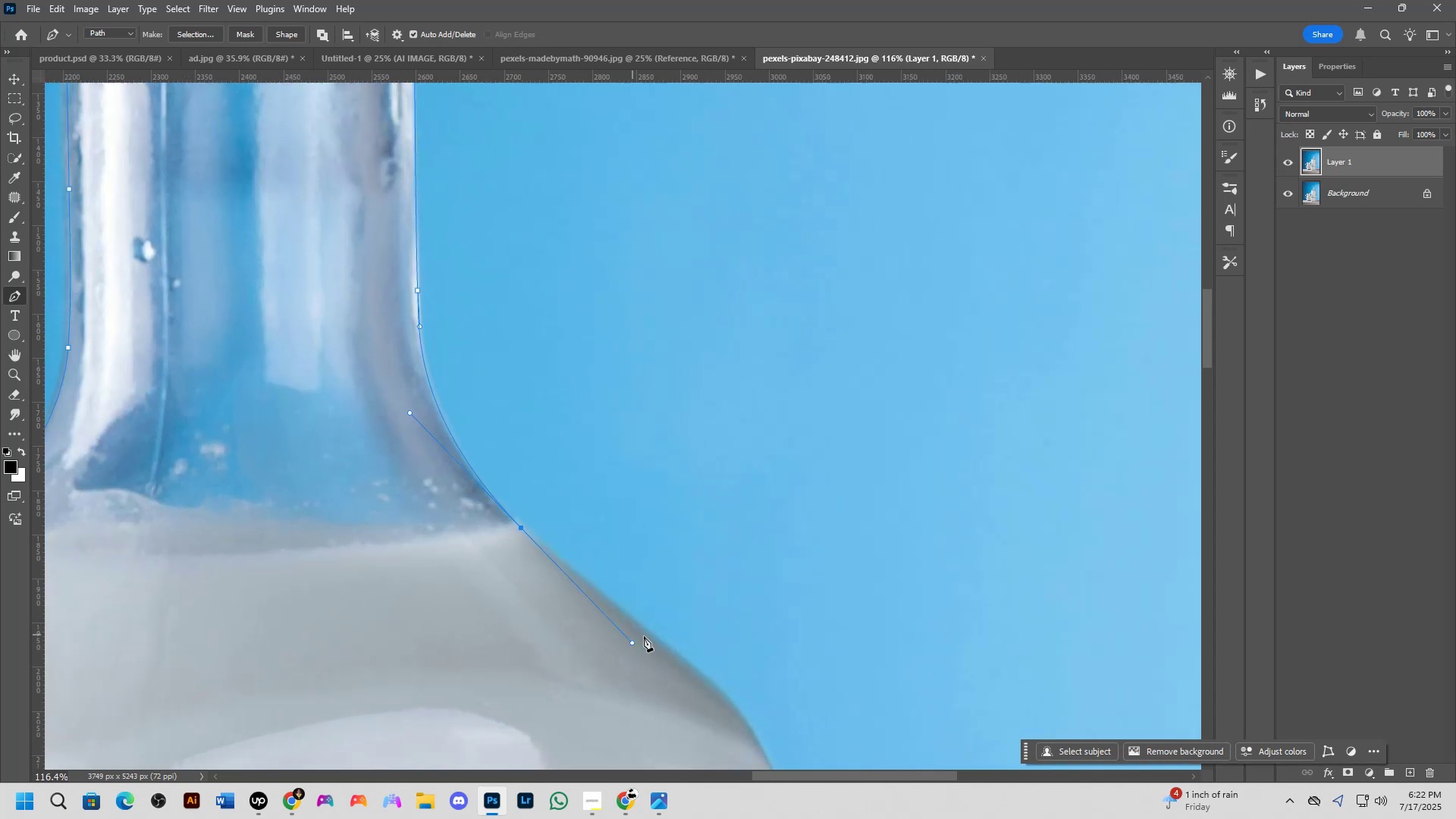 
hold_key(key=Space, duration=0.63)
 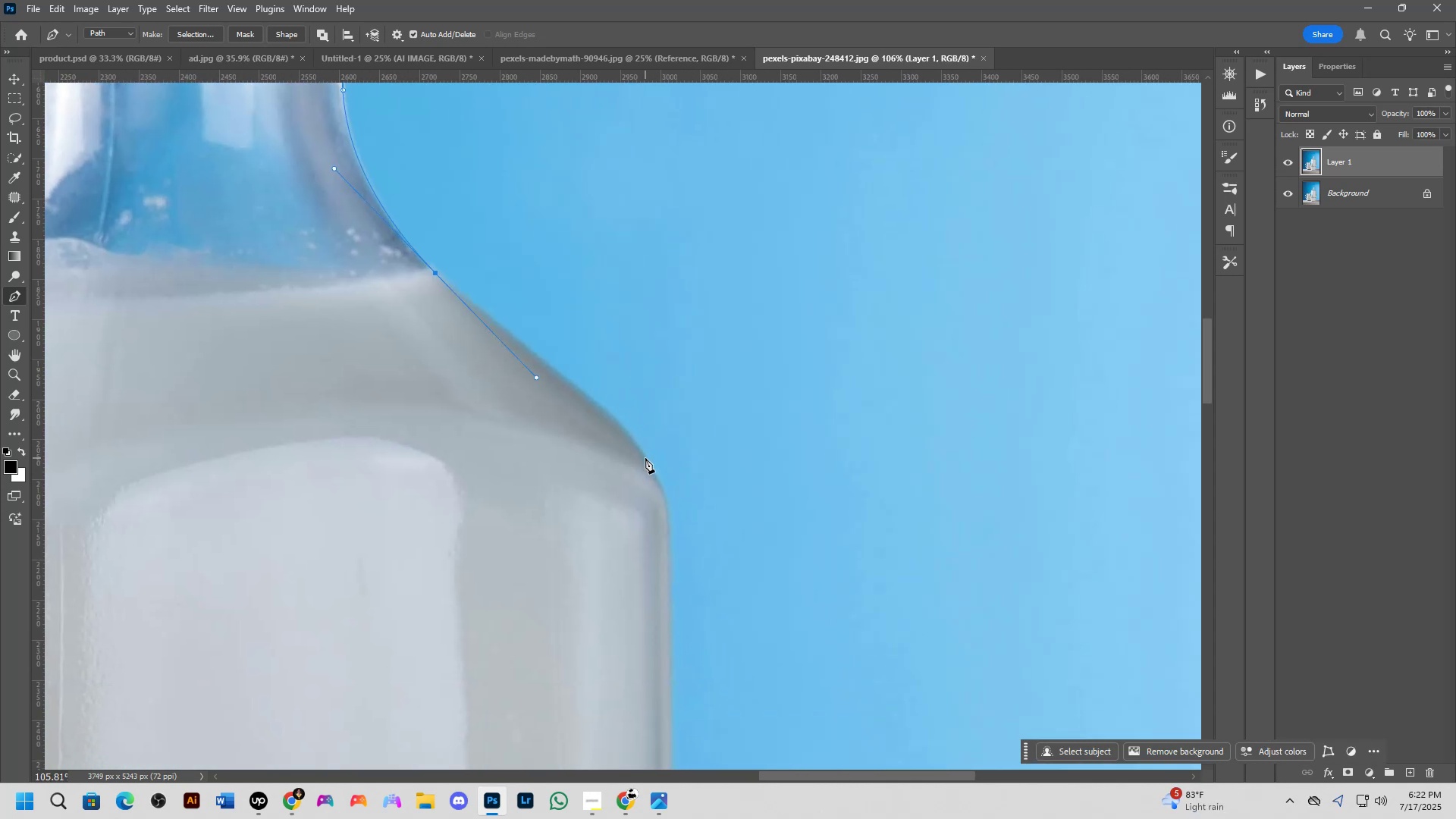 
left_click_drag(start_coordinate=[730, 636], to_coordinate=[634, 372])
 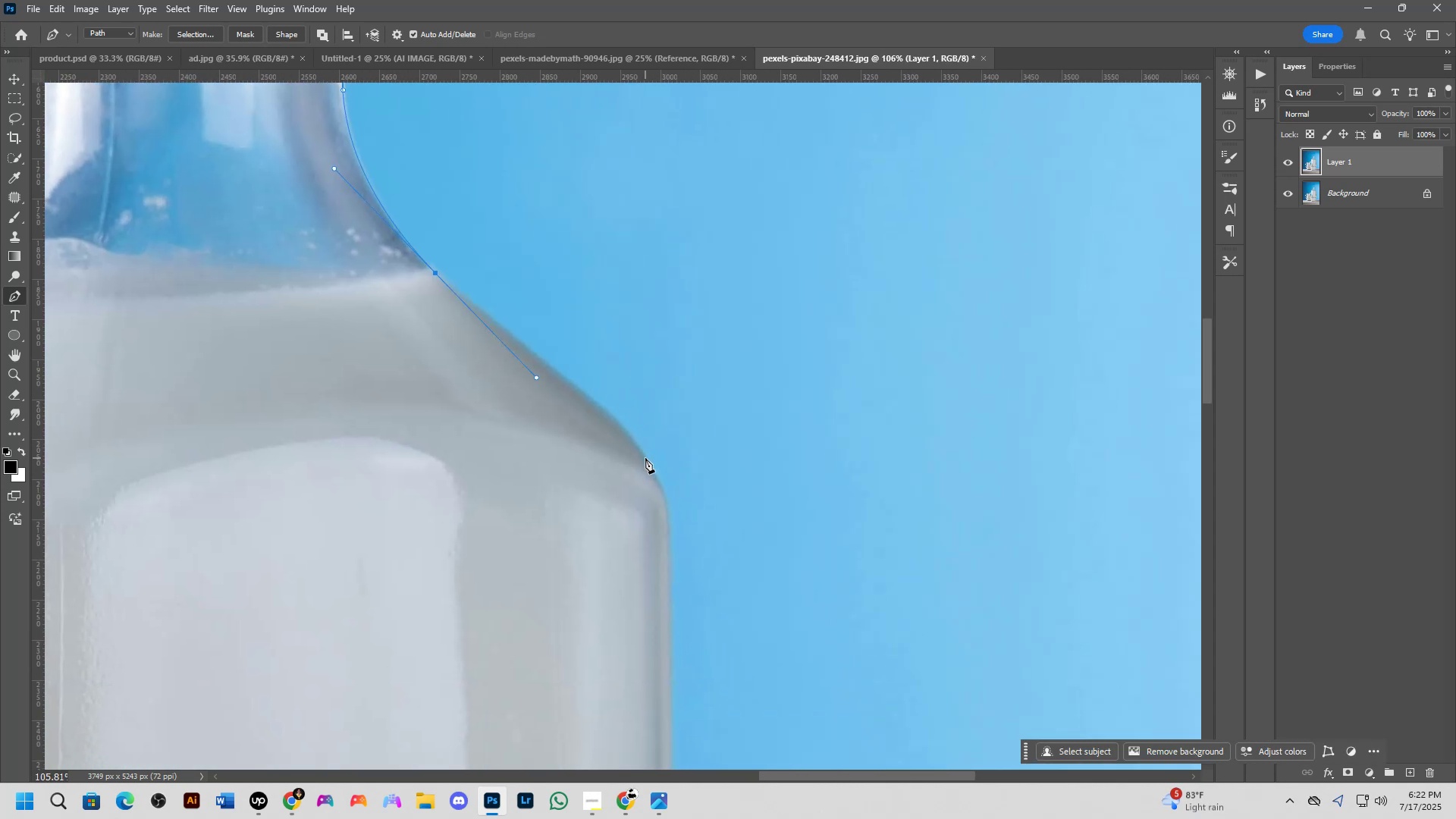 
left_click_drag(start_coordinate=[645, 458], to_coordinate=[704, 550])
 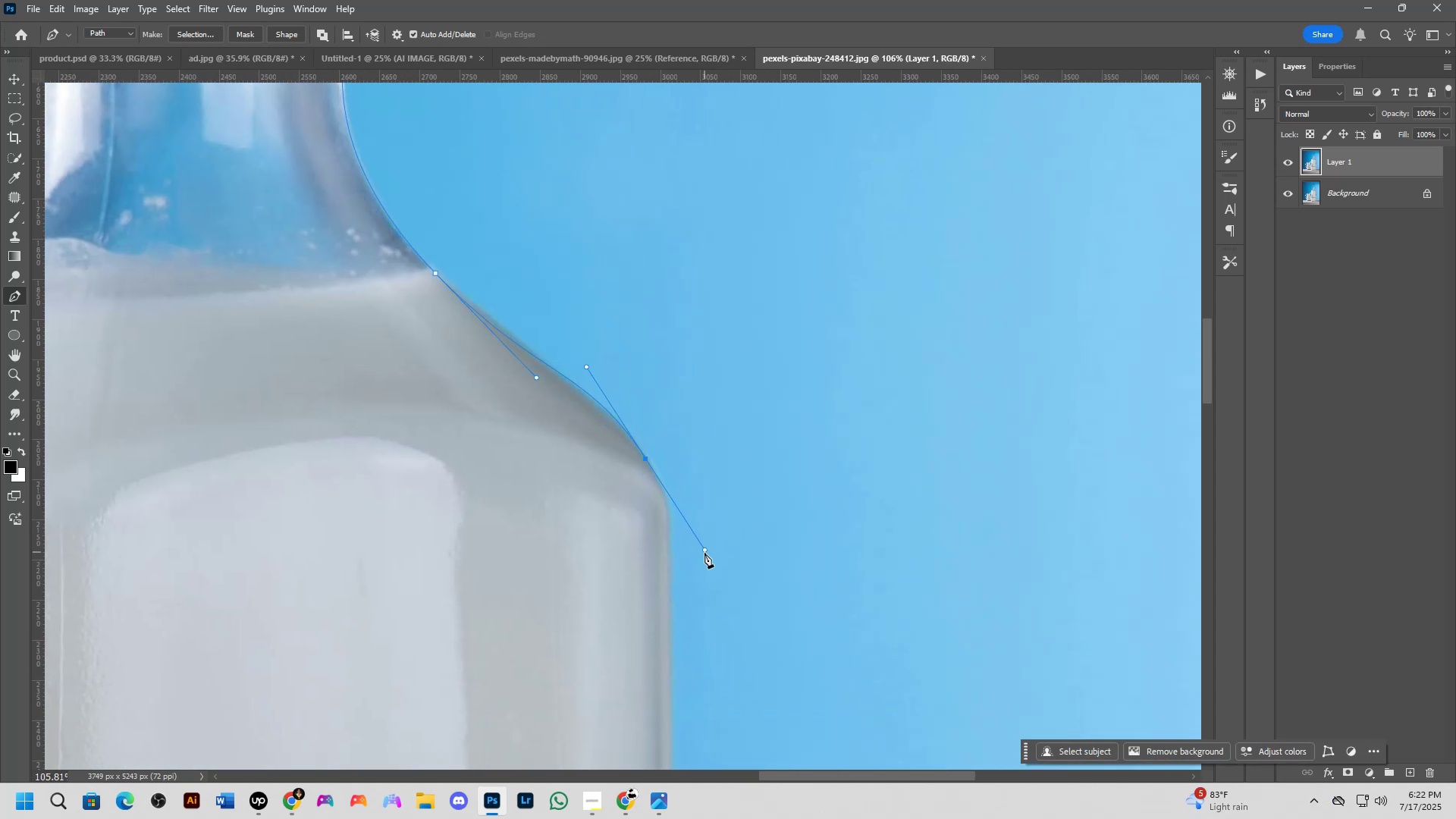 
hold_key(key=Space, duration=0.55)
 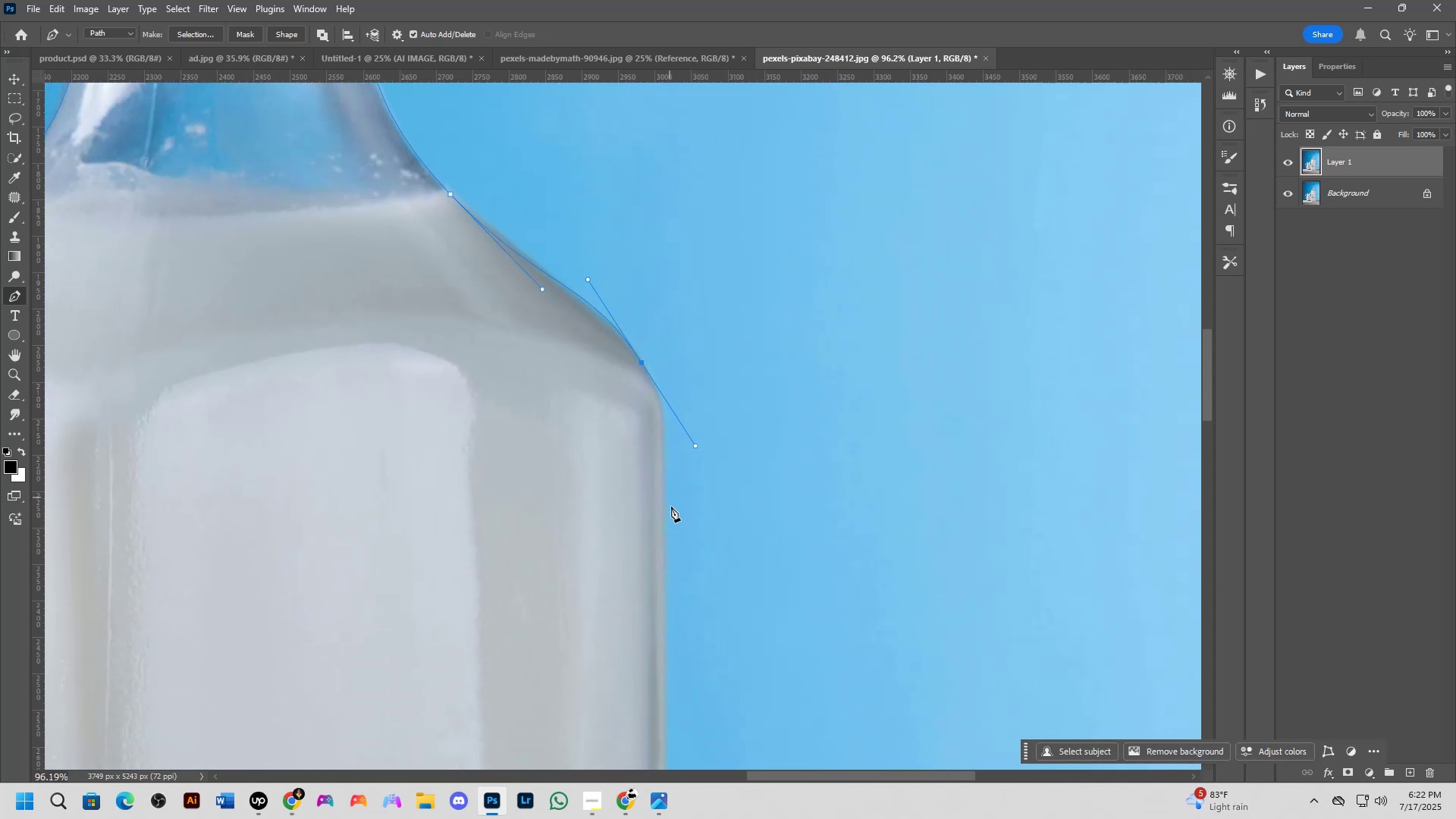 
left_click_drag(start_coordinate=[692, 577], to_coordinate=[686, 469])
 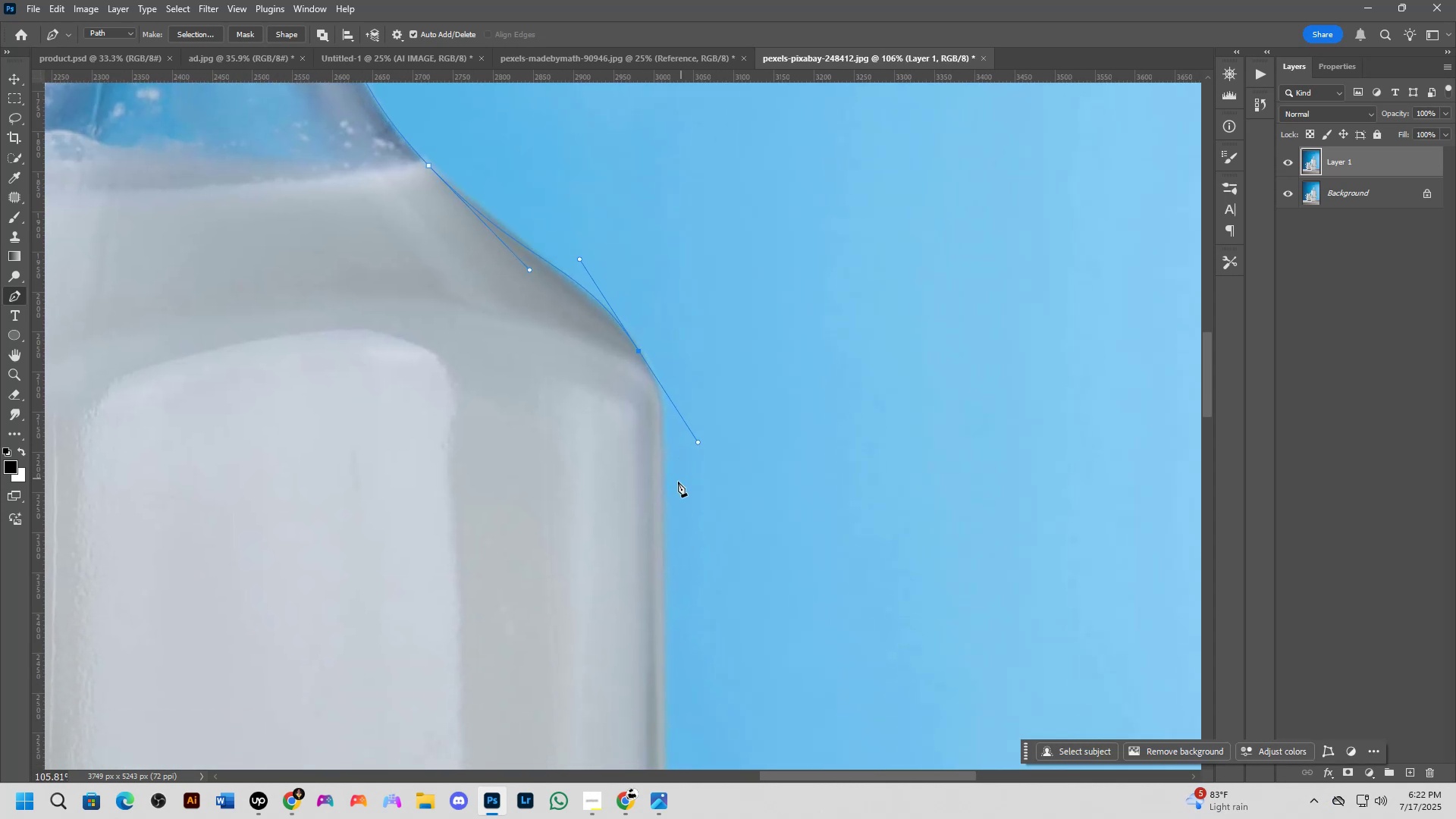 
scroll: coordinate [673, 484], scroll_direction: down, amount: 1.0
 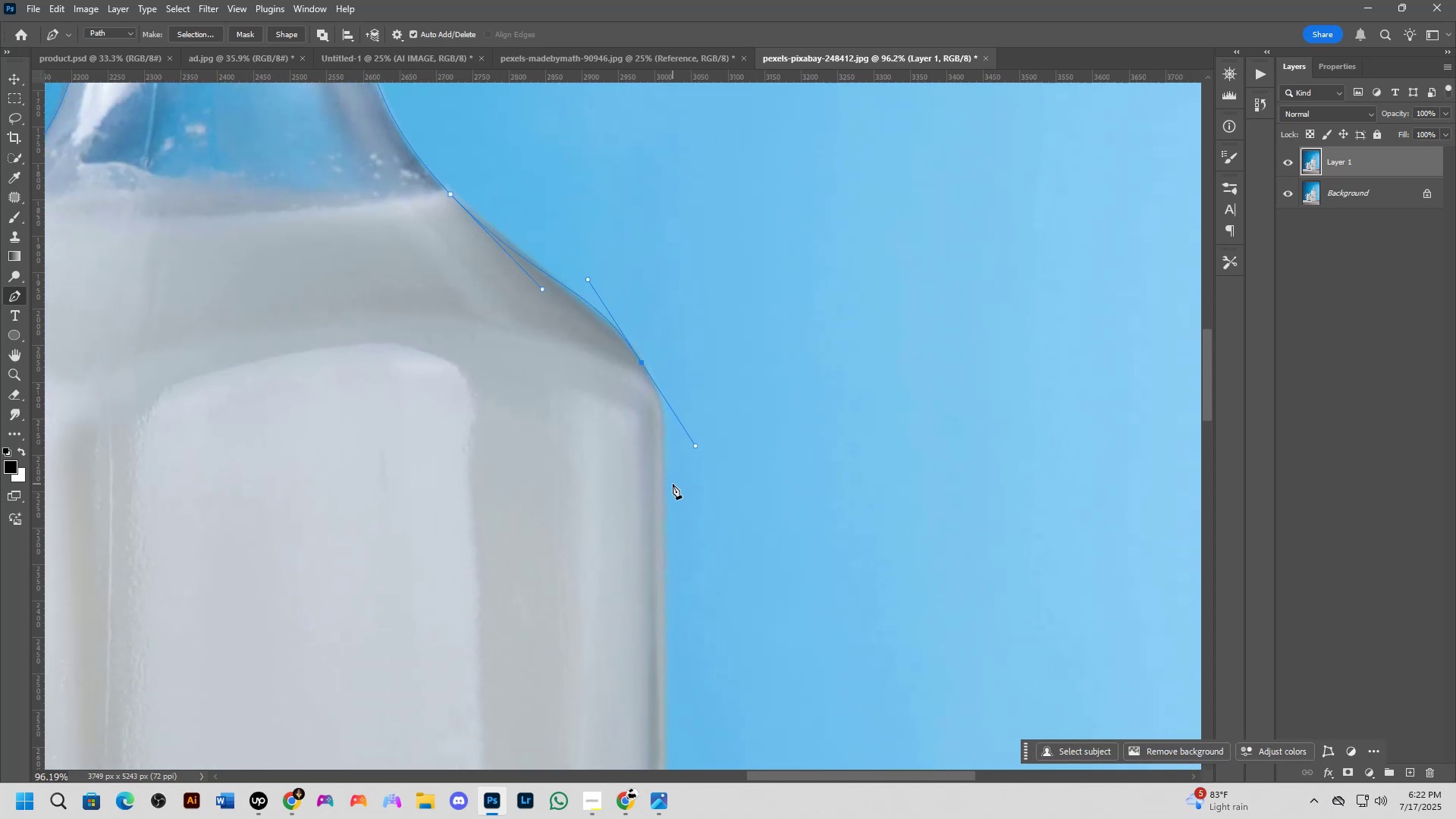 
hold_key(key=Space, duration=0.73)
 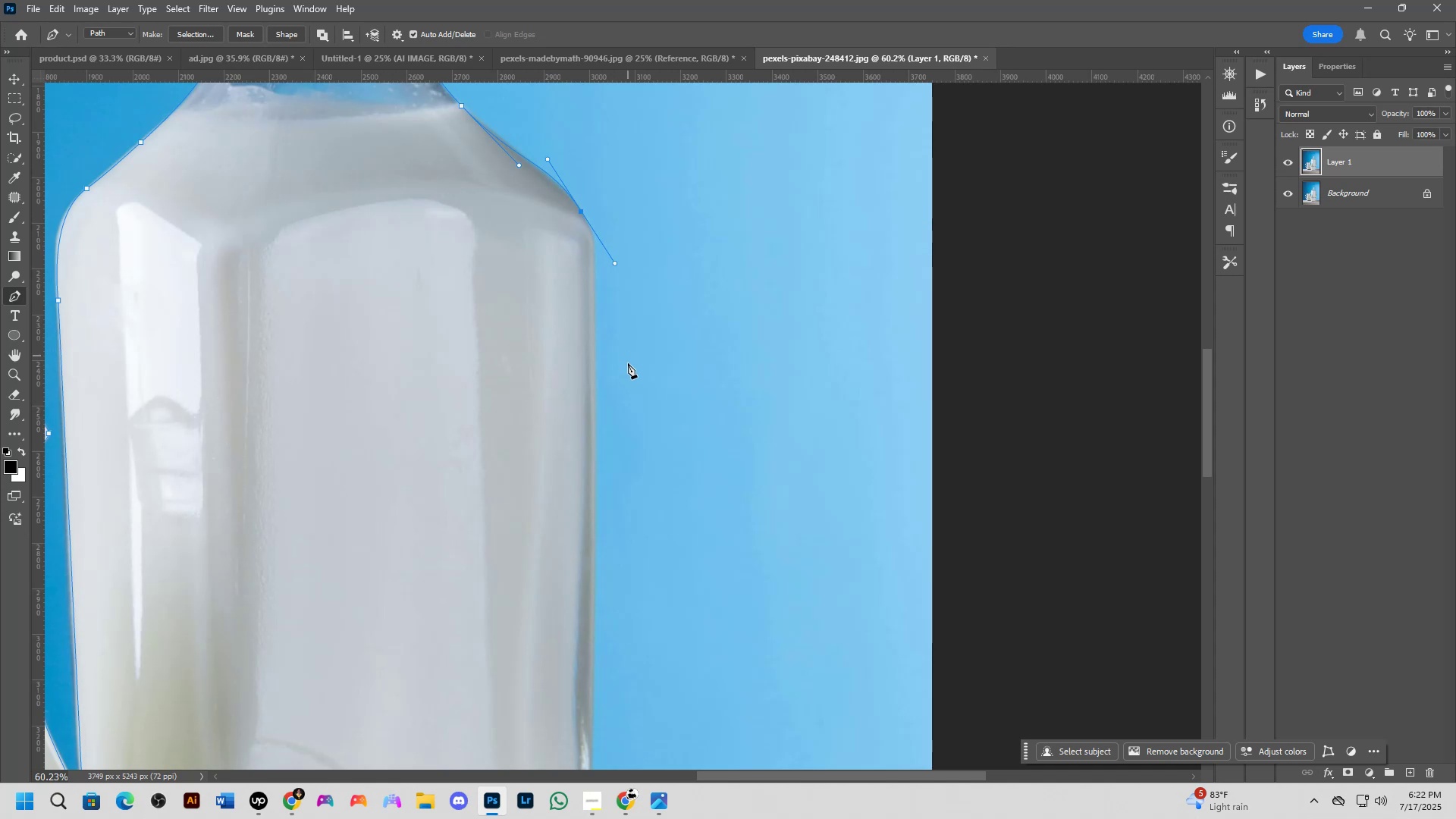 
left_click_drag(start_coordinate=[663, 505], to_coordinate=[591, 274])
 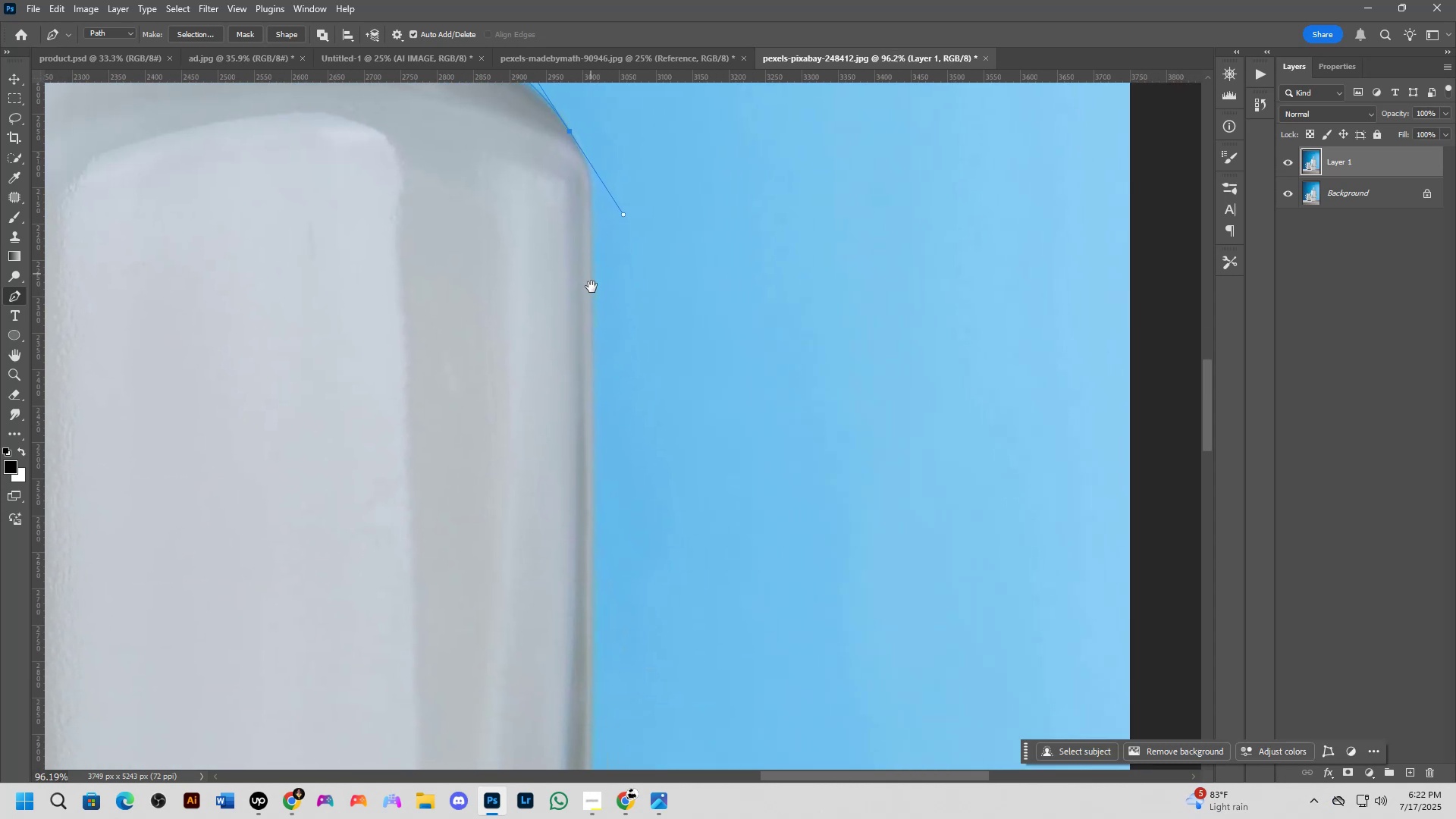 
scroll: coordinate [624, 391], scroll_direction: down, amount: 6.0
 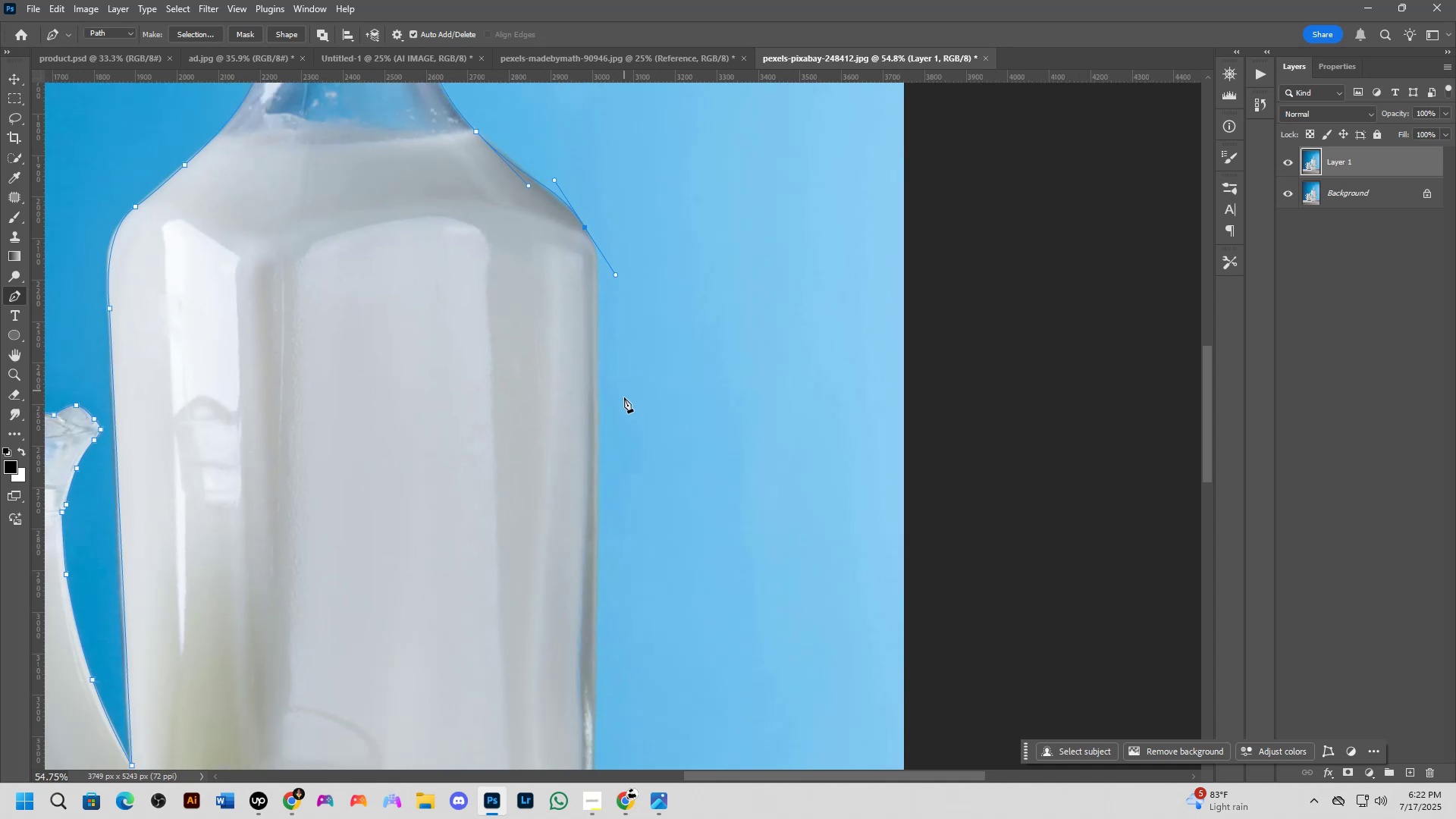 
hold_key(key=Space, duration=0.54)
 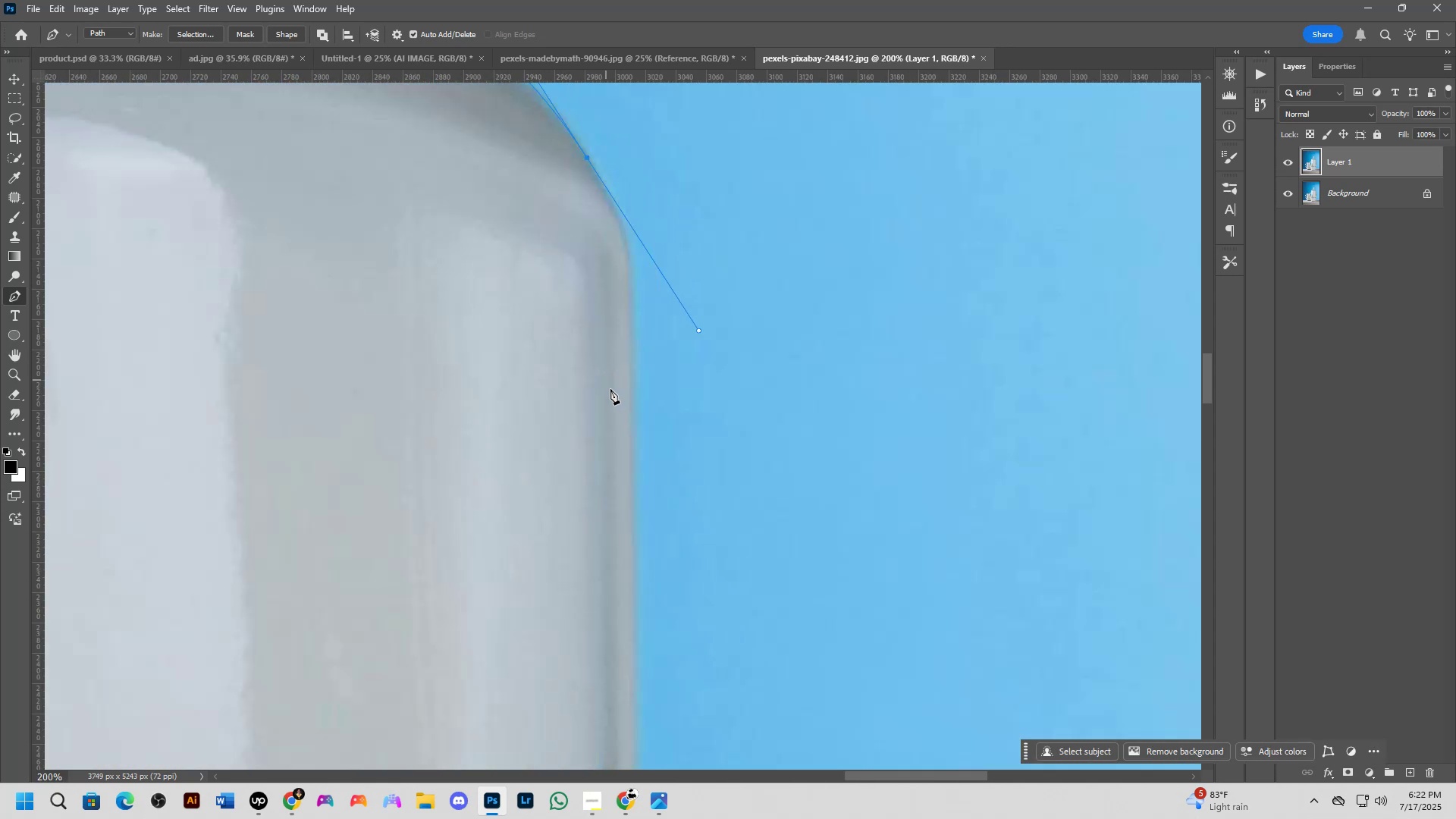 
left_click_drag(start_coordinate=[620, 413], to_coordinate=[636, 500])
 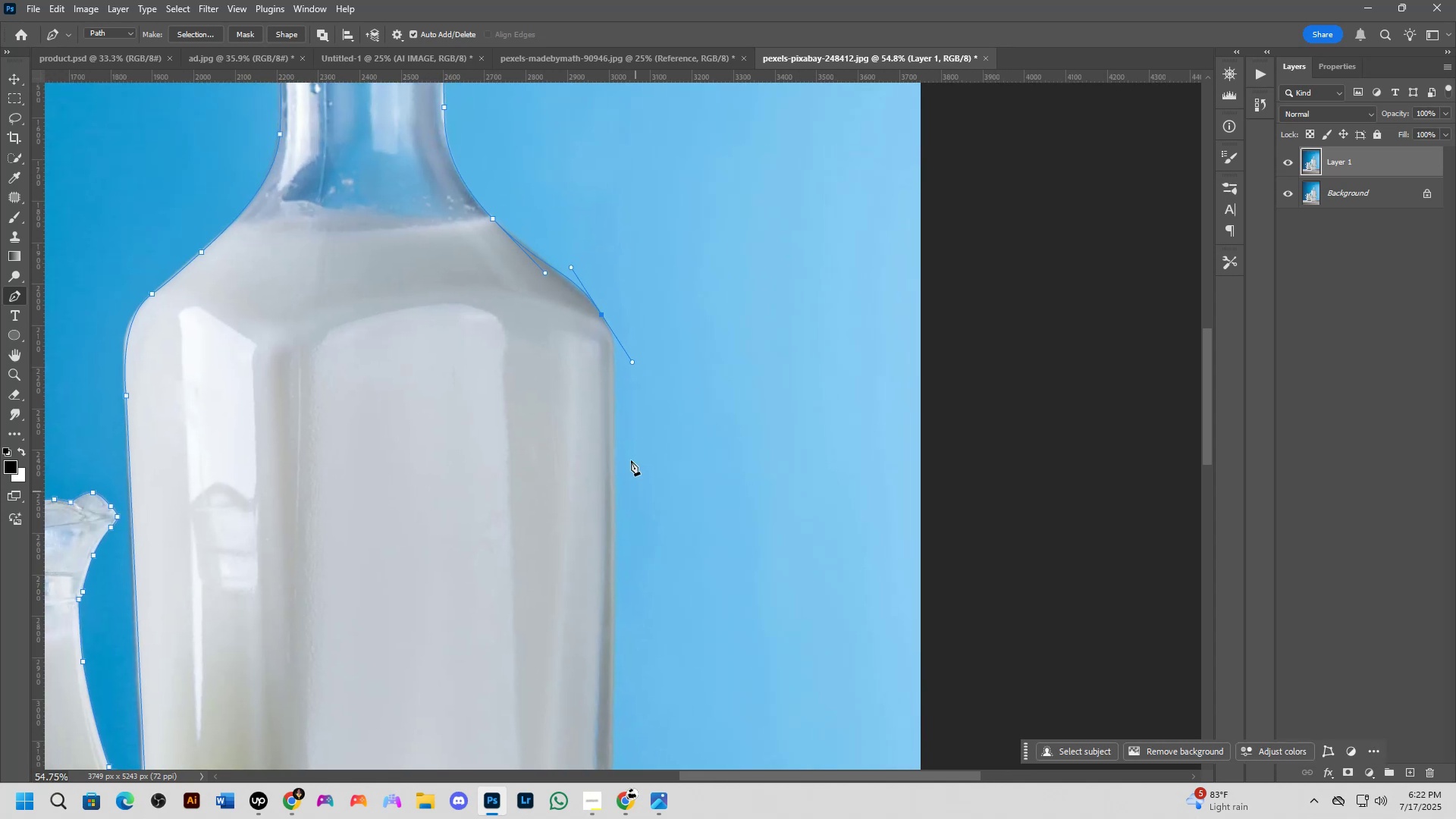 
key(Shift+ShiftLeft)
 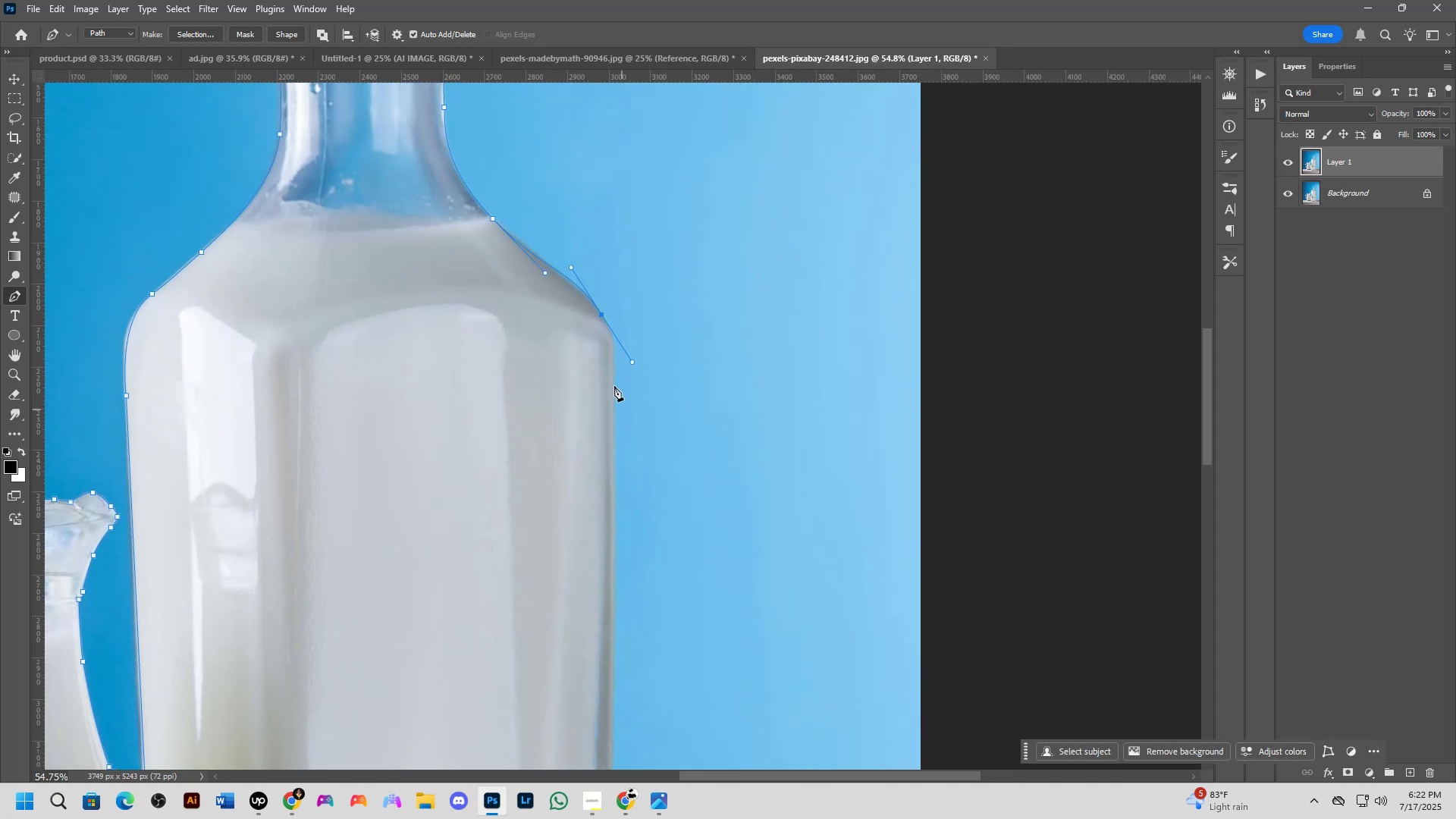 
scroll: coordinate [606, 374], scroll_direction: up, amount: 3.0
 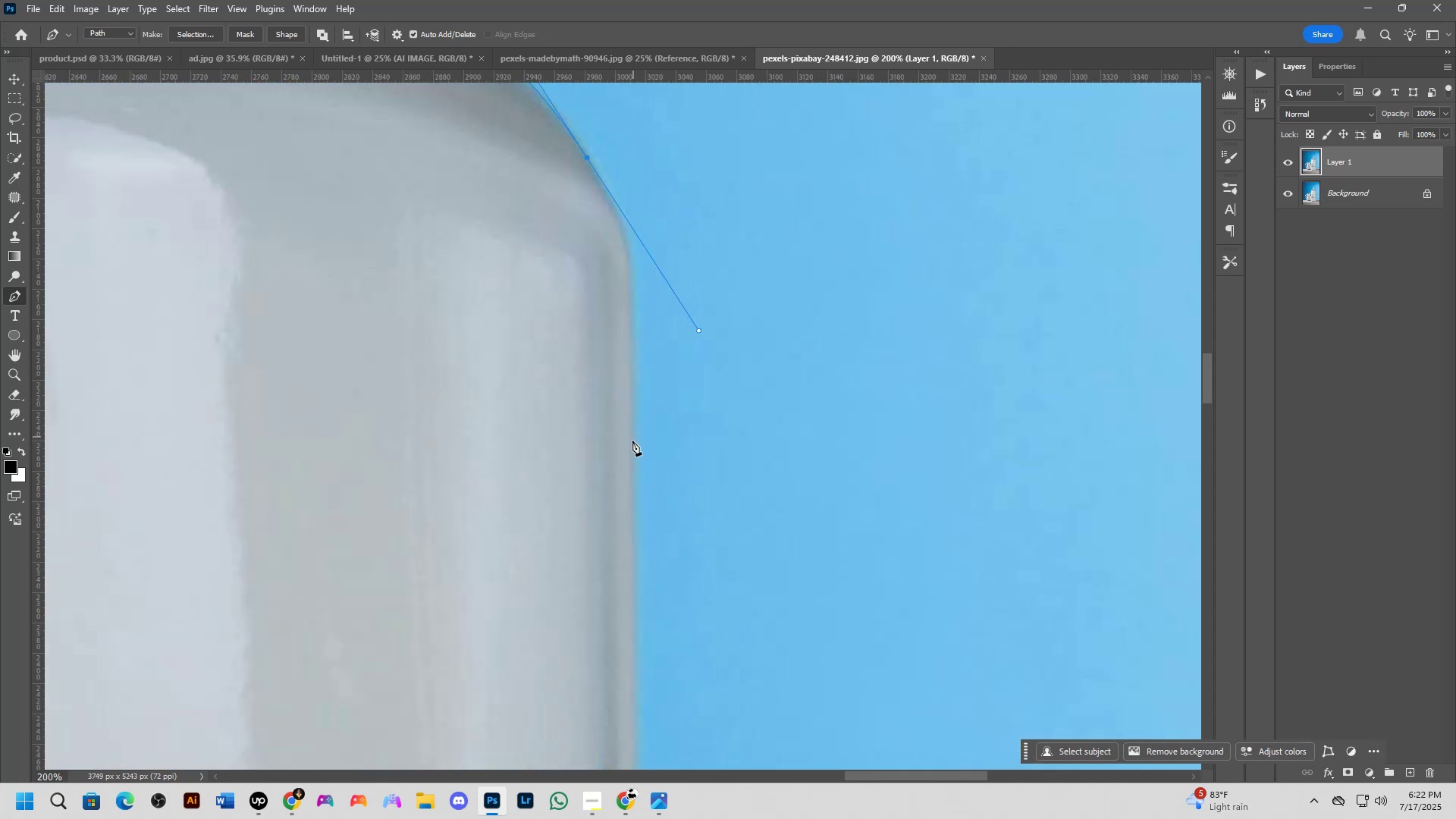 
left_click_drag(start_coordinate=[632, 450], to_coordinate=[629, 504])
 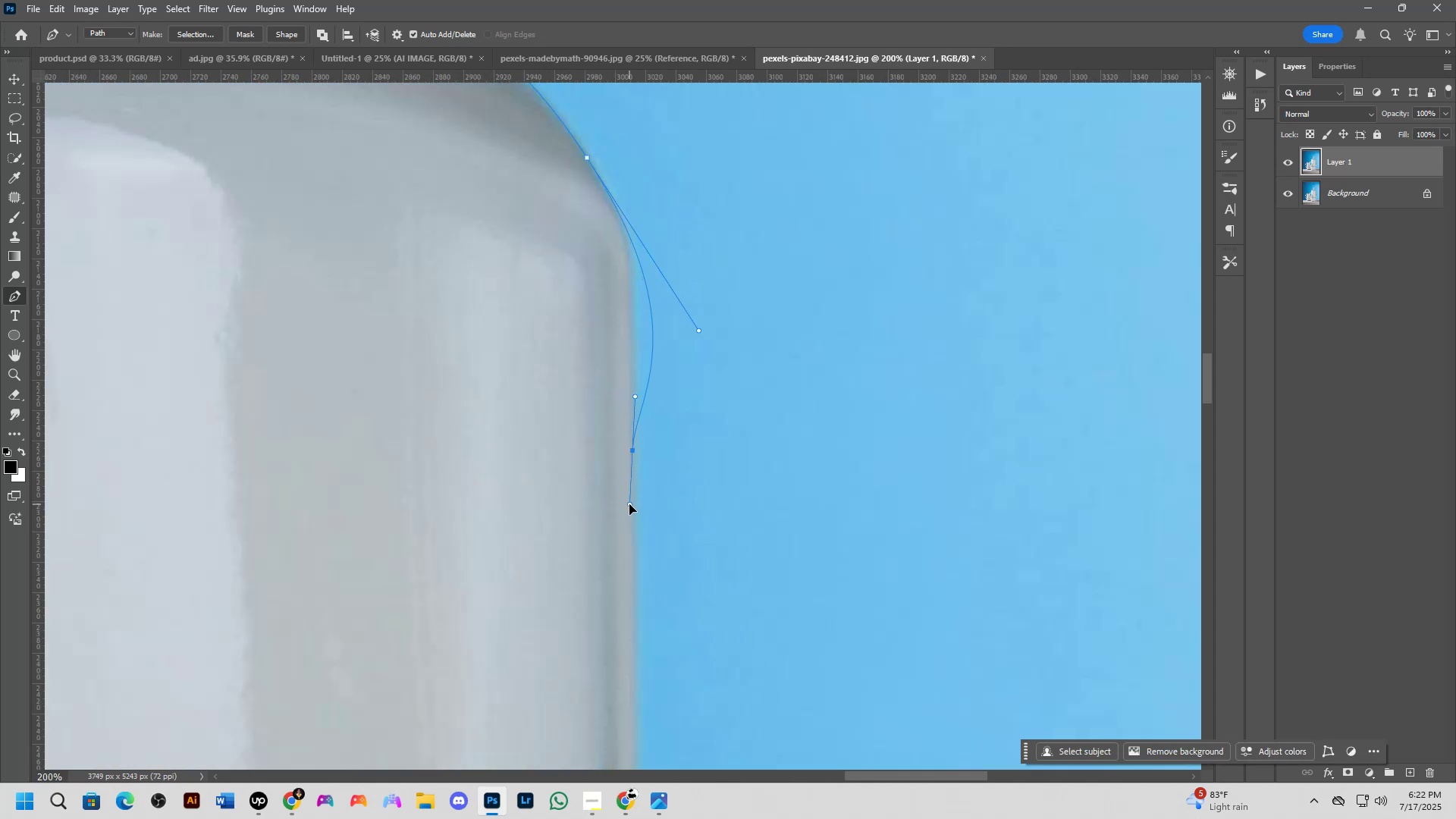 
key(Control+ControlLeft)
 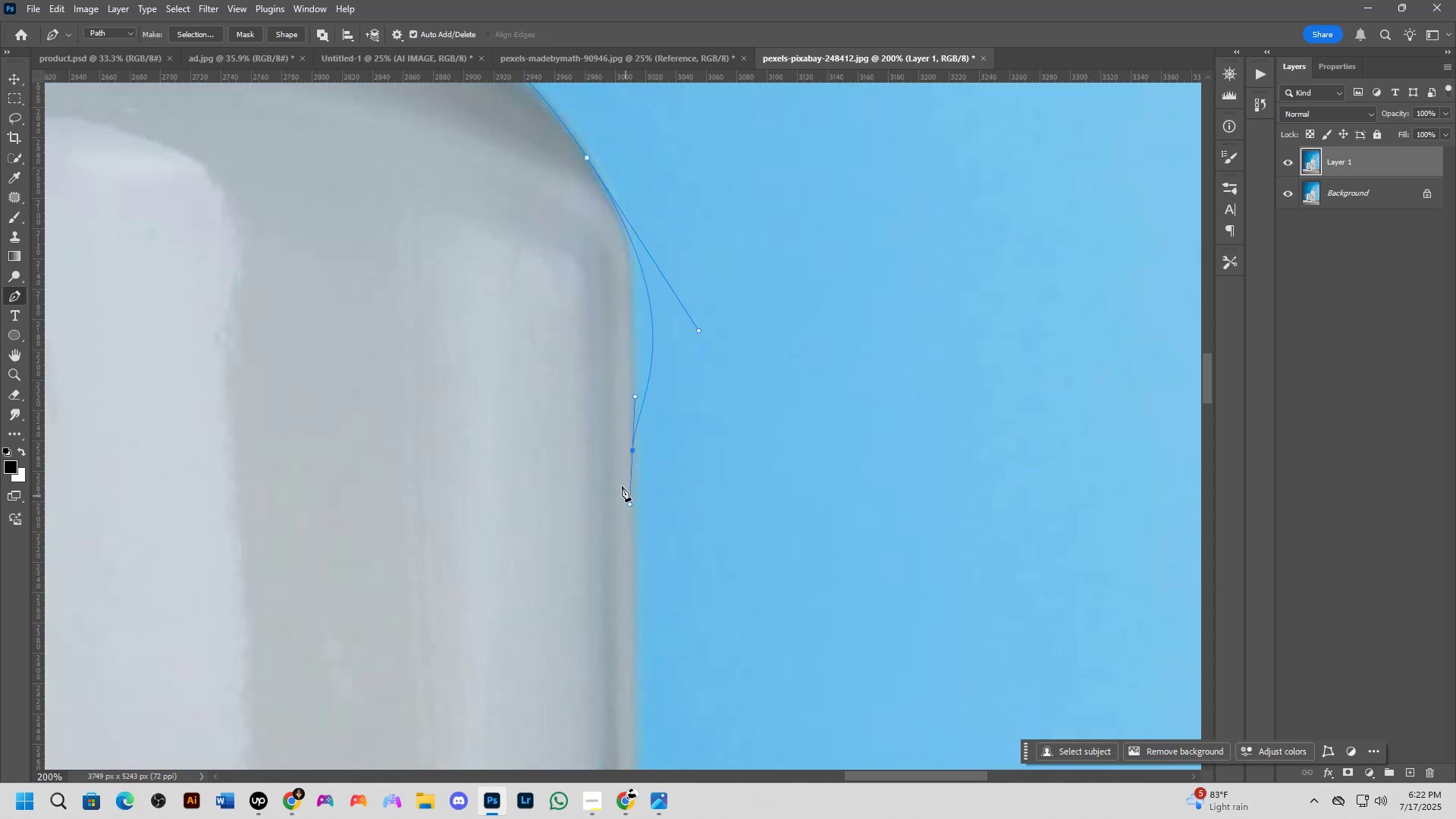 
key(Control+Z)
 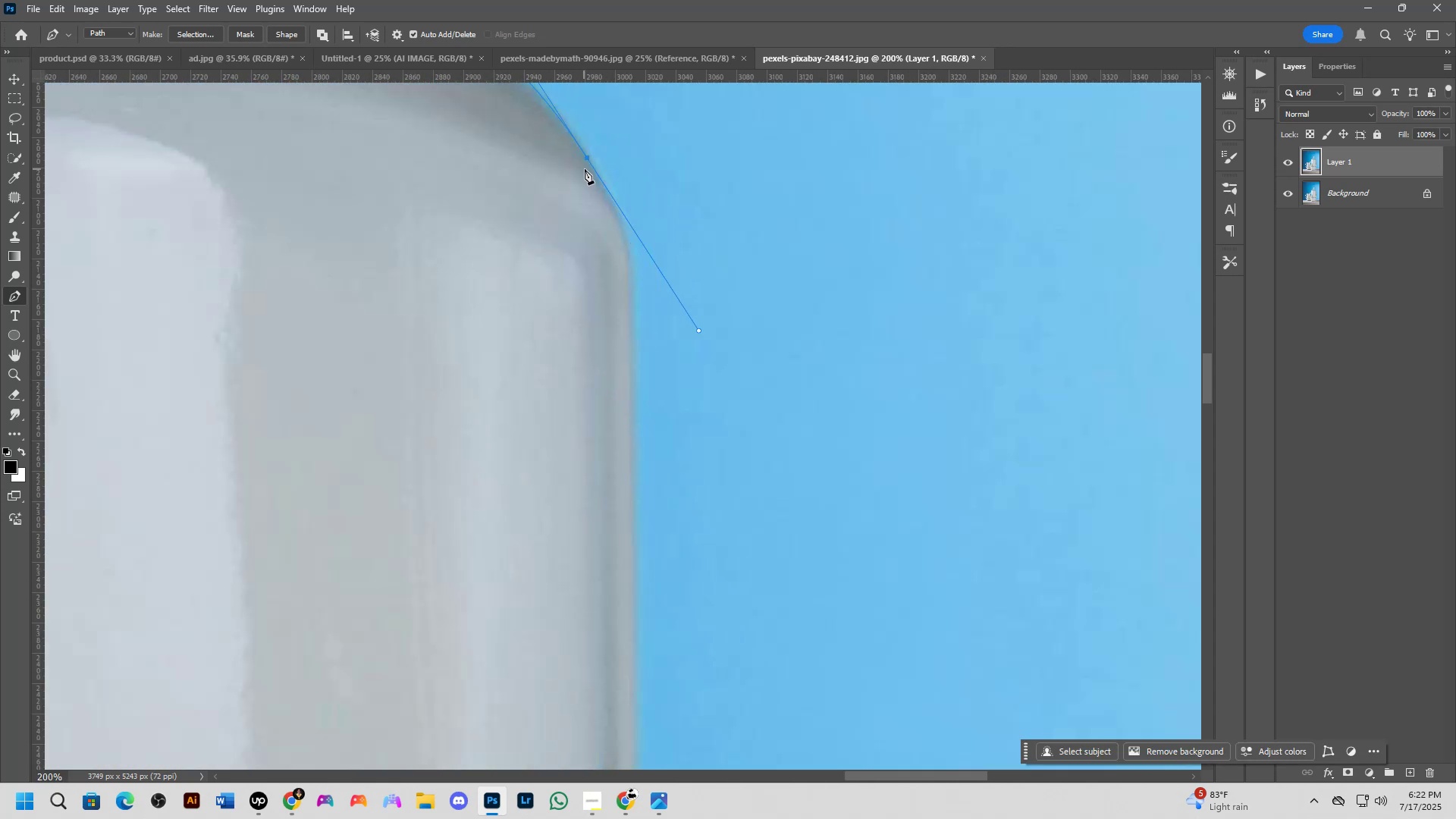 
hold_key(key=AltLeft, duration=0.56)
left_click([588, 162])
 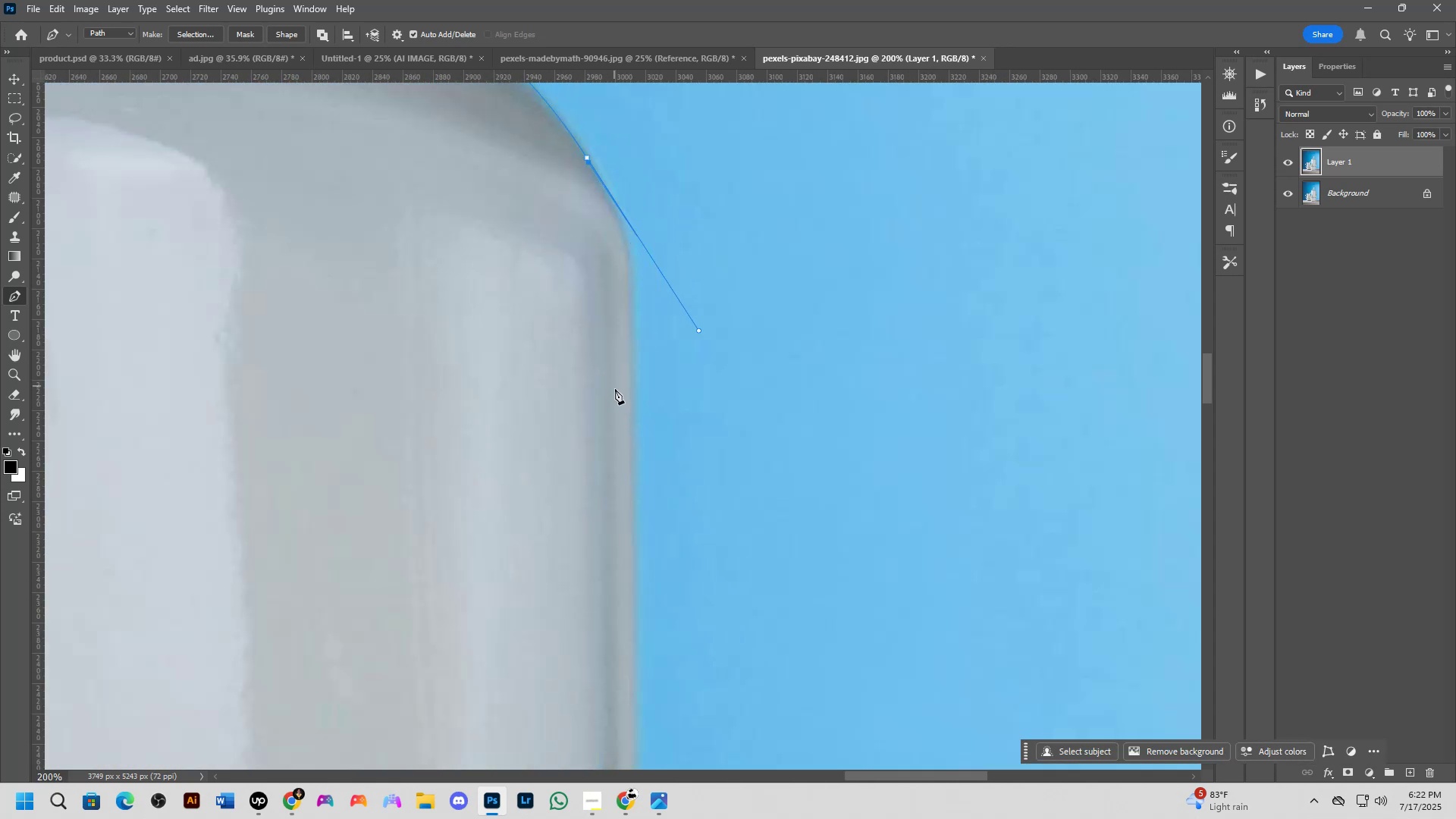 
key(Control+ControlLeft)
 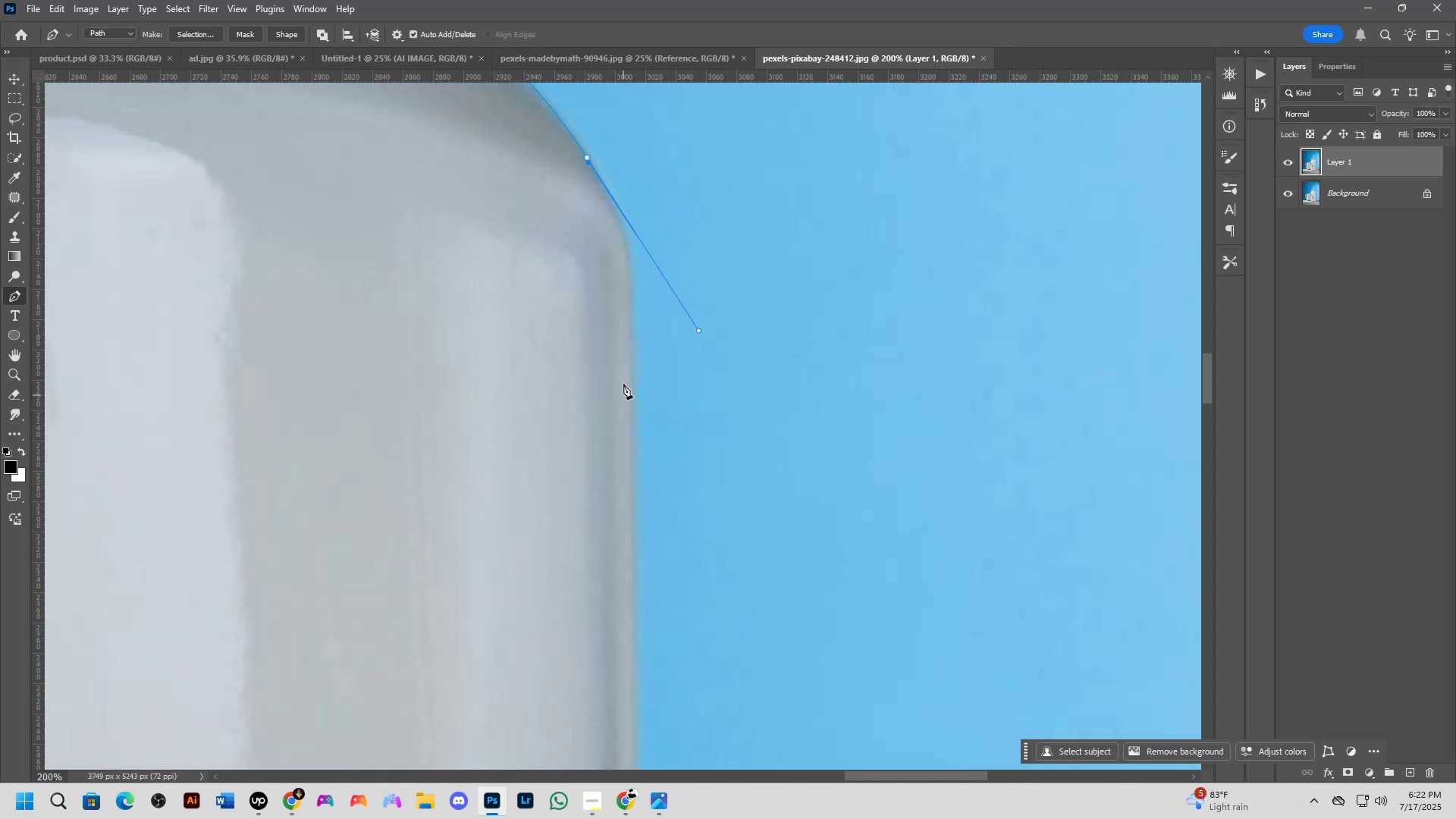 
key(Control+Z)
 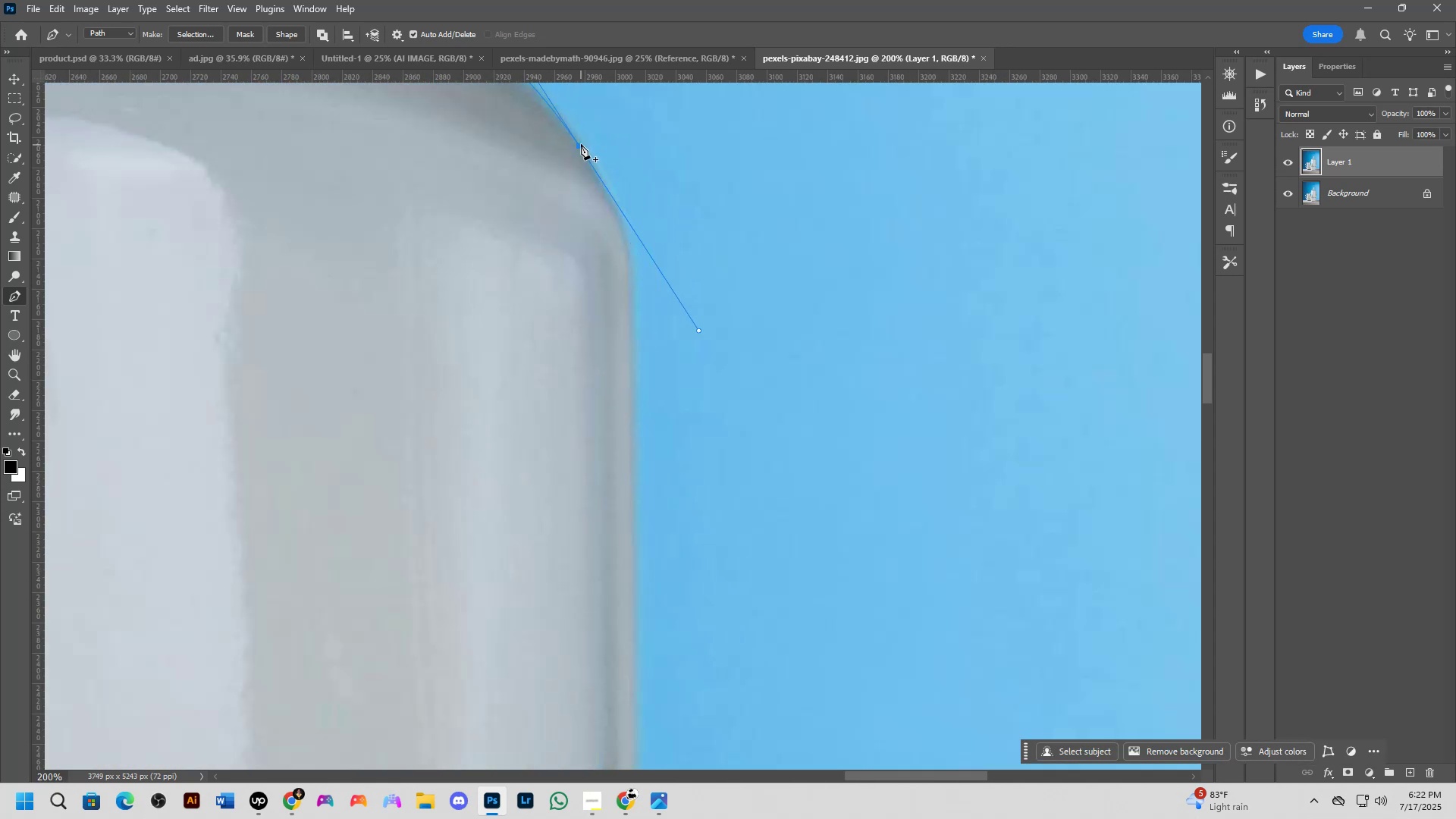 
hold_key(key=AltLeft, duration=0.57)
left_click([587, 158])
 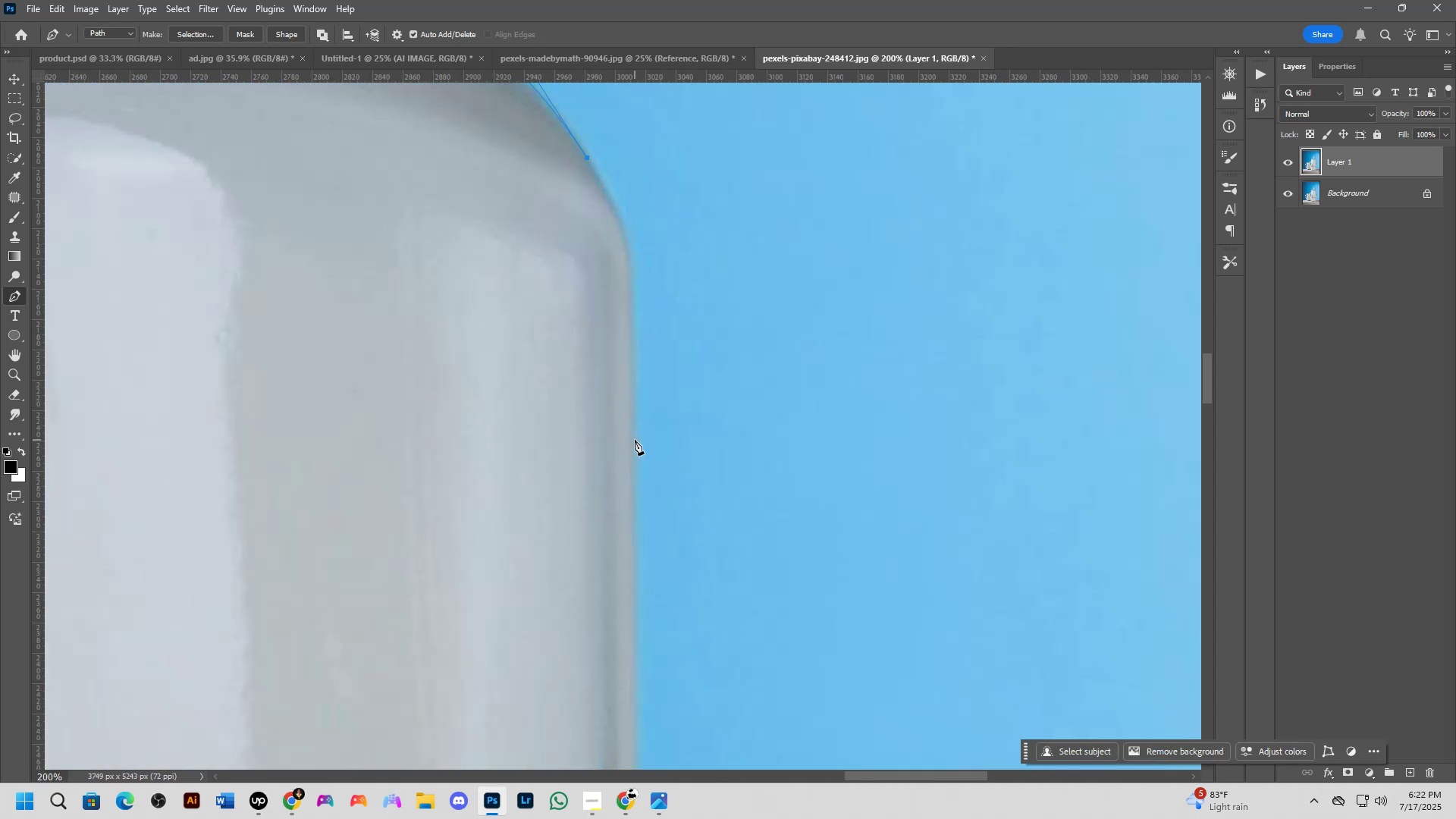 
left_click_drag(start_coordinate=[634, 440], to_coordinate=[622, 664])
 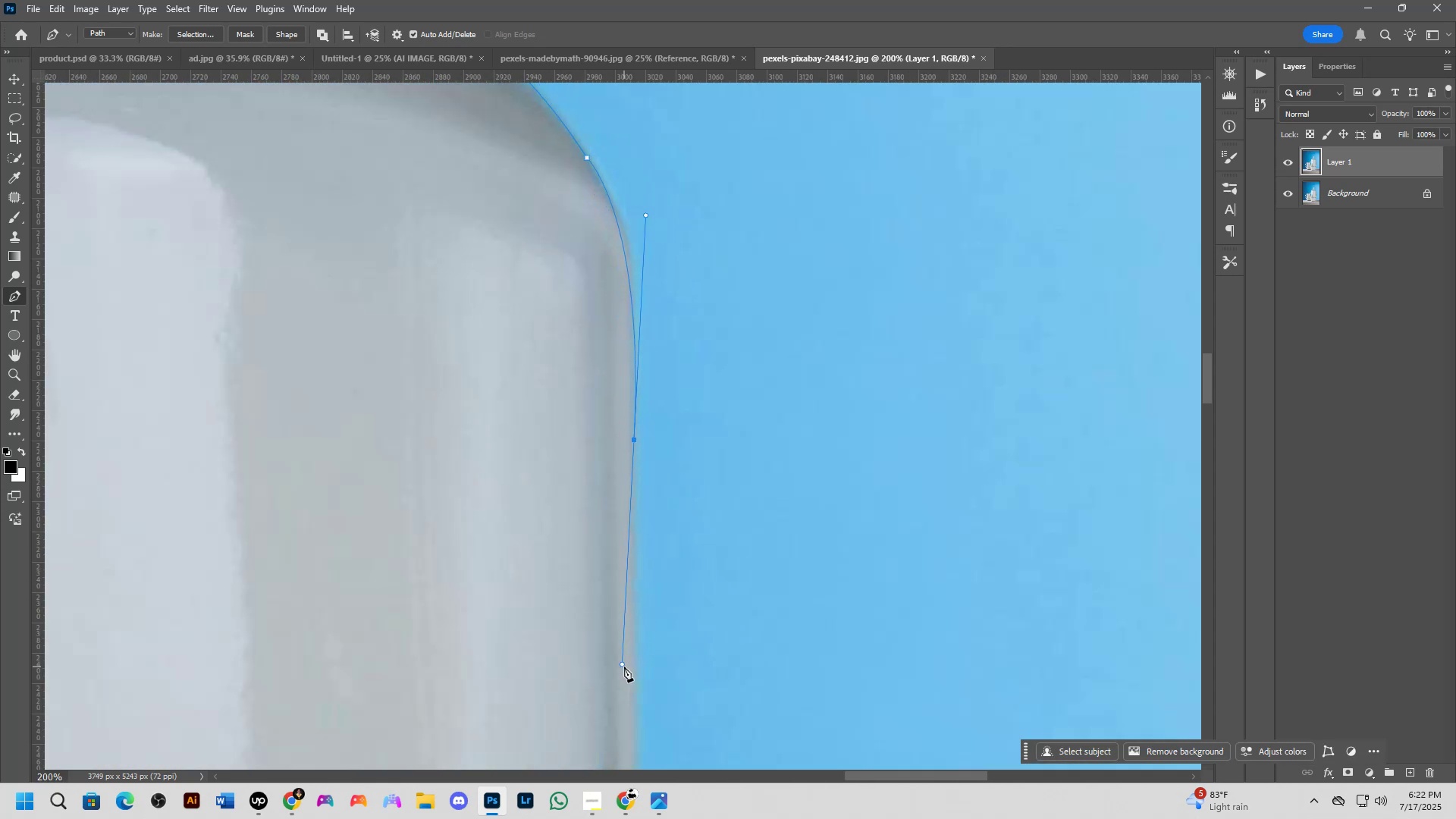 
scroll: coordinate [654, 564], scroll_direction: down, amount: 3.0
 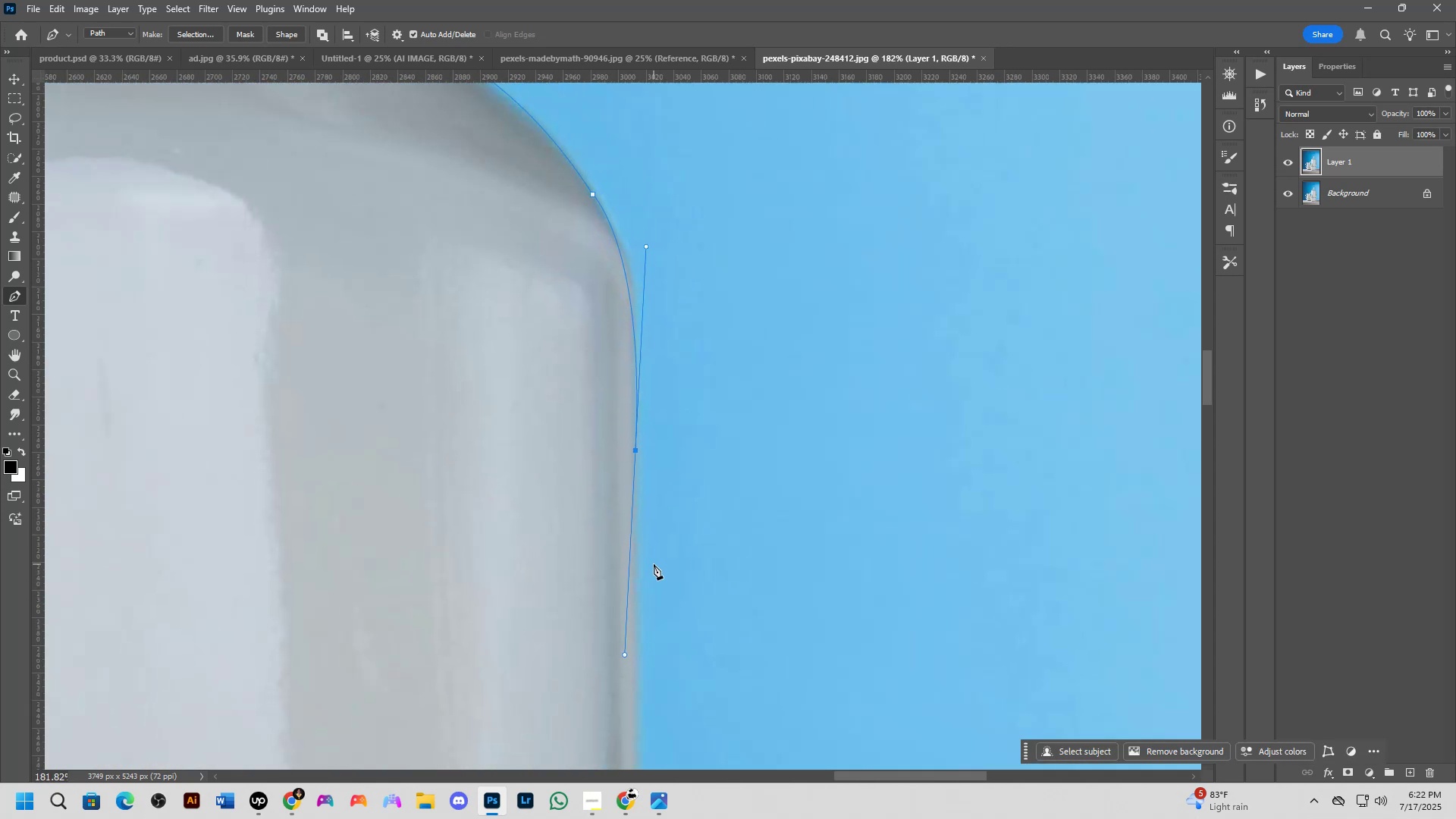 
hold_key(key=Space, duration=0.59)
 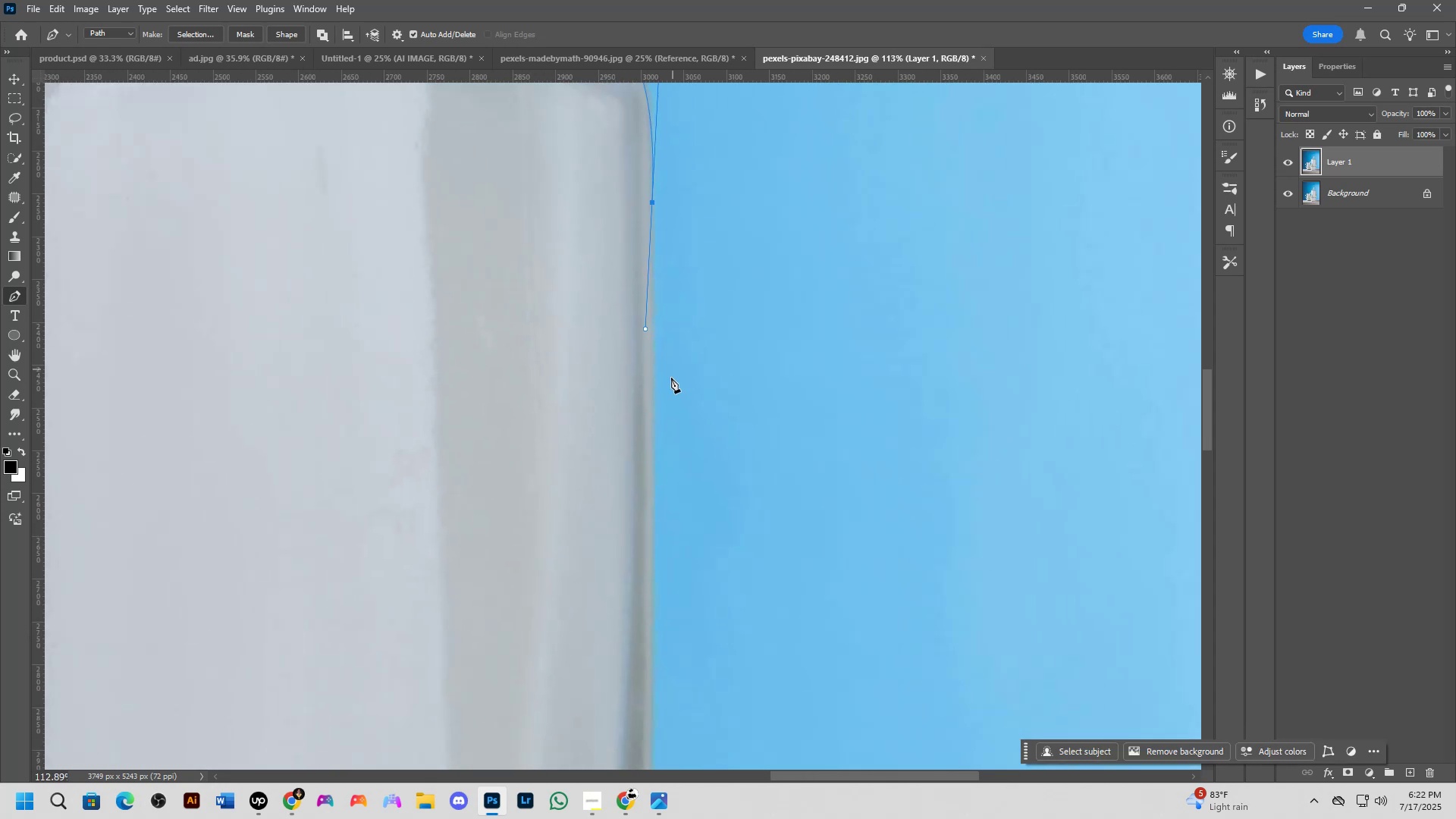 
left_click_drag(start_coordinate=[664, 596], to_coordinate=[671, 273])
 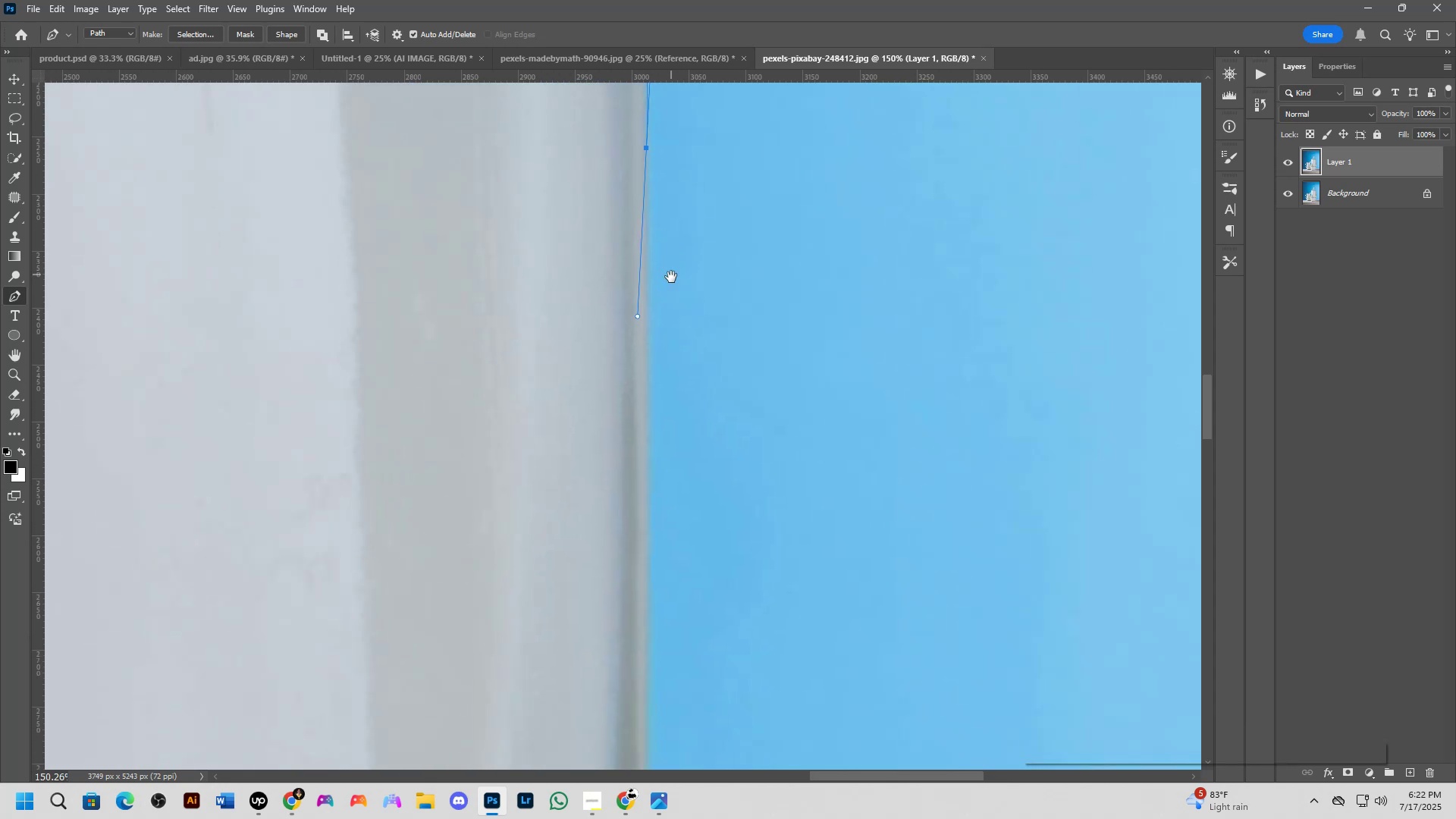 
scroll: coordinate [672, 394], scroll_direction: down, amount: 8.0
 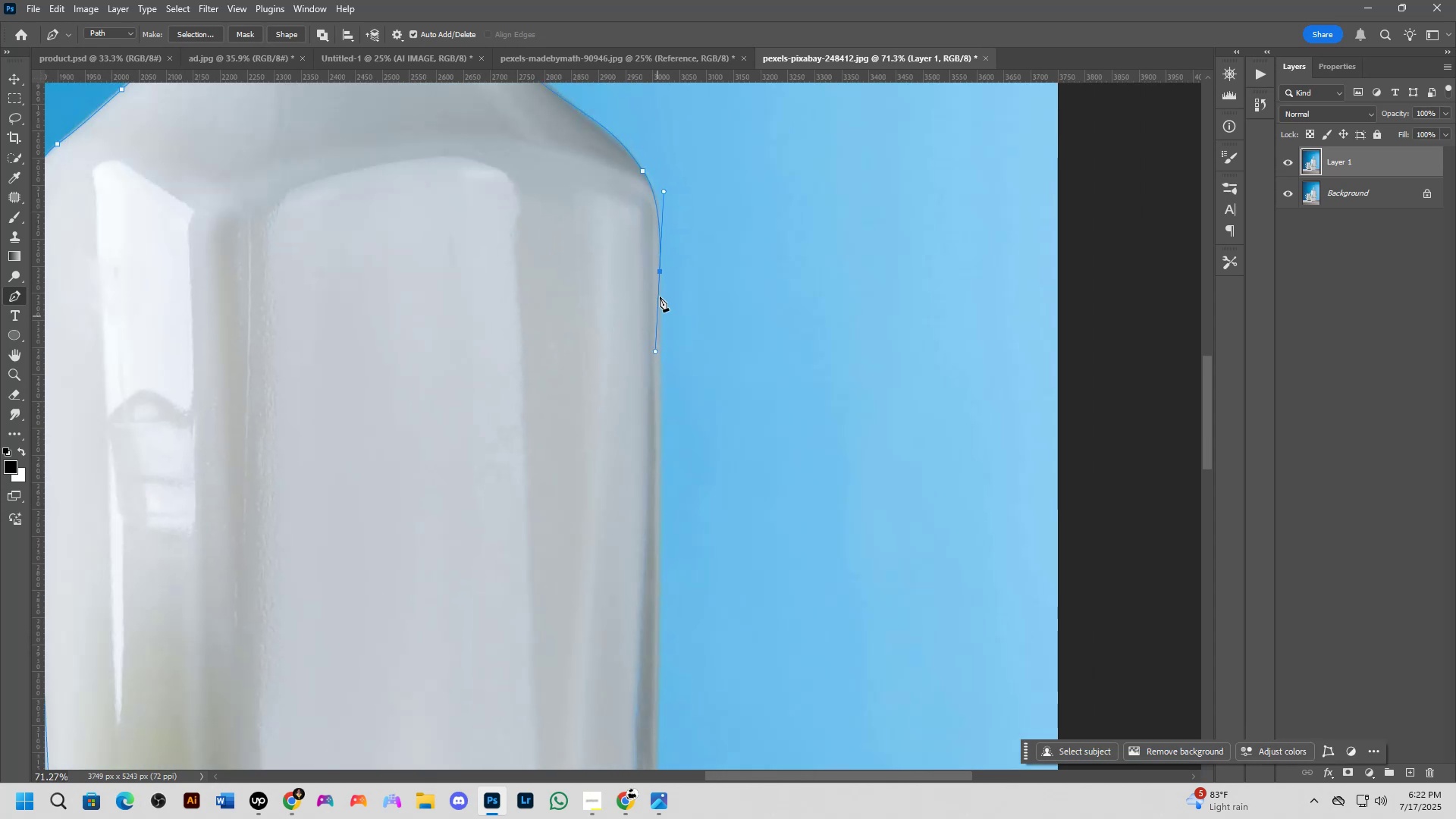 
hold_key(key=AltLeft, duration=0.55)
left_click([661, 269])
 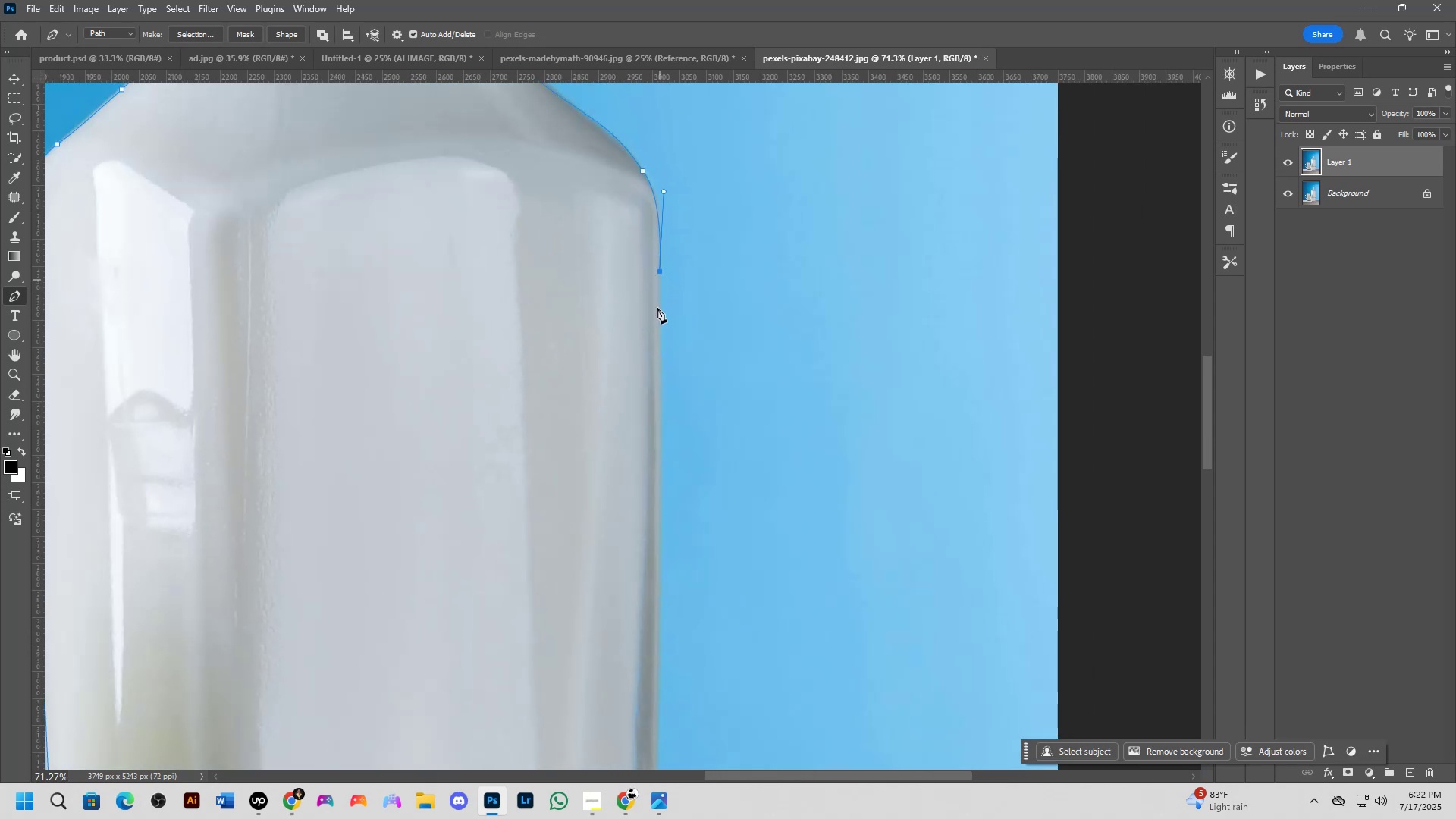 
scroll: coordinate [652, 359], scroll_direction: down, amount: 5.0
 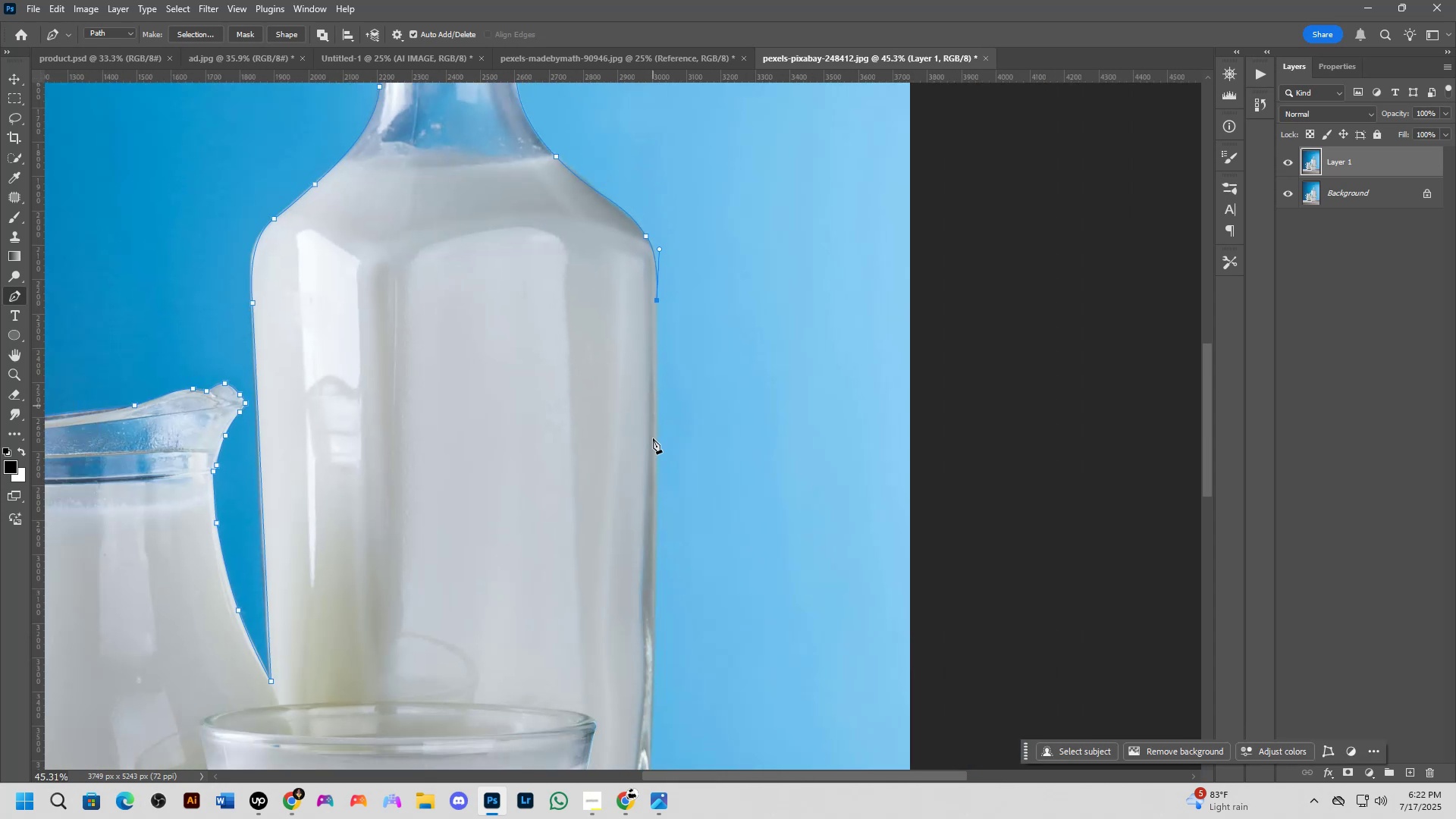 
hold_key(key=Space, duration=0.57)
 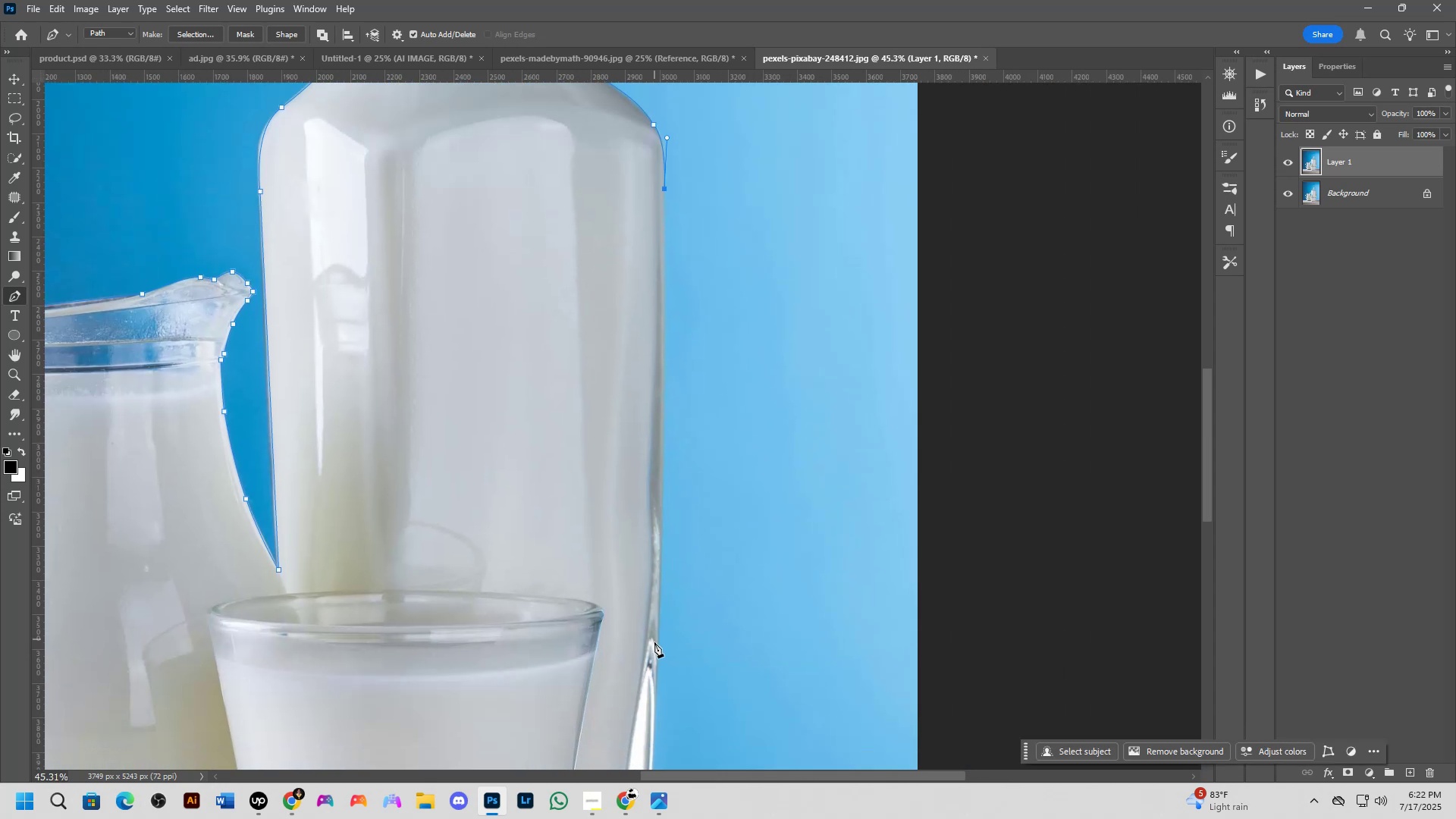 
left_click_drag(start_coordinate=[656, 532], to_coordinate=[664, 420])
 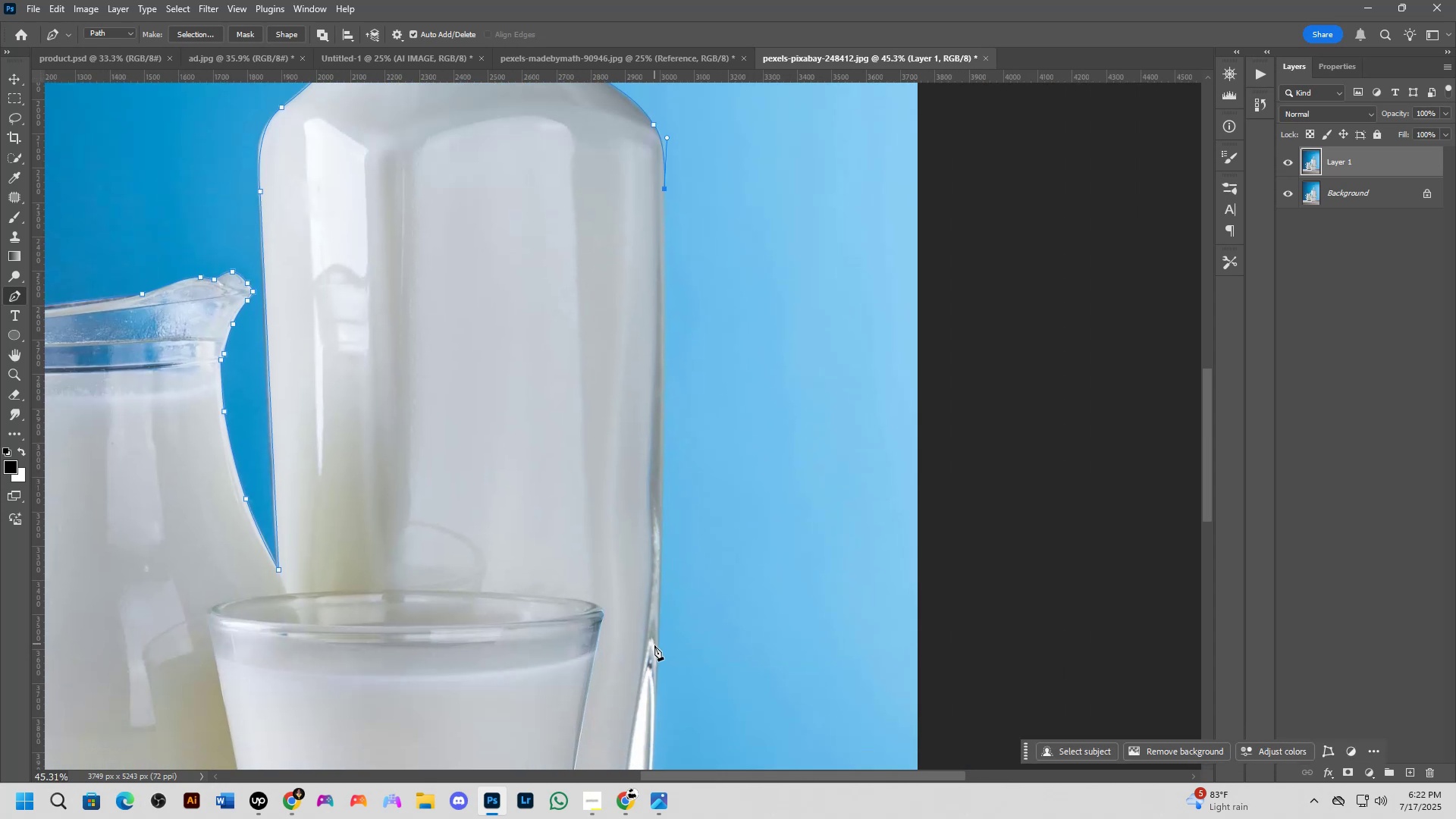 
scroll: coordinate [640, 704], scroll_direction: up, amount: 7.0
 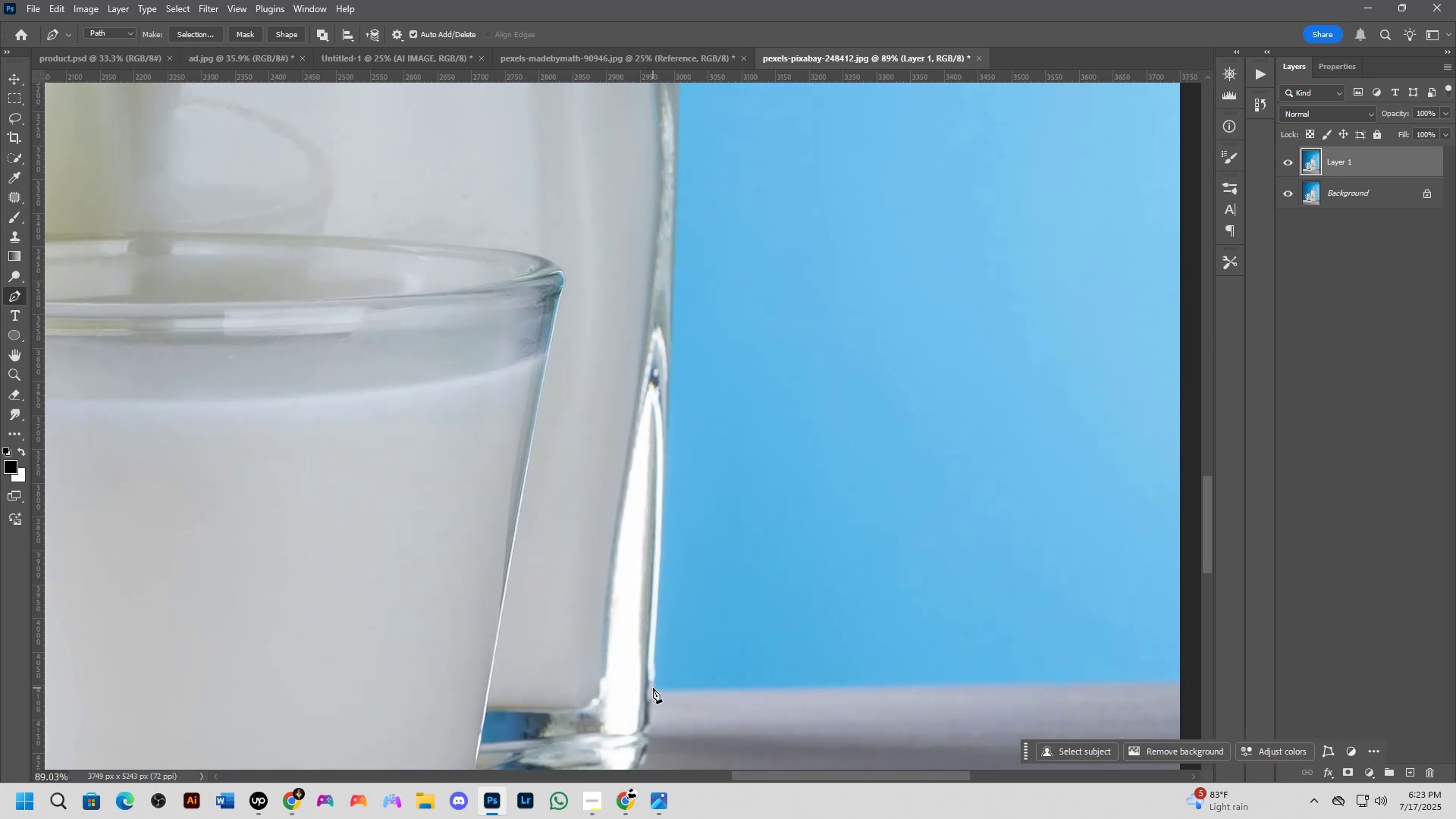 
left_click([653, 688])
 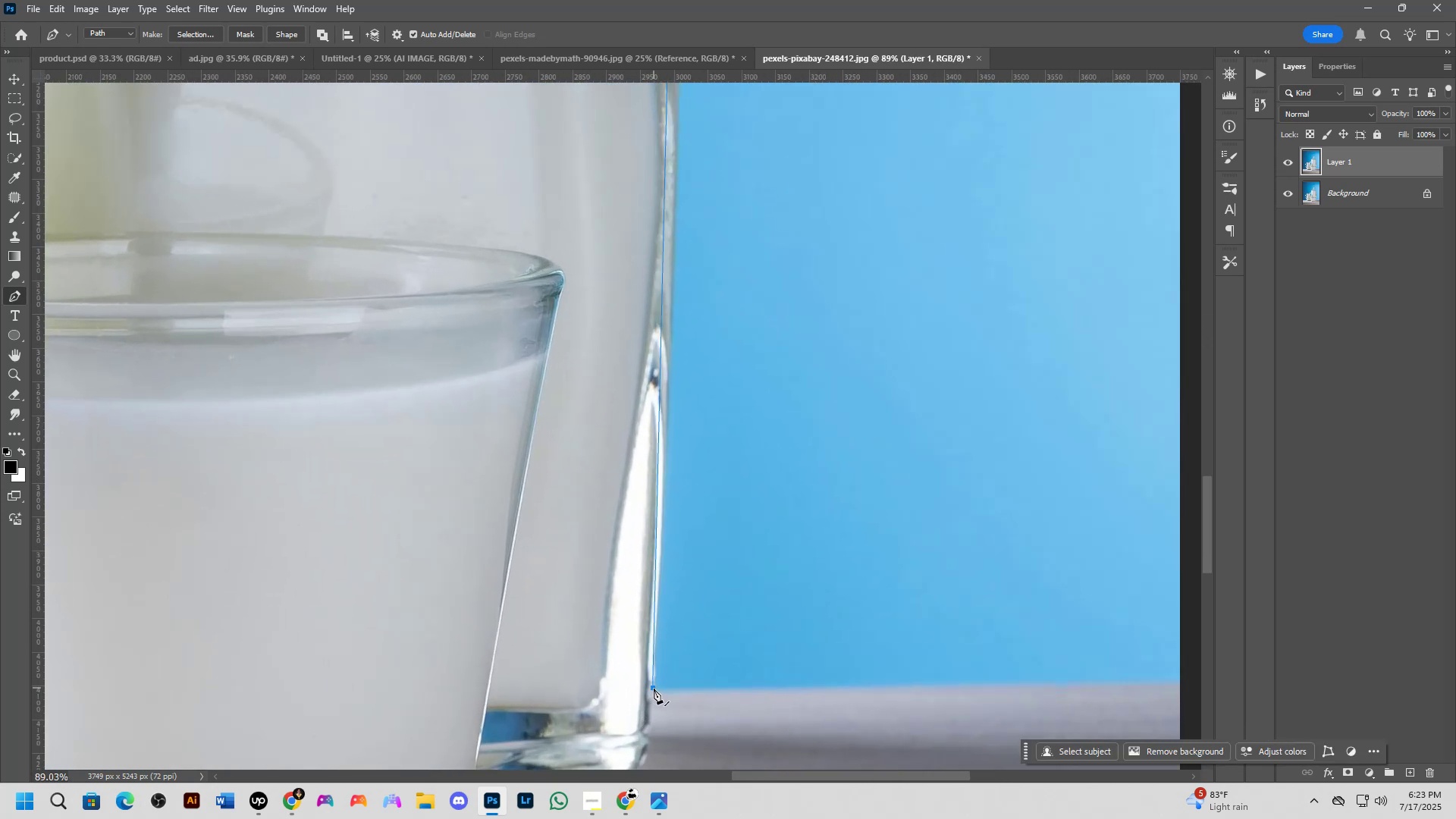 
scroll: coordinate [654, 624], scroll_direction: down, amount: 9.0
 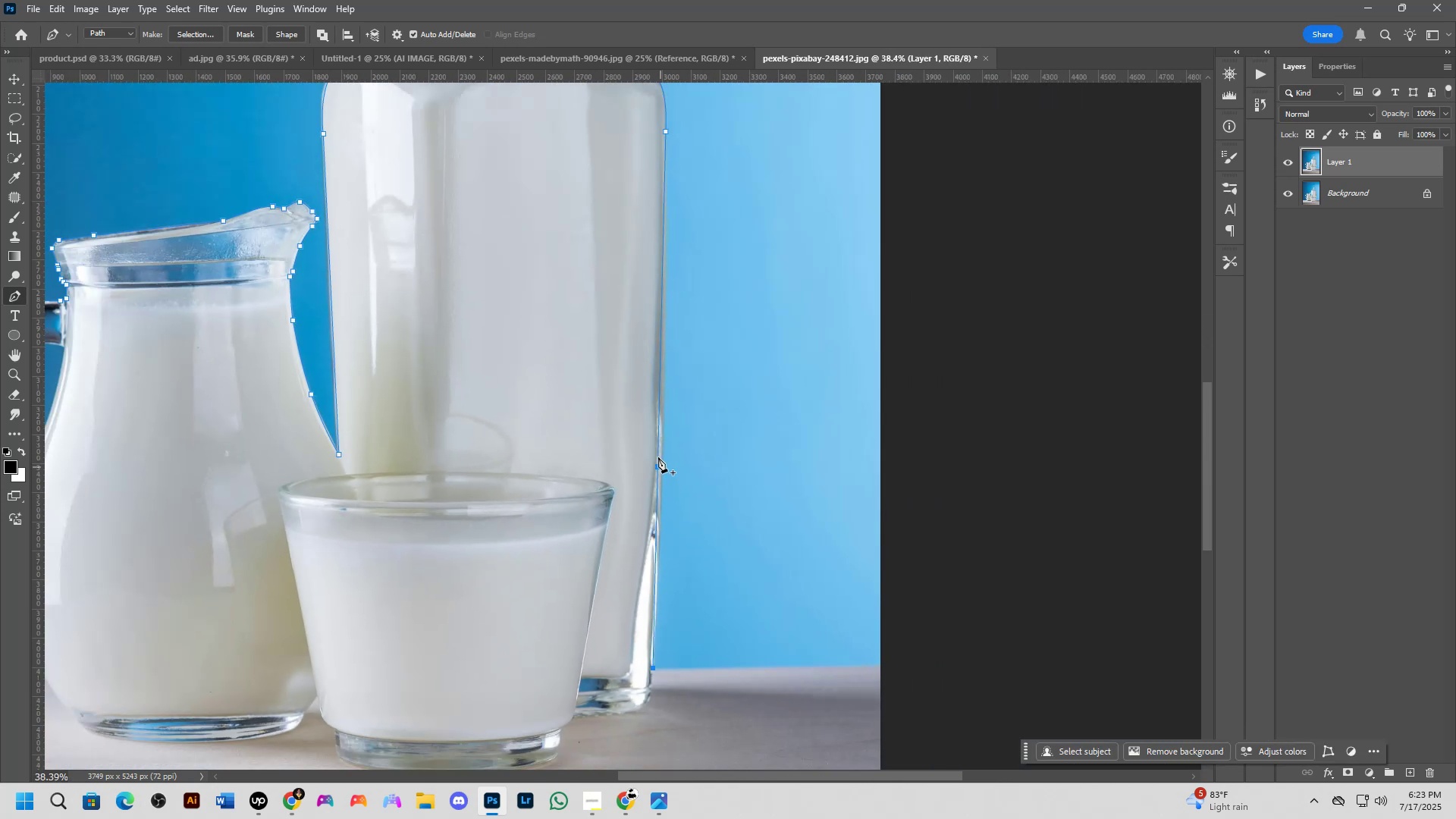 
scroll: coordinate [653, 441], scroll_direction: up, amount: 8.0
 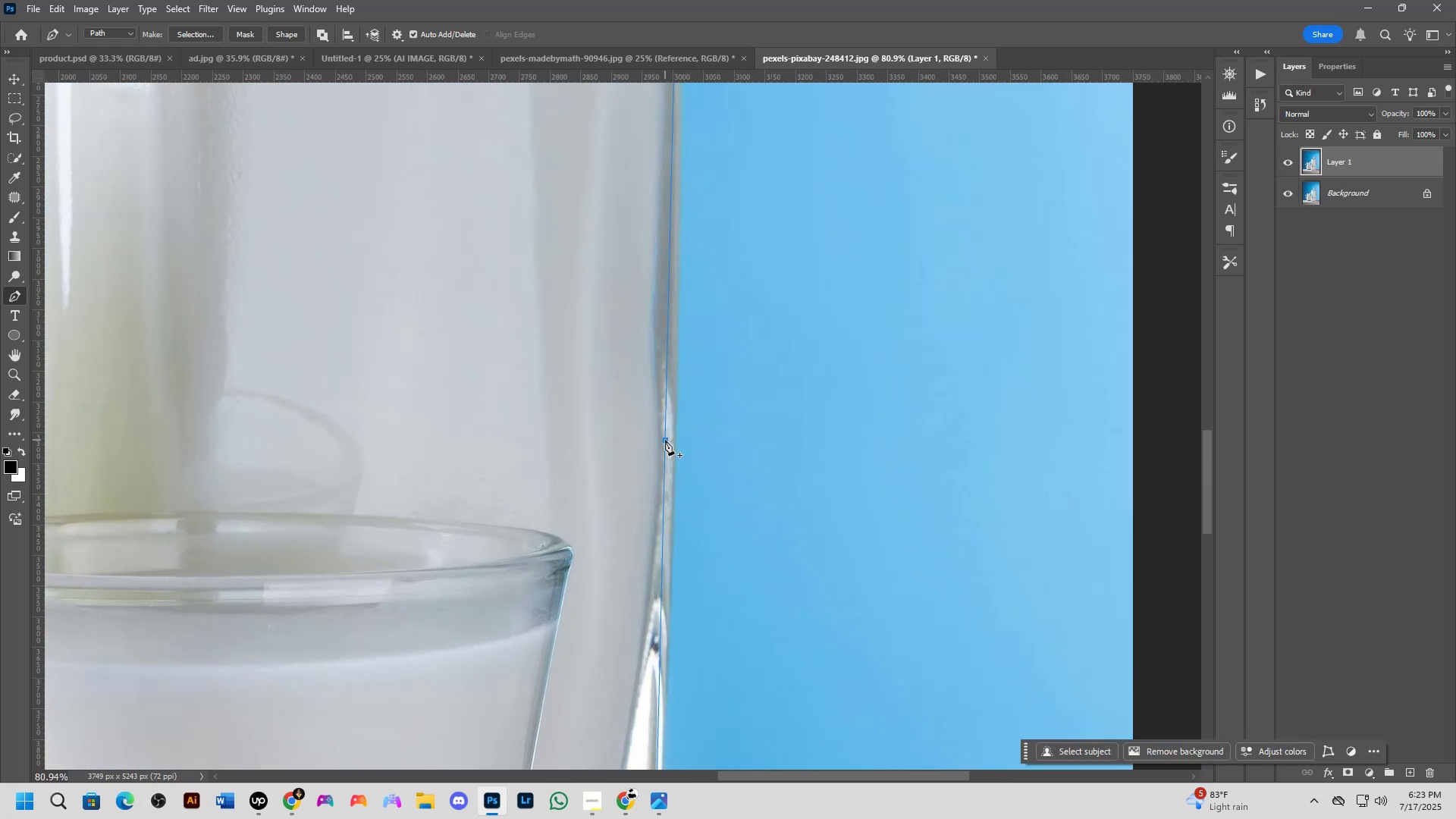 
left_click([665, 440])
 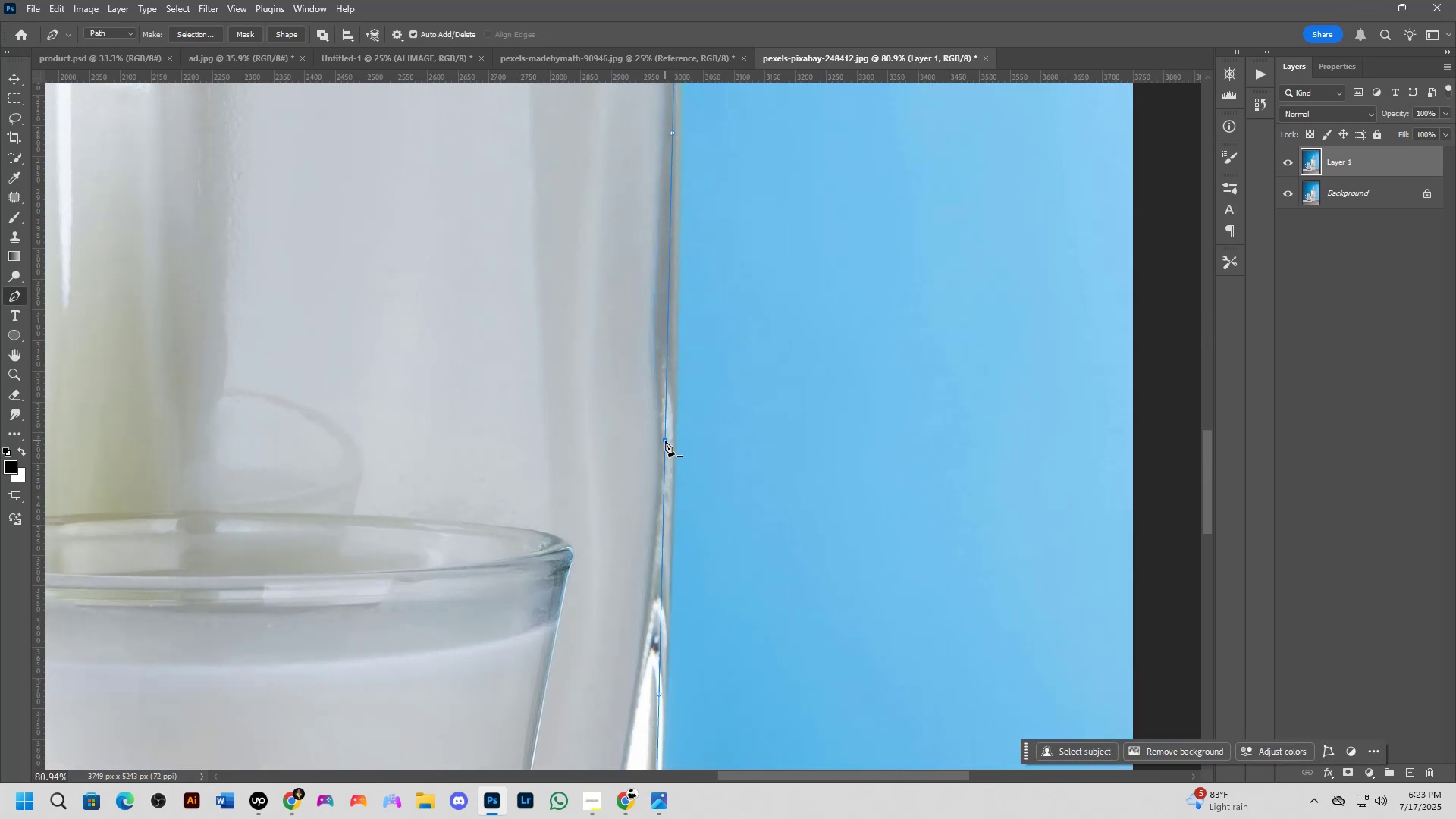 
hold_key(key=ControlLeft, duration=1.06)
left_click_drag(start_coordinate=[665, 441], to_coordinate=[671, 452])
 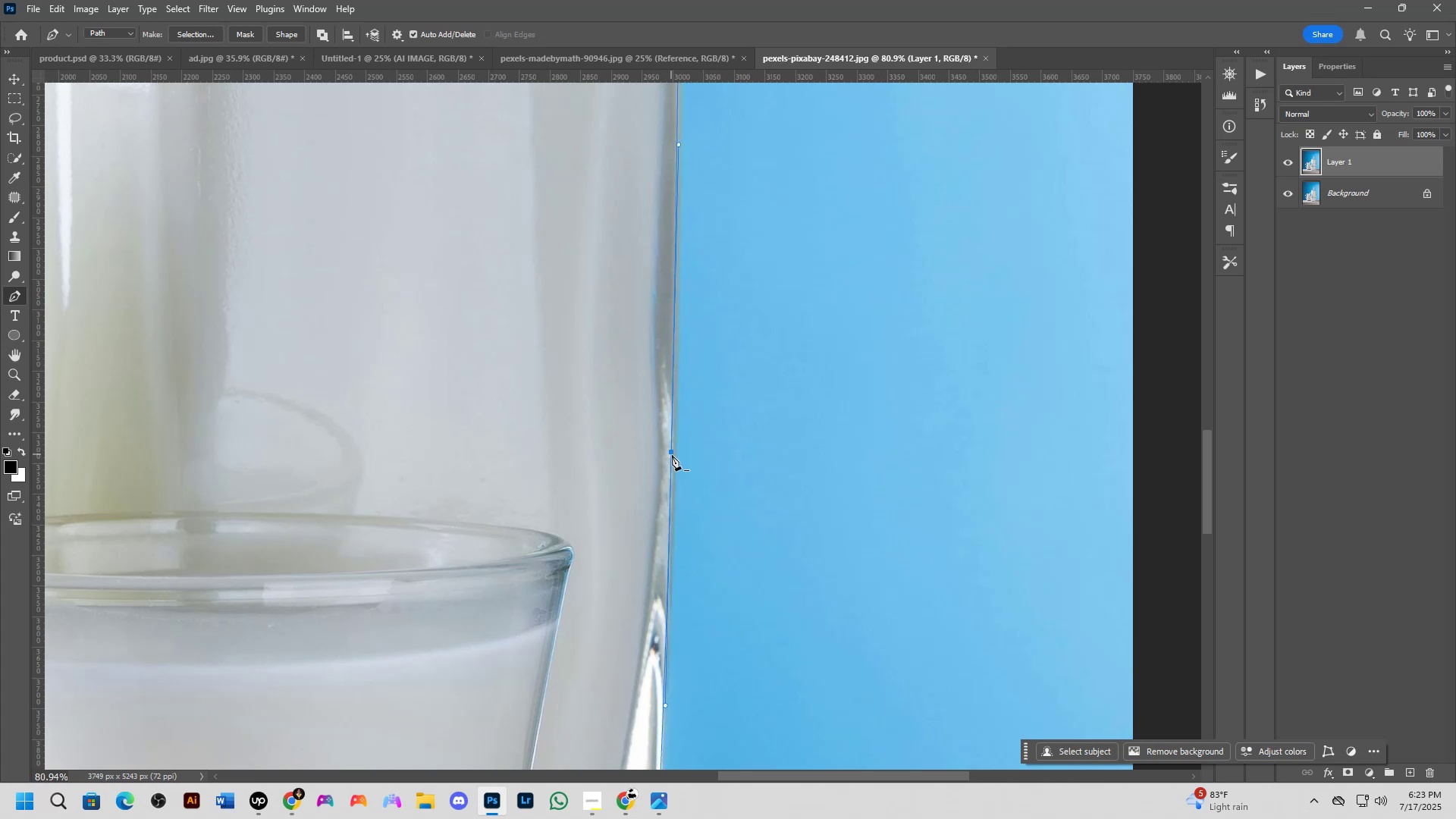 
key(Shift+ShiftLeft)
 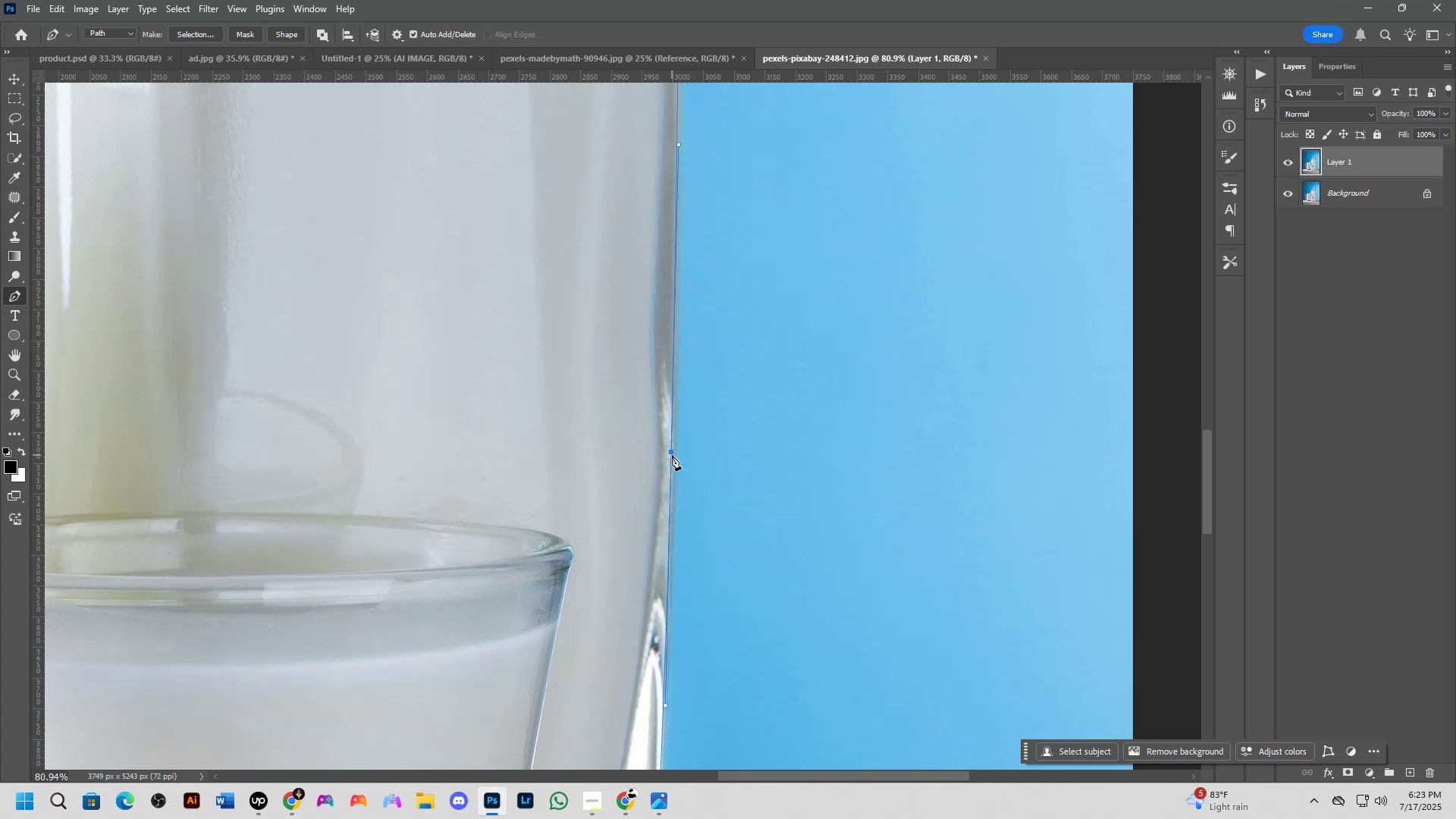 
scroll: coordinate [671, 466], scroll_direction: down, amount: 3.0
 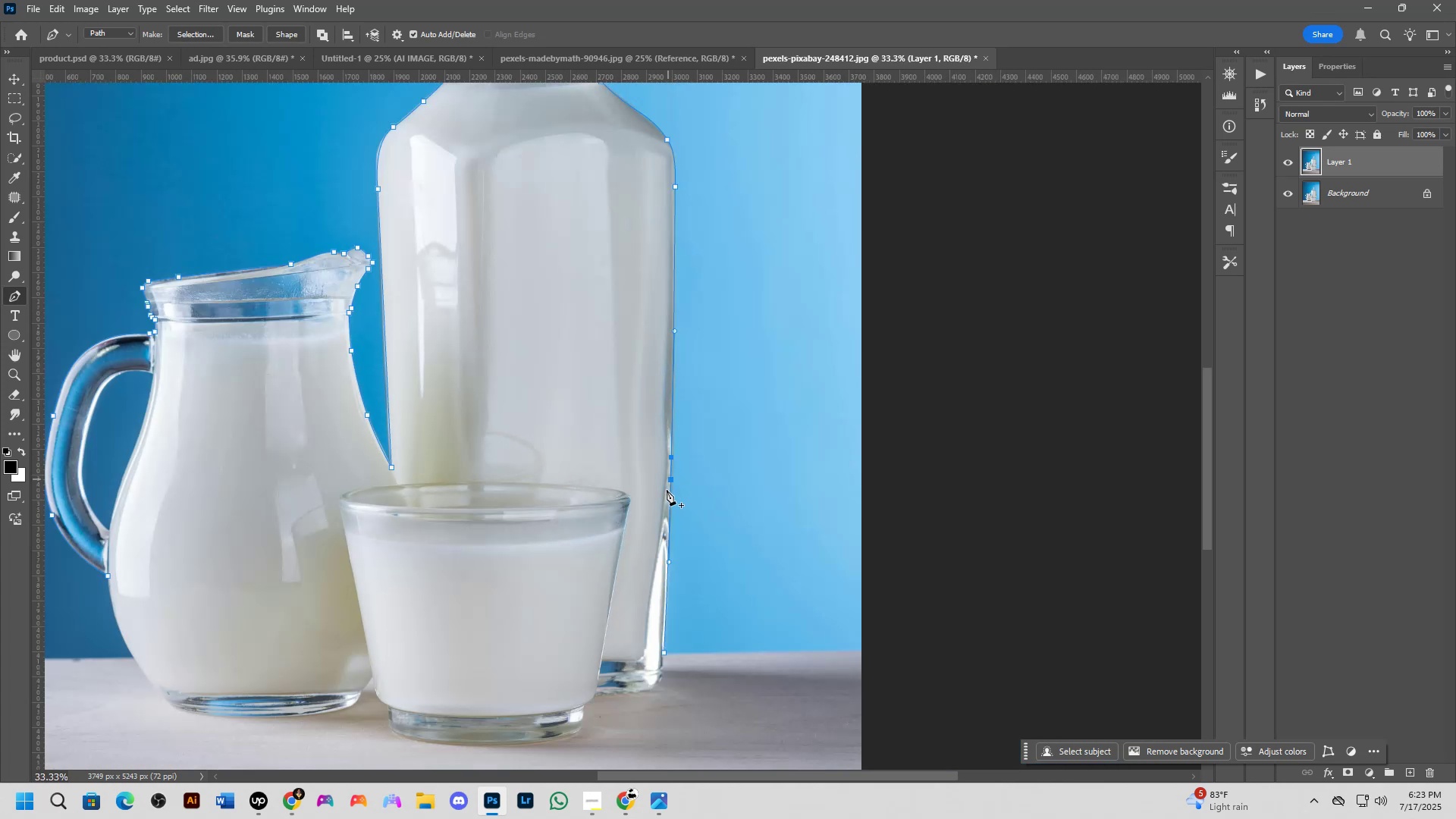 
key(Shift+ShiftLeft)
 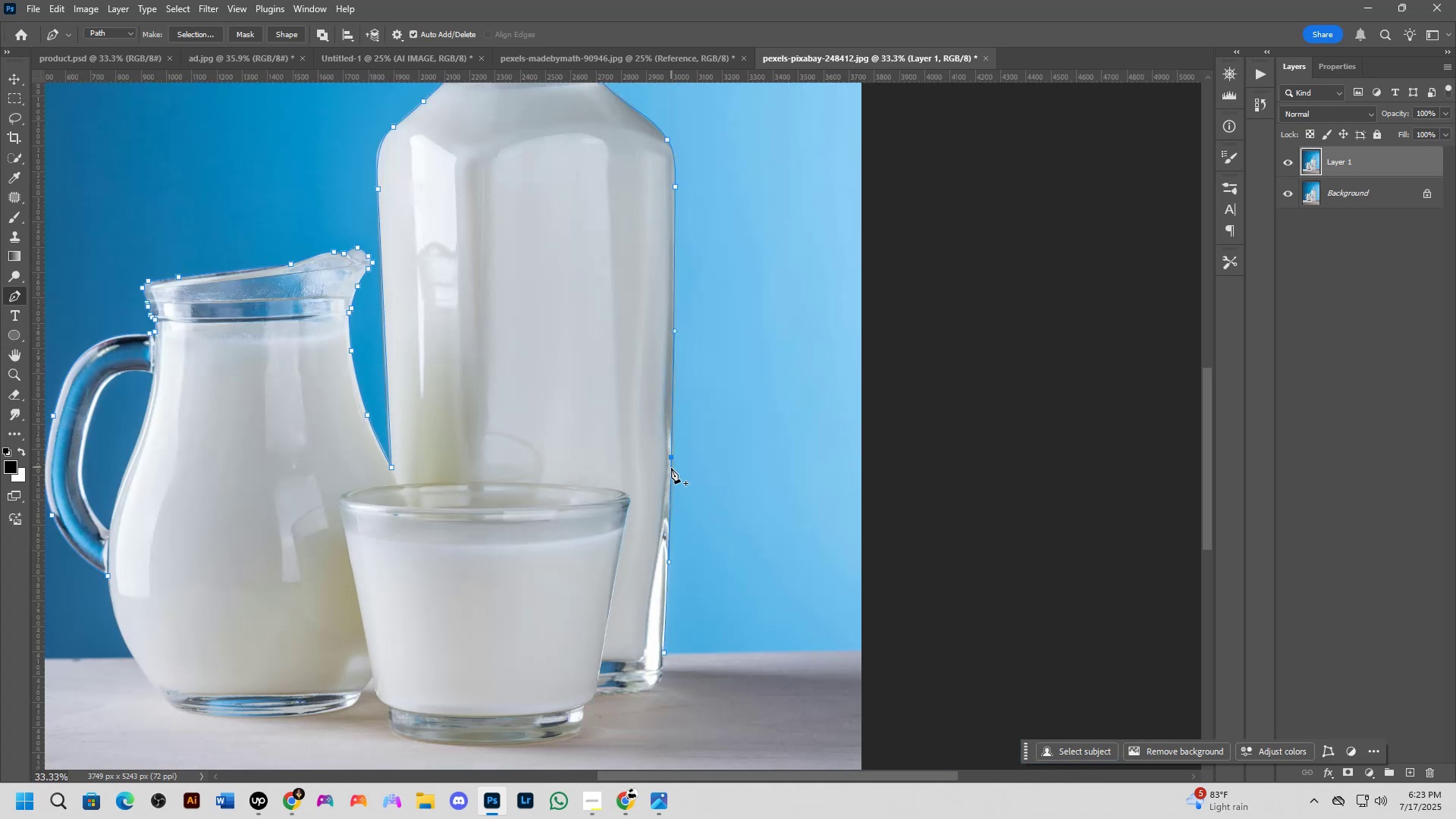 
key(Shift+ShiftLeft)
 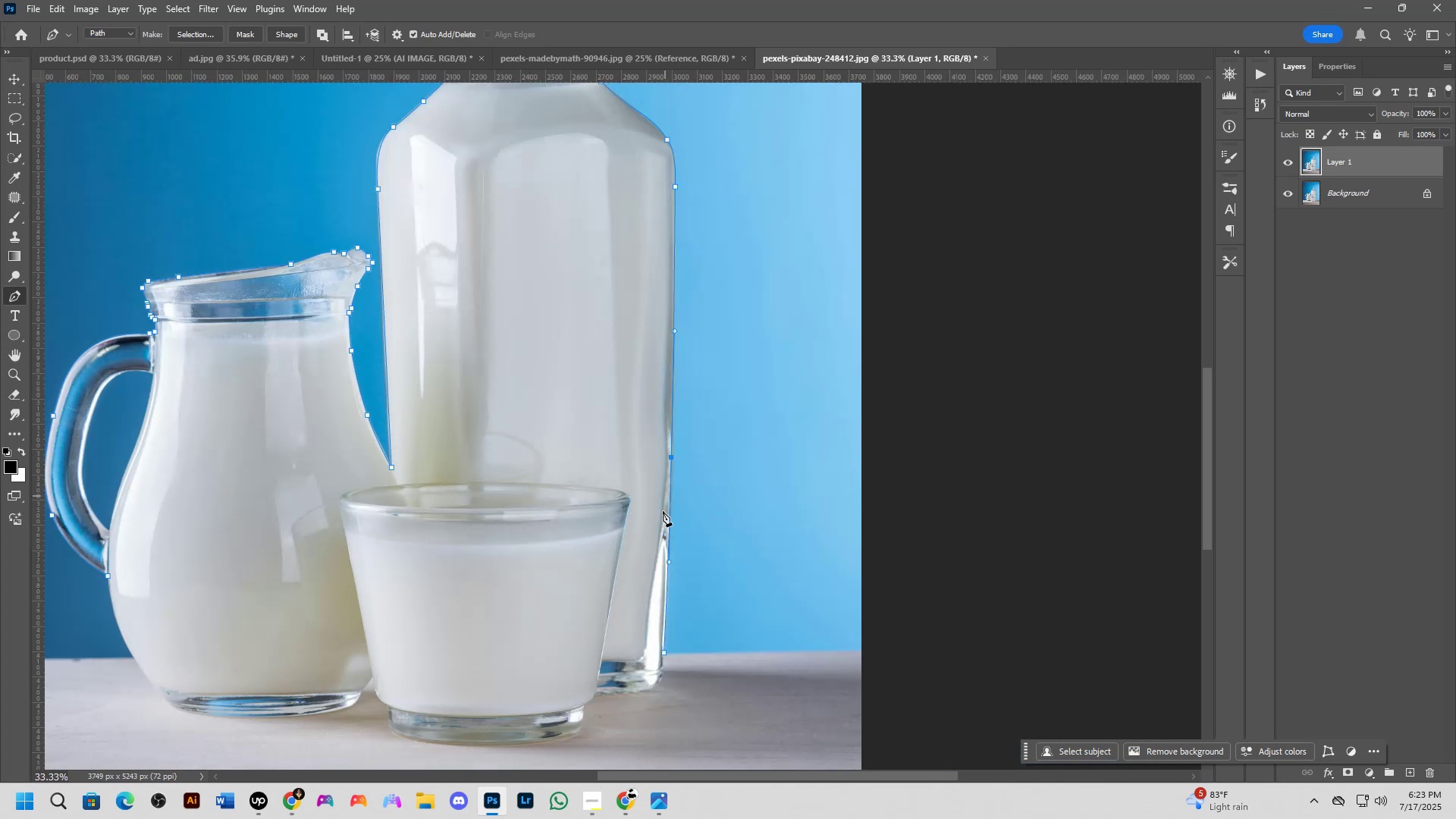 
scroll: coordinate [654, 597], scroll_direction: up, amount: 3.0
 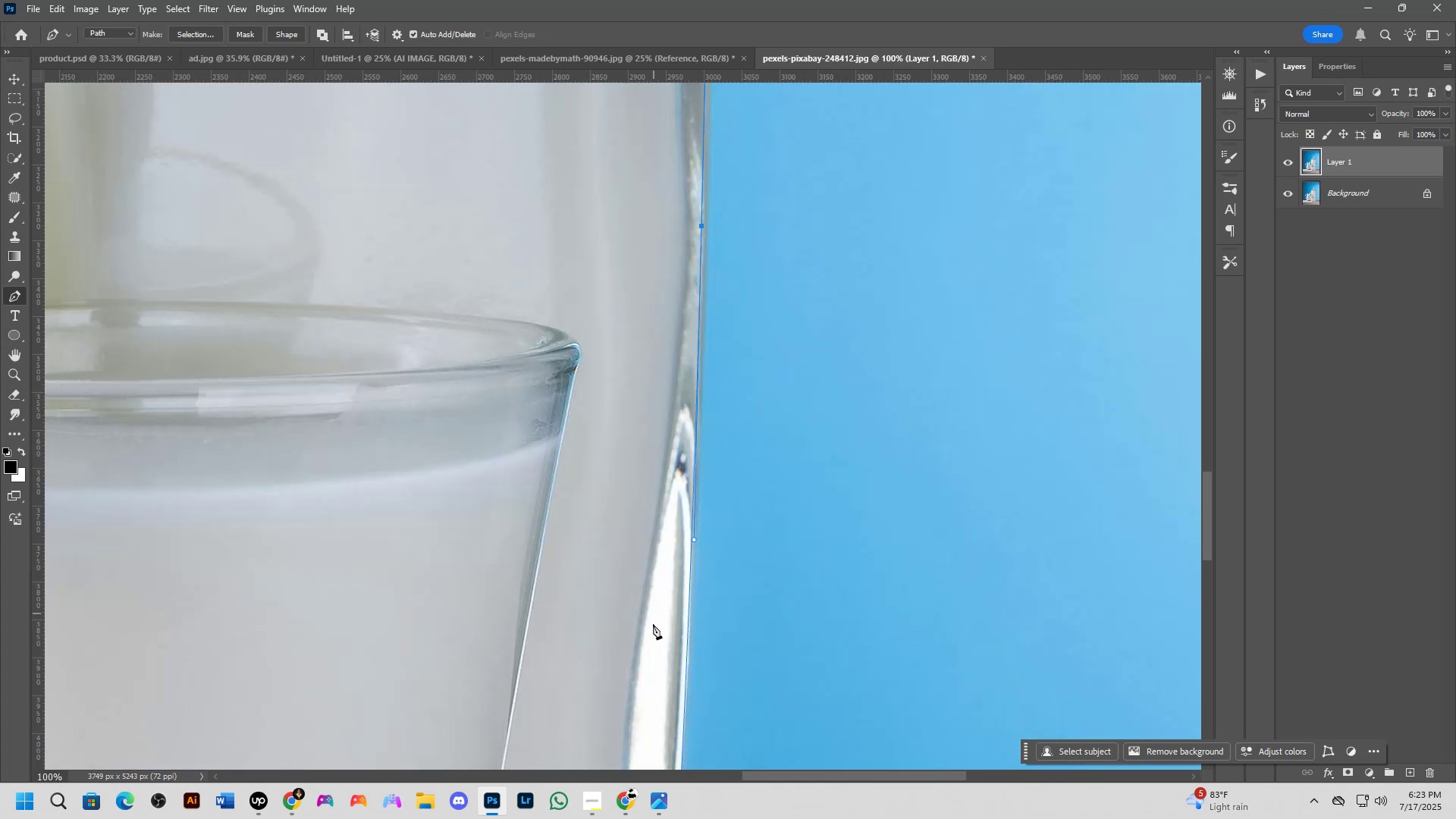 
hold_key(key=Space, duration=0.58)
 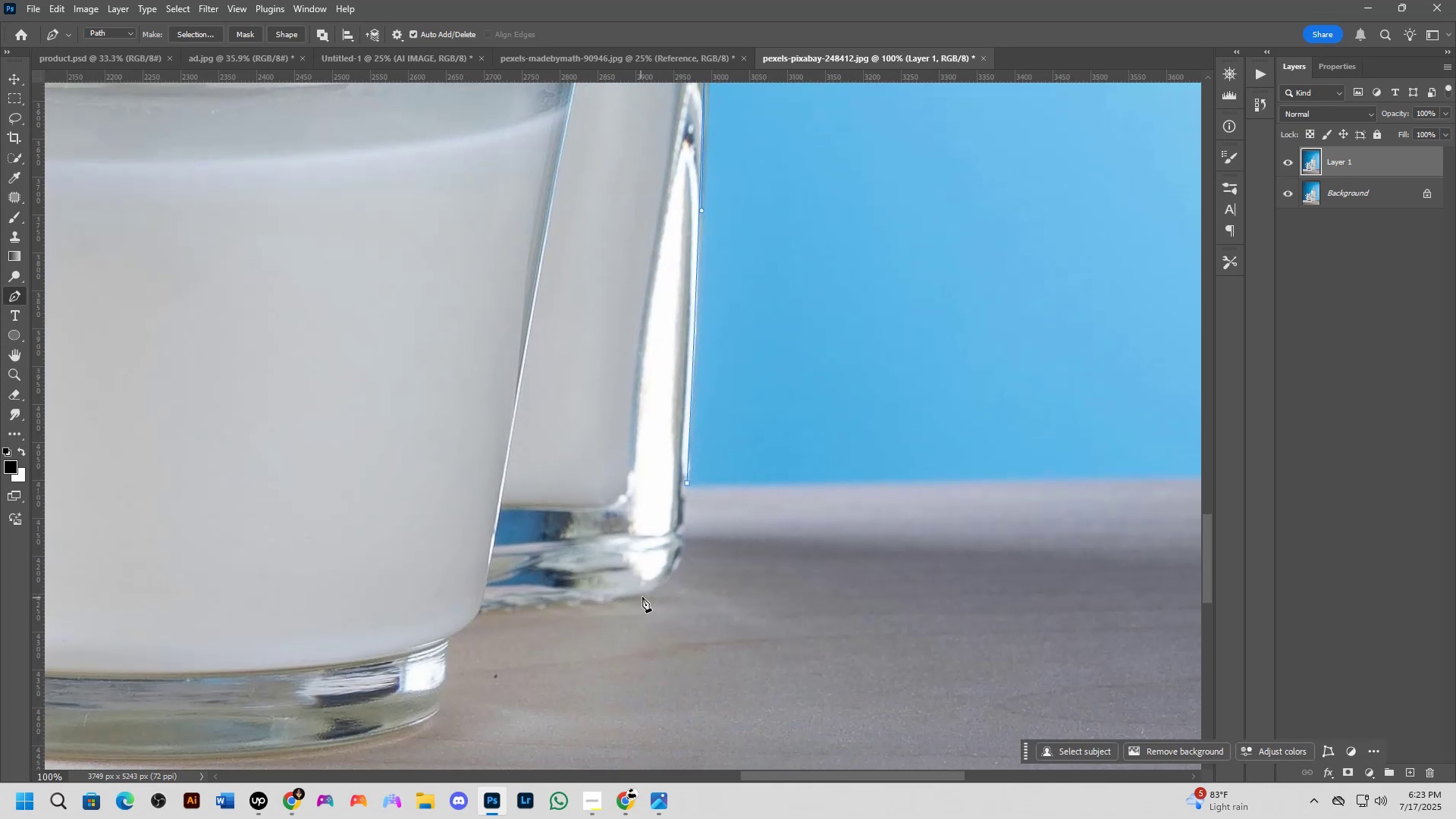 
left_click_drag(start_coordinate=[632, 666], to_coordinate=[640, 337])
 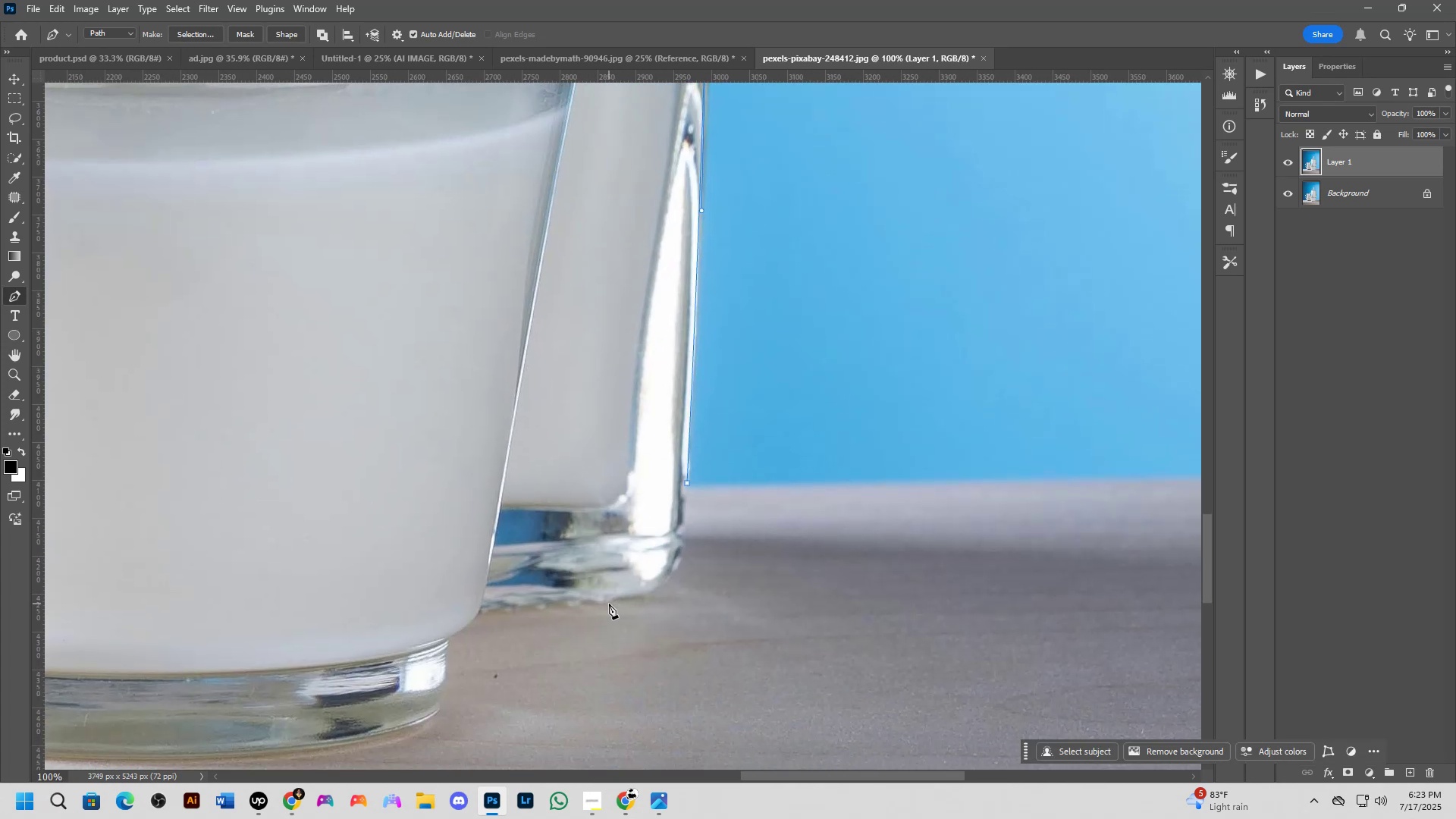 
left_click_drag(start_coordinate=[605, 602], to_coordinate=[512, 604])
 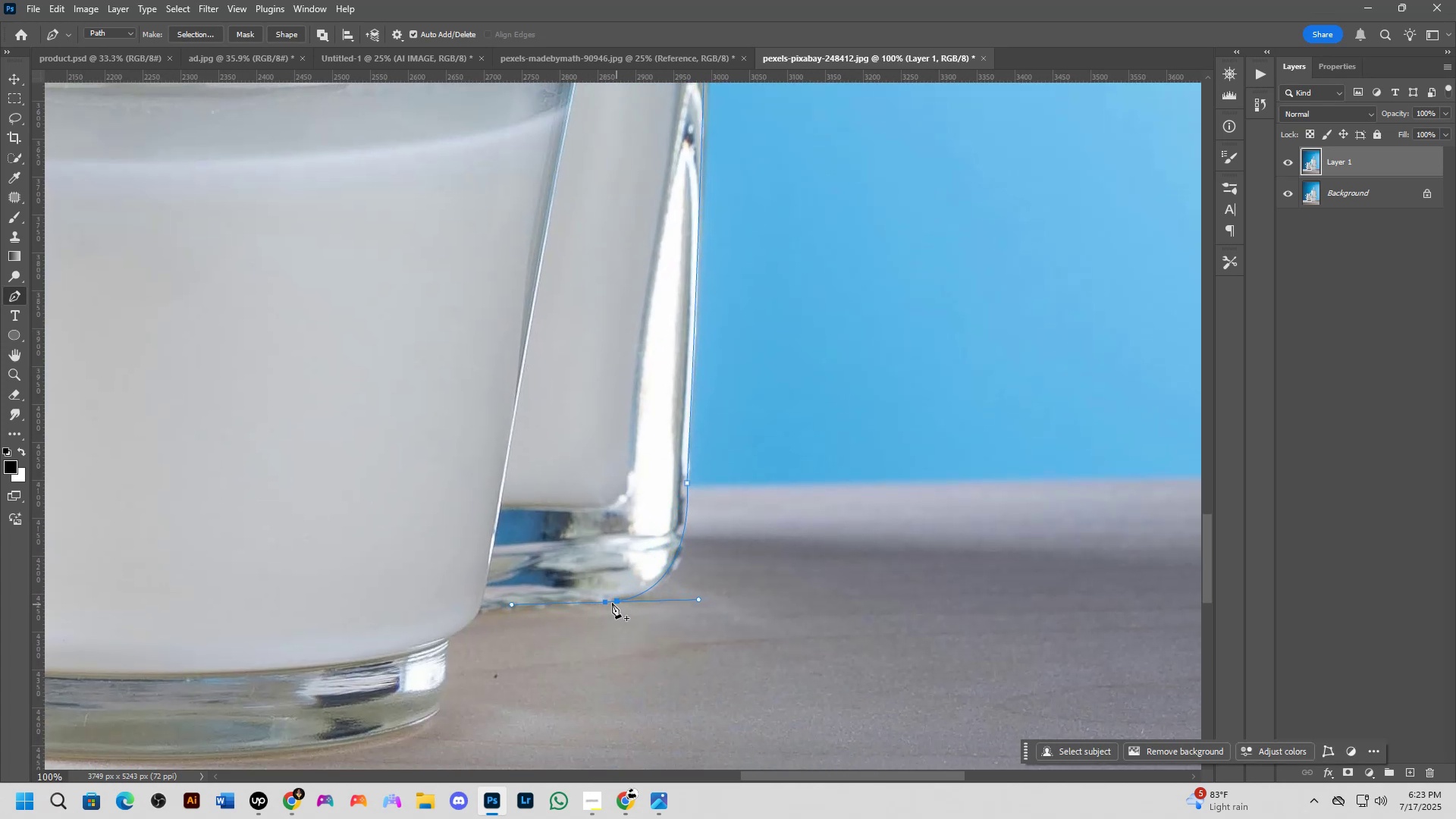 
hold_key(key=AltLeft, duration=0.69)
left_click([604, 601])
 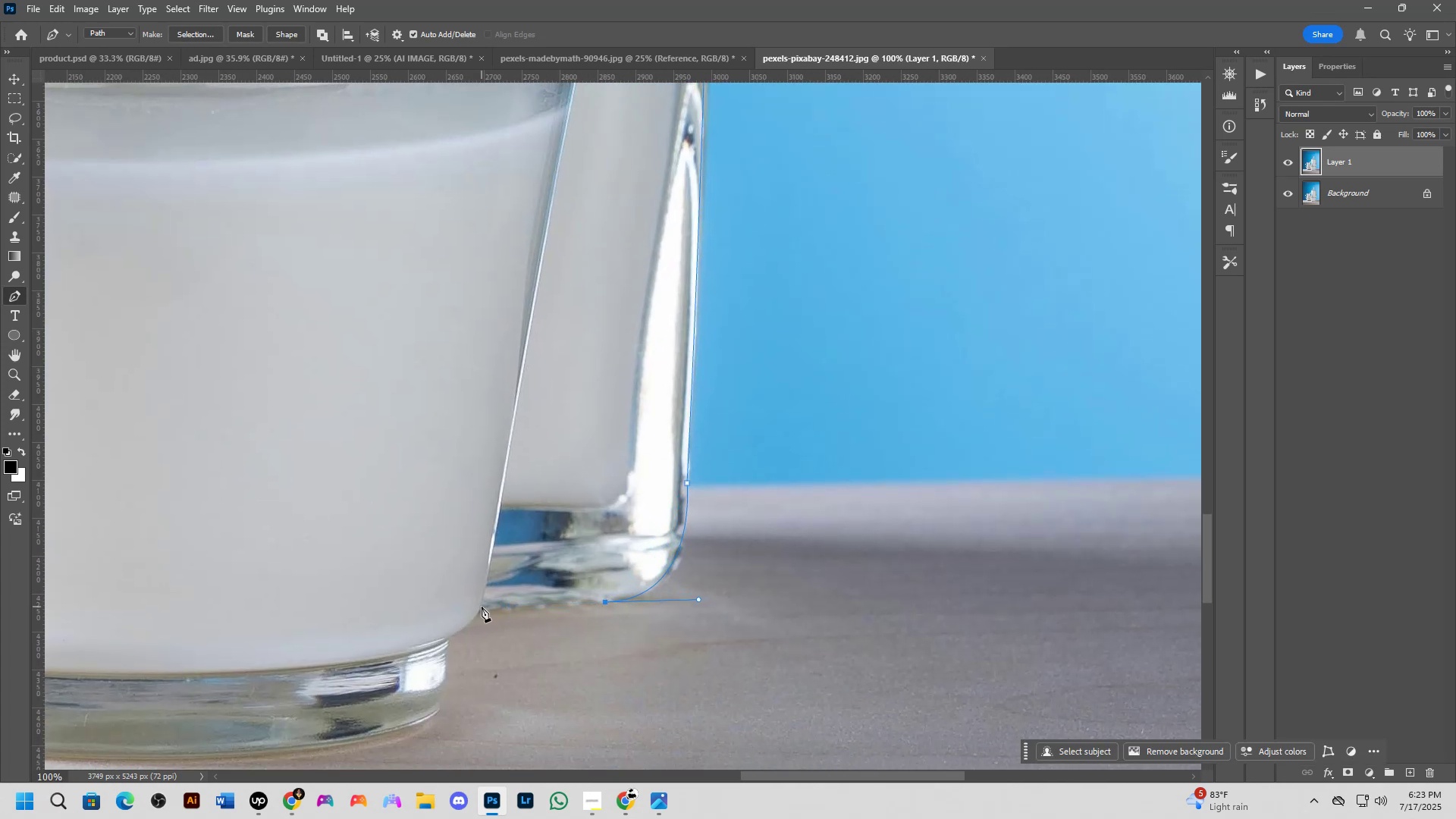 
left_click([482, 607])
 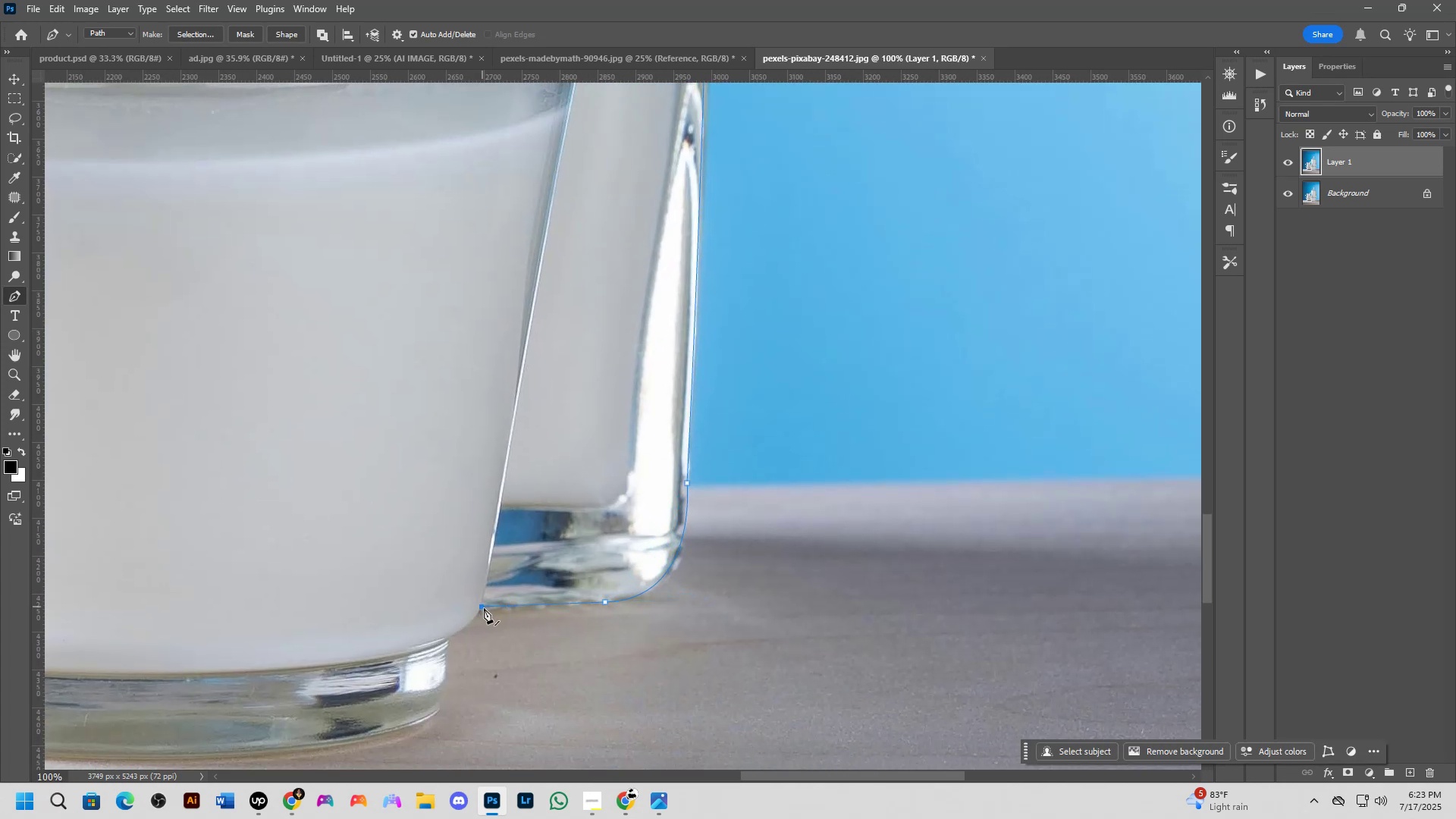 
scroll: coordinate [489, 626], scroll_direction: down, amount: 2.0
 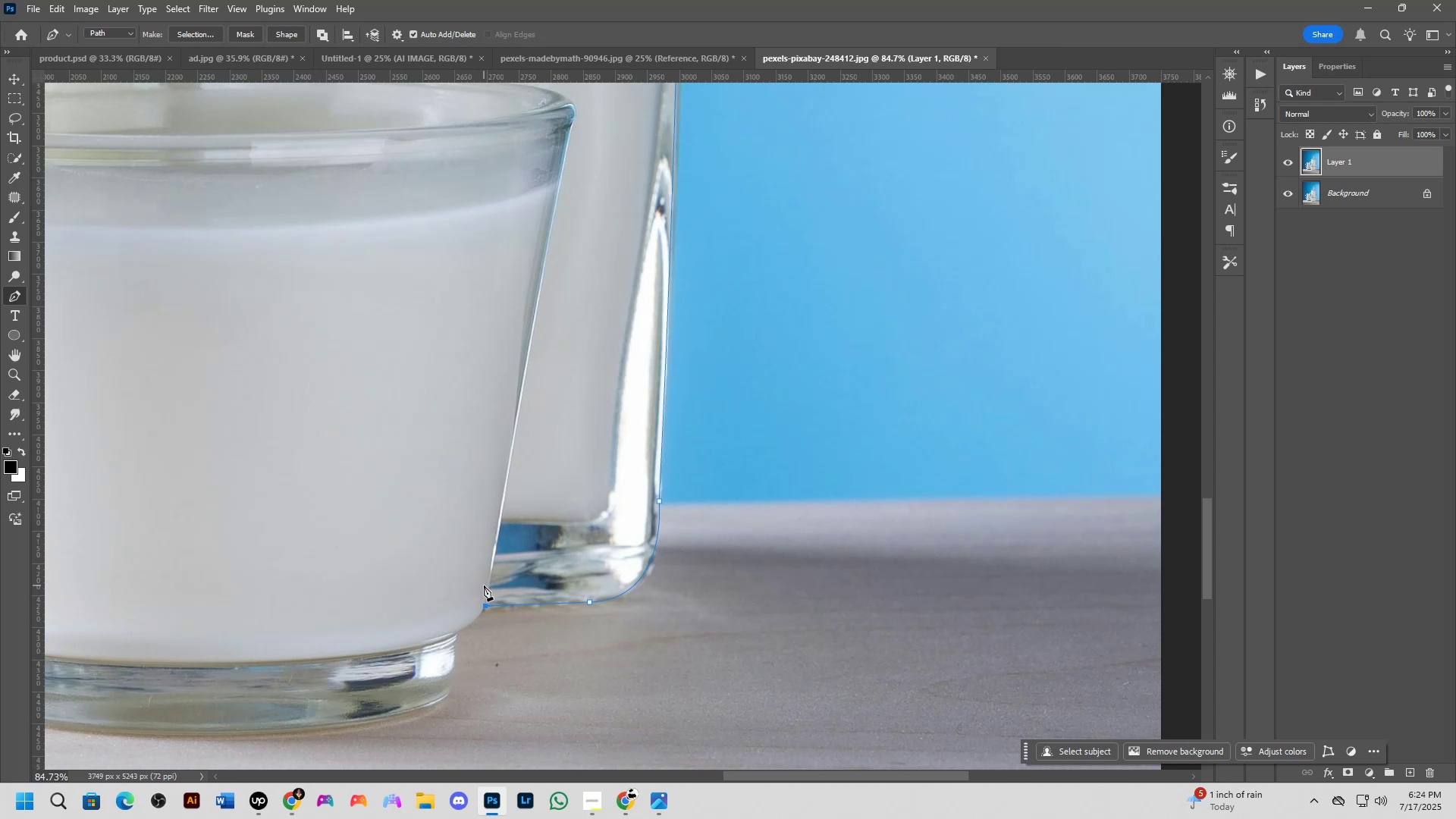 
wait(53.17)
 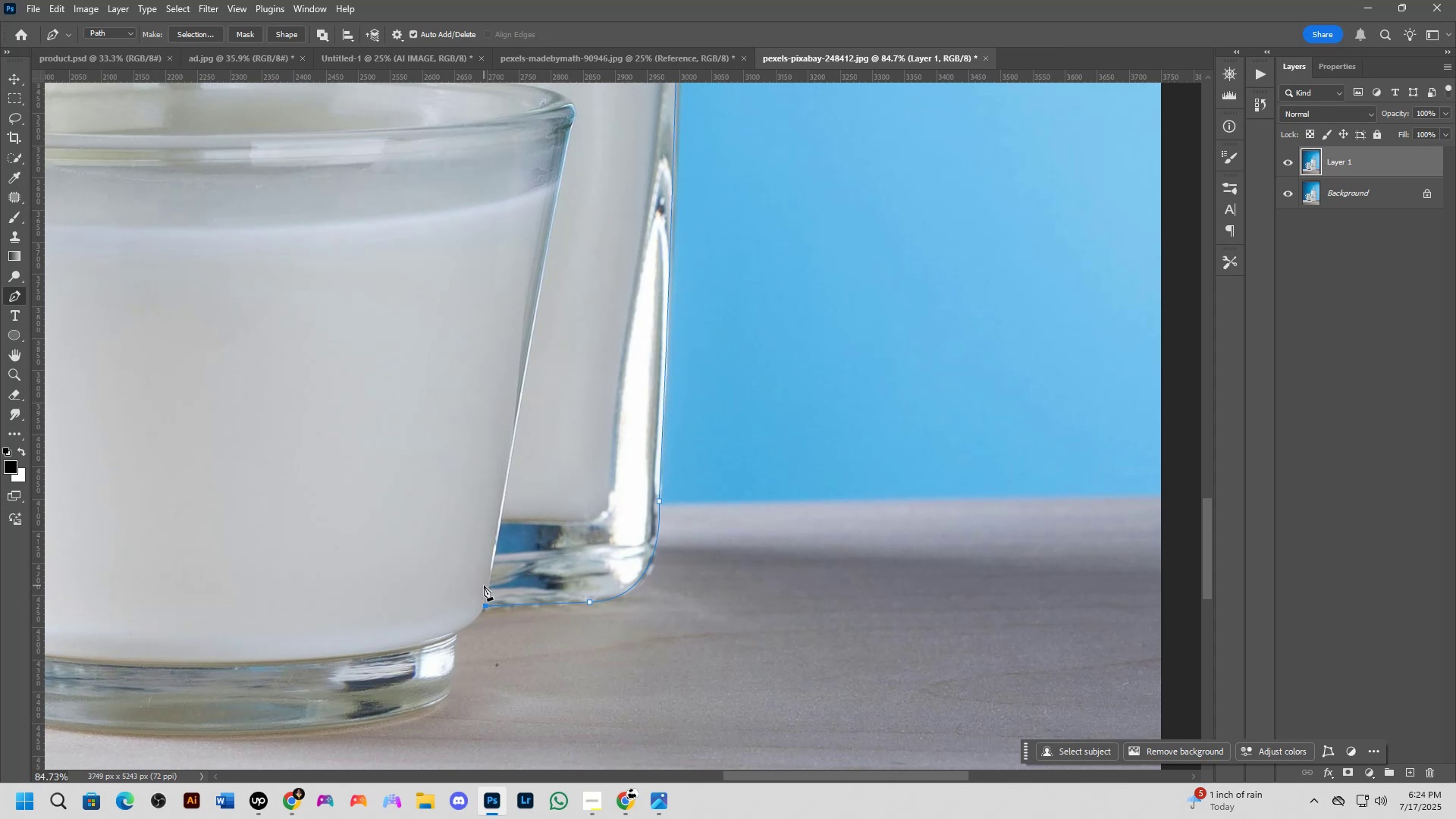 
scroll: coordinate [480, 581], scroll_direction: down, amount: 3.0
 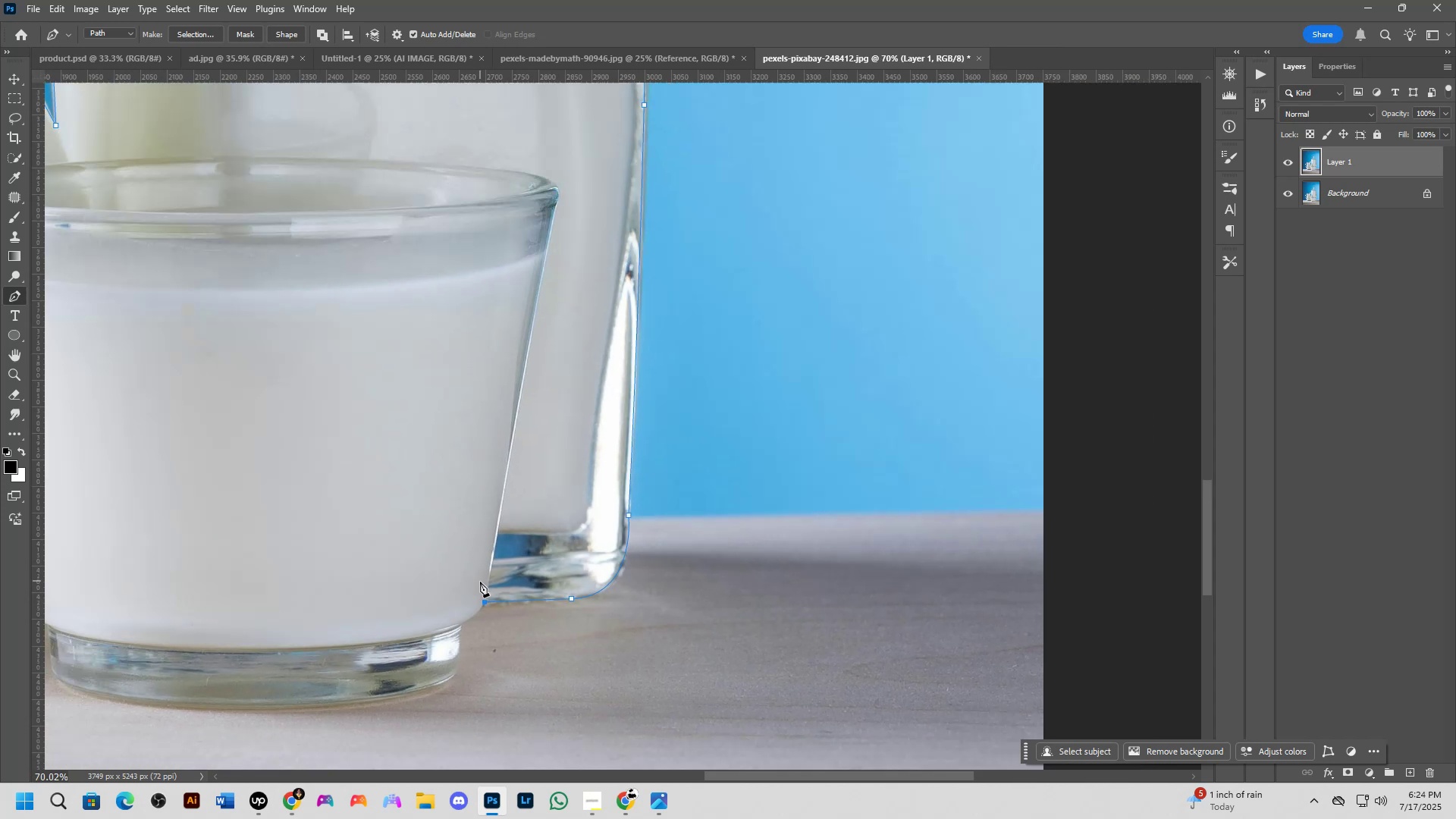 
hold_key(key=Space, duration=0.58)
 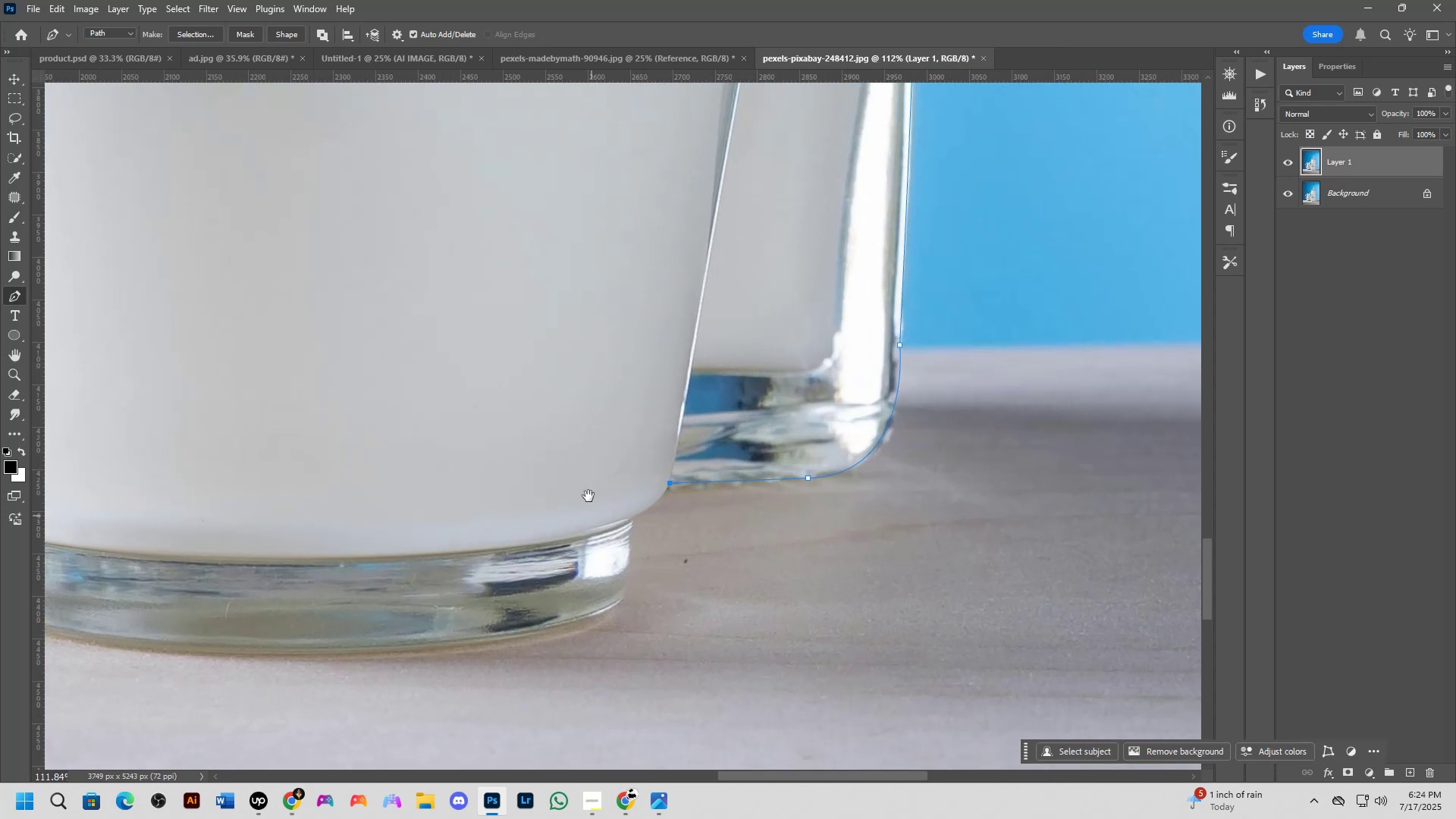 
left_click_drag(start_coordinate=[454, 571], to_coordinate=[612, 474])
 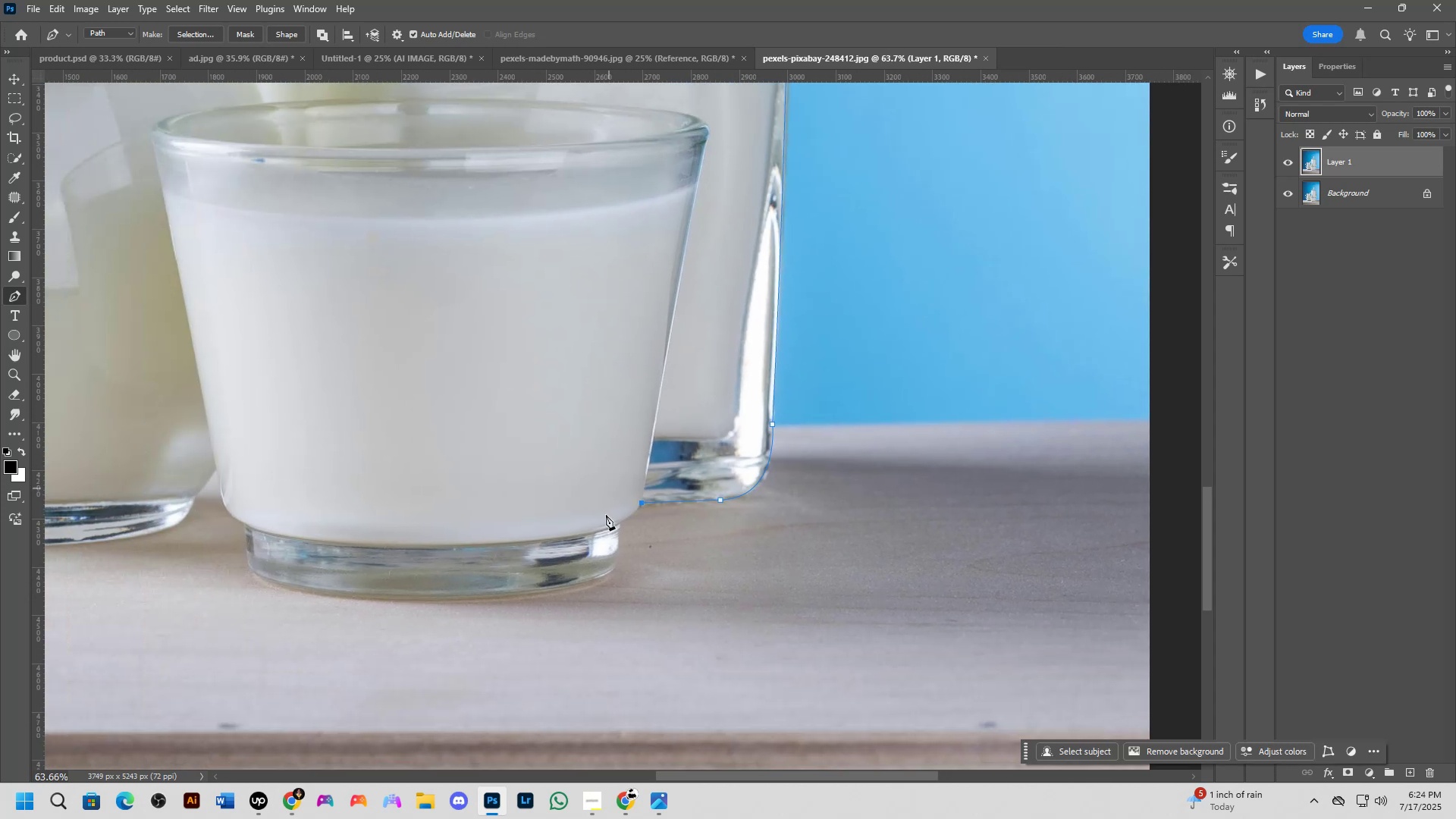 
scroll: coordinate [601, 528], scroll_direction: up, amount: 6.0
 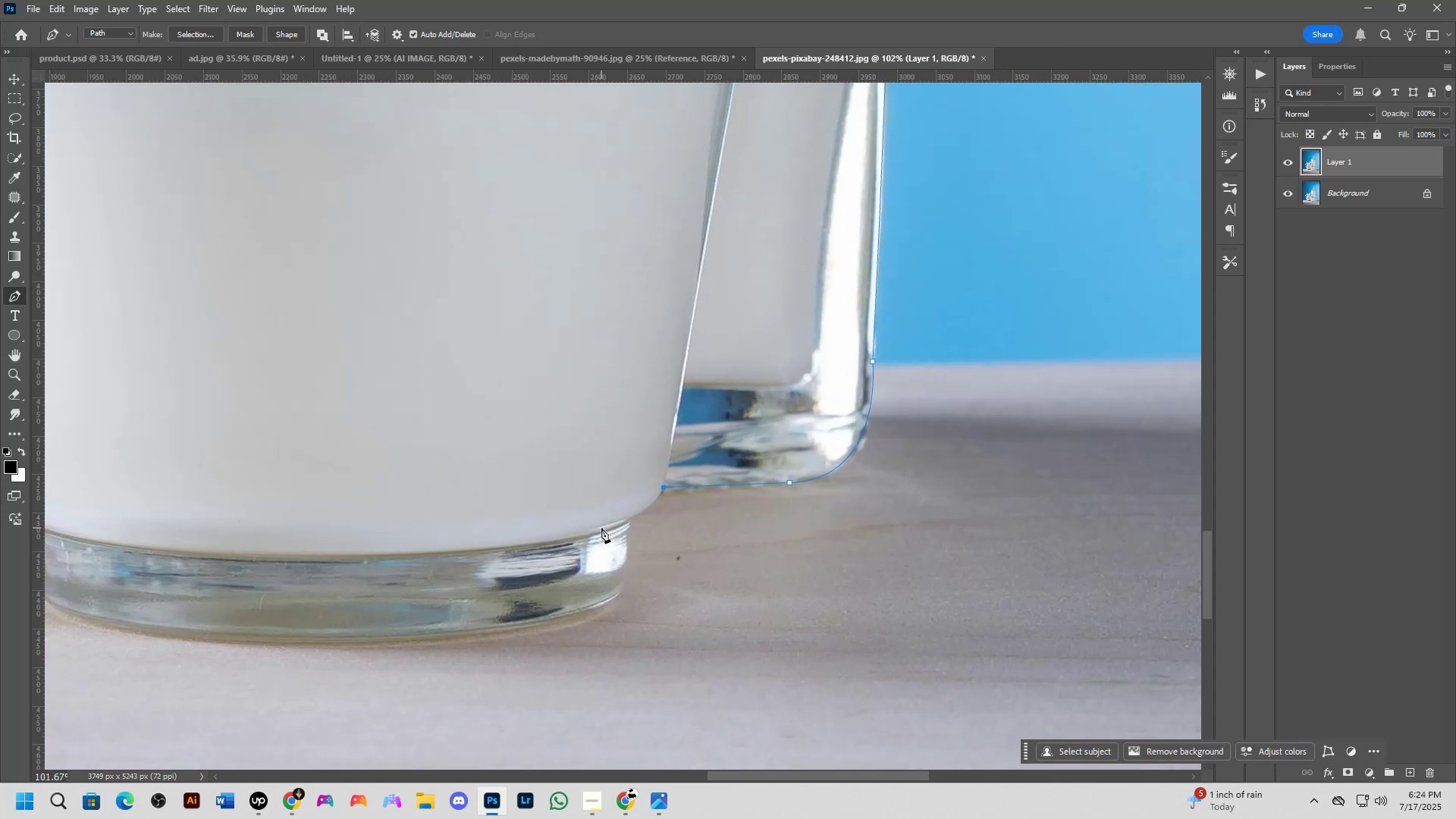 
hold_key(key=Space, duration=0.51)
 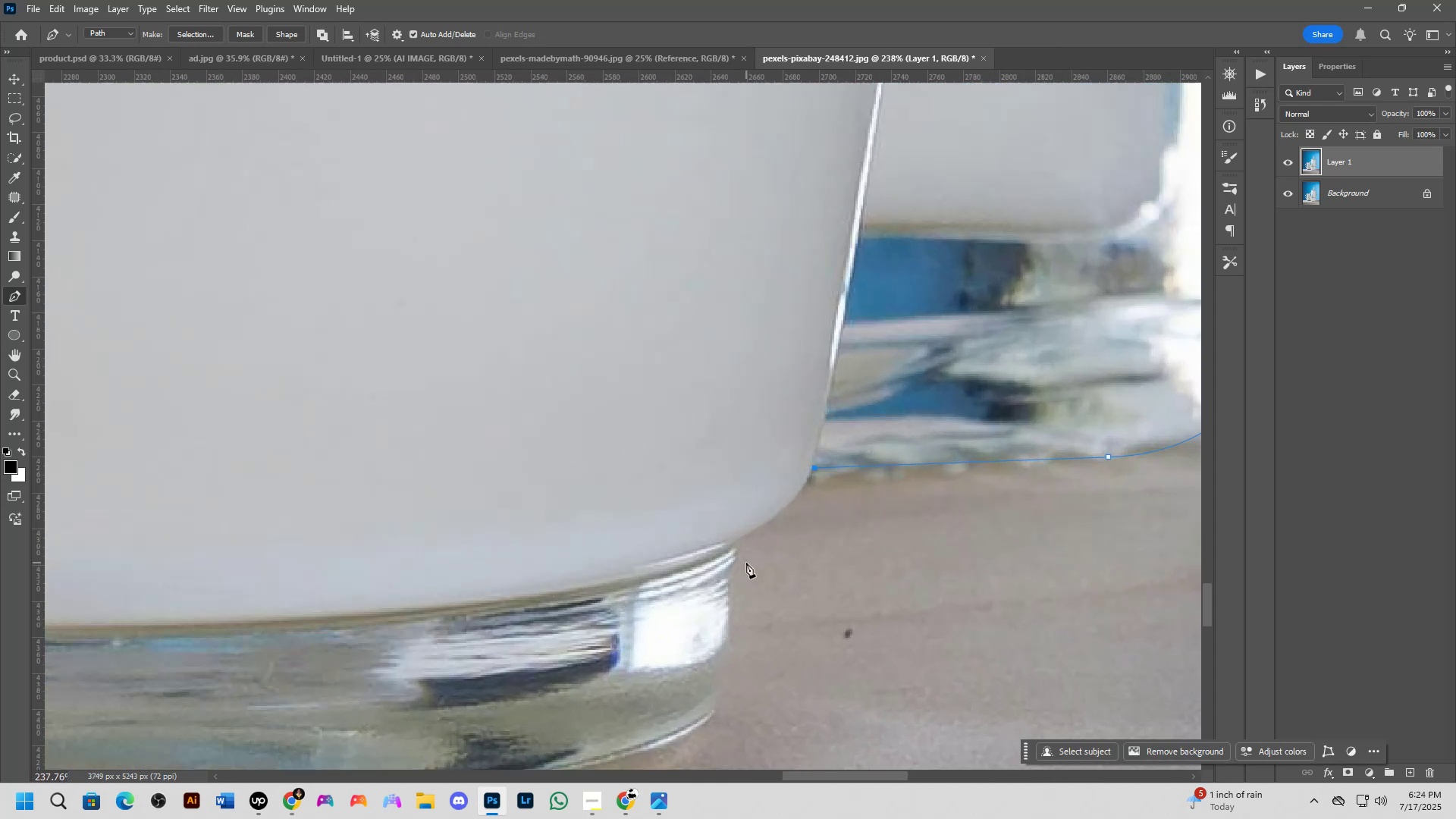 
left_click_drag(start_coordinate=[588, 491], to_coordinate=[689, 522])
 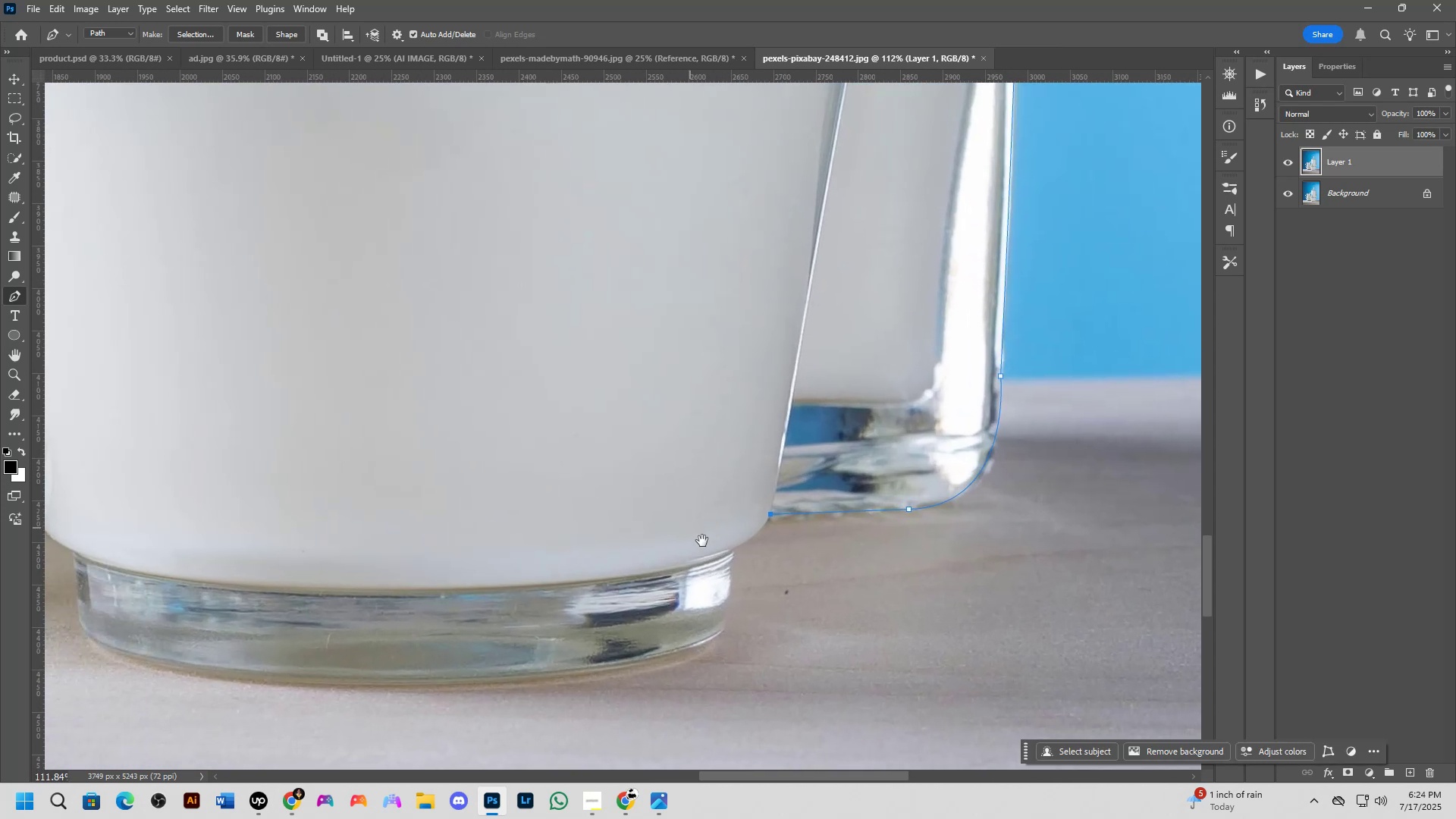 
scroll: coordinate [736, 551], scroll_direction: up, amount: 11.0
 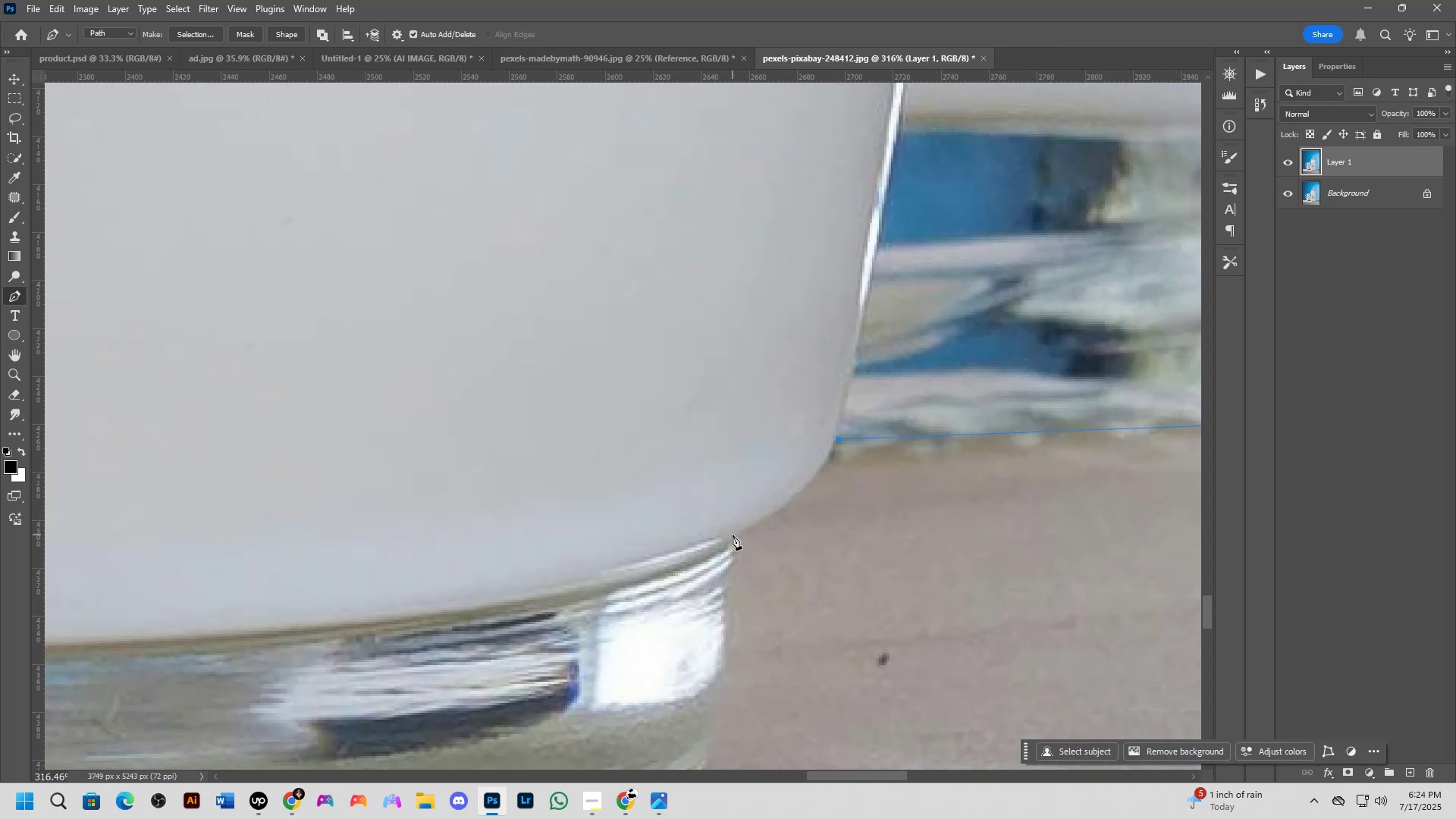 
left_click_drag(start_coordinate=[733, 535], to_coordinate=[666, 566])
 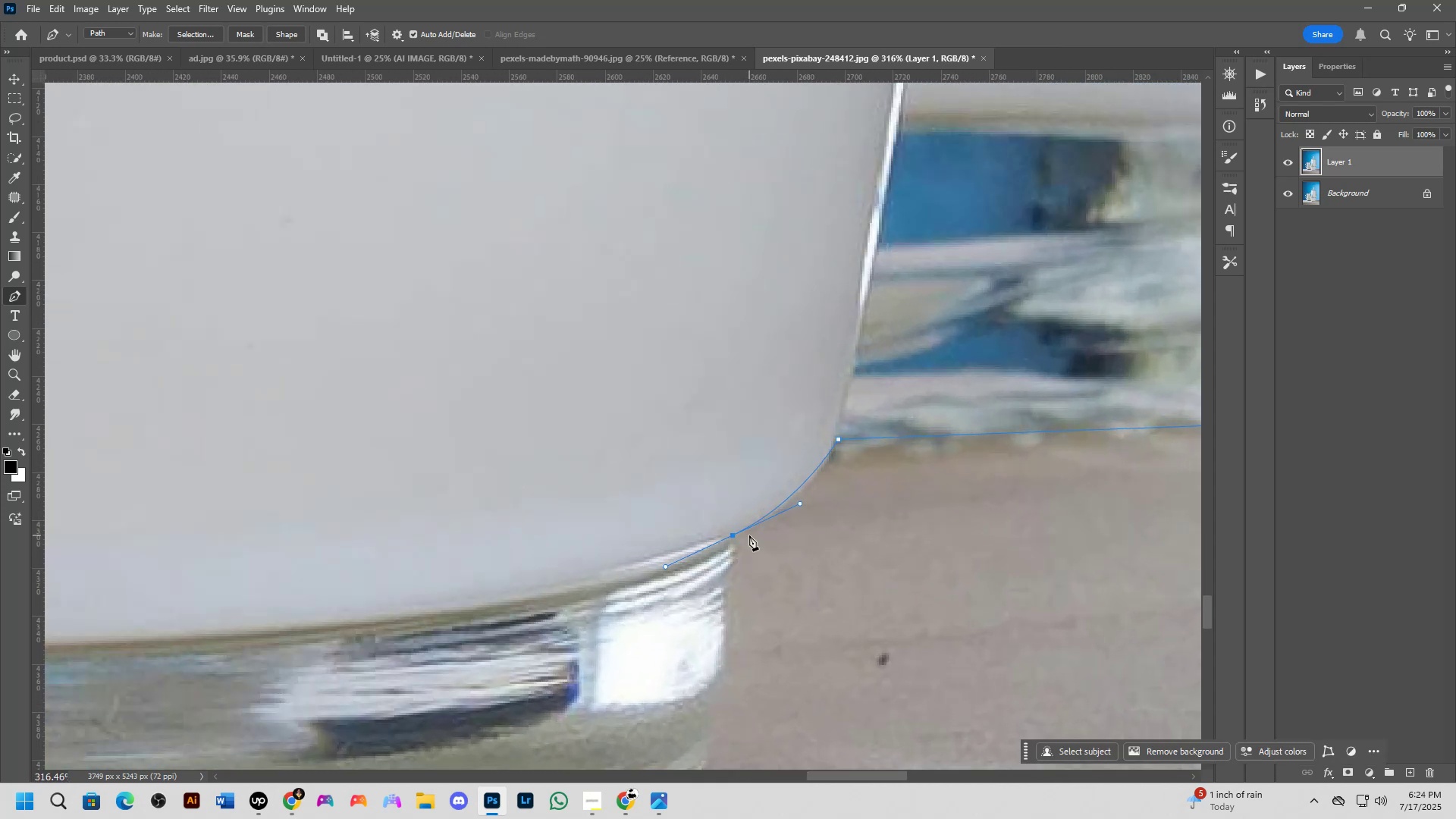 
hold_key(key=AltLeft, duration=0.62)
left_click([735, 535])
 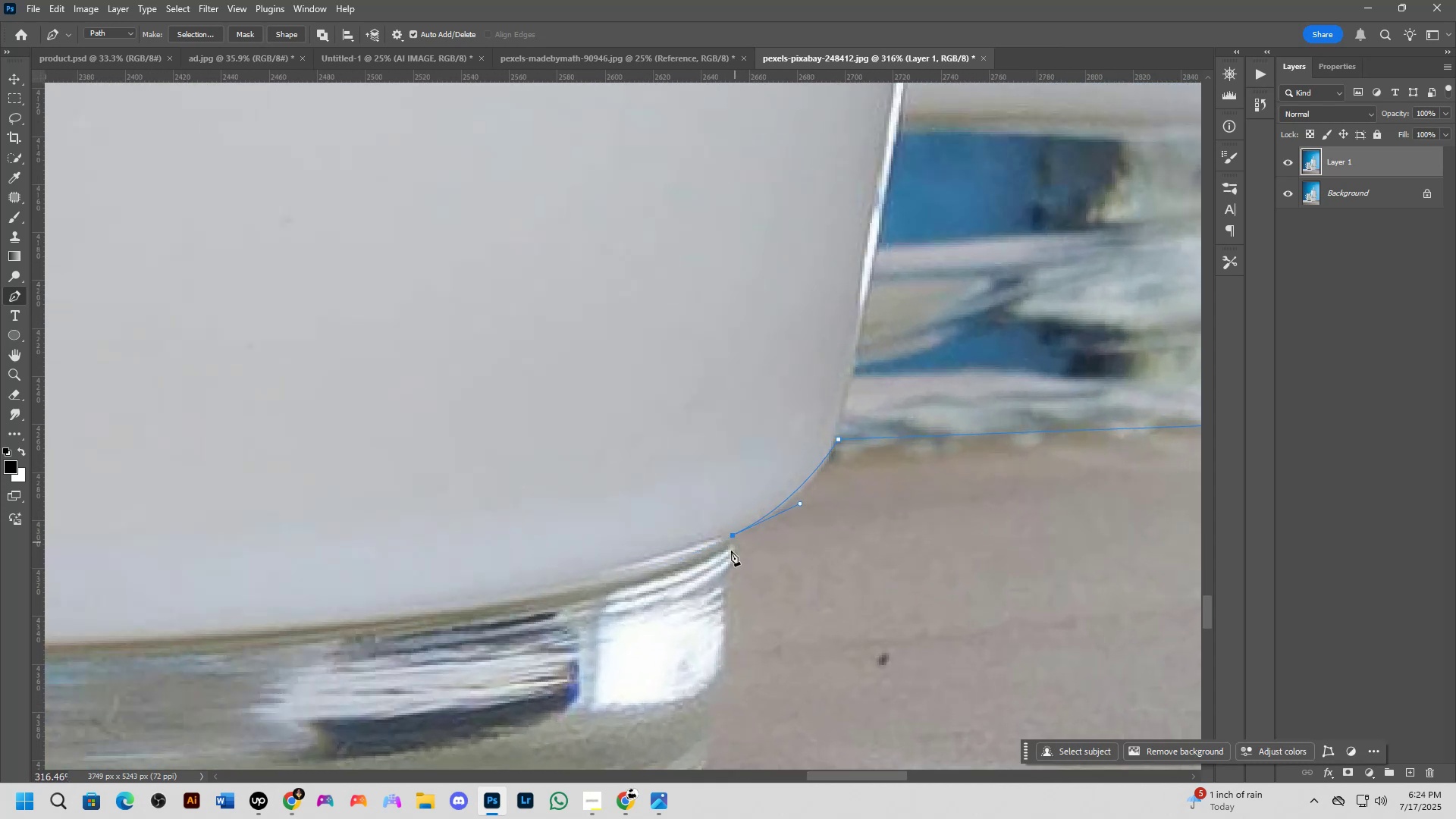 
scroll: coordinate [709, 648], scroll_direction: down, amount: 8.0
 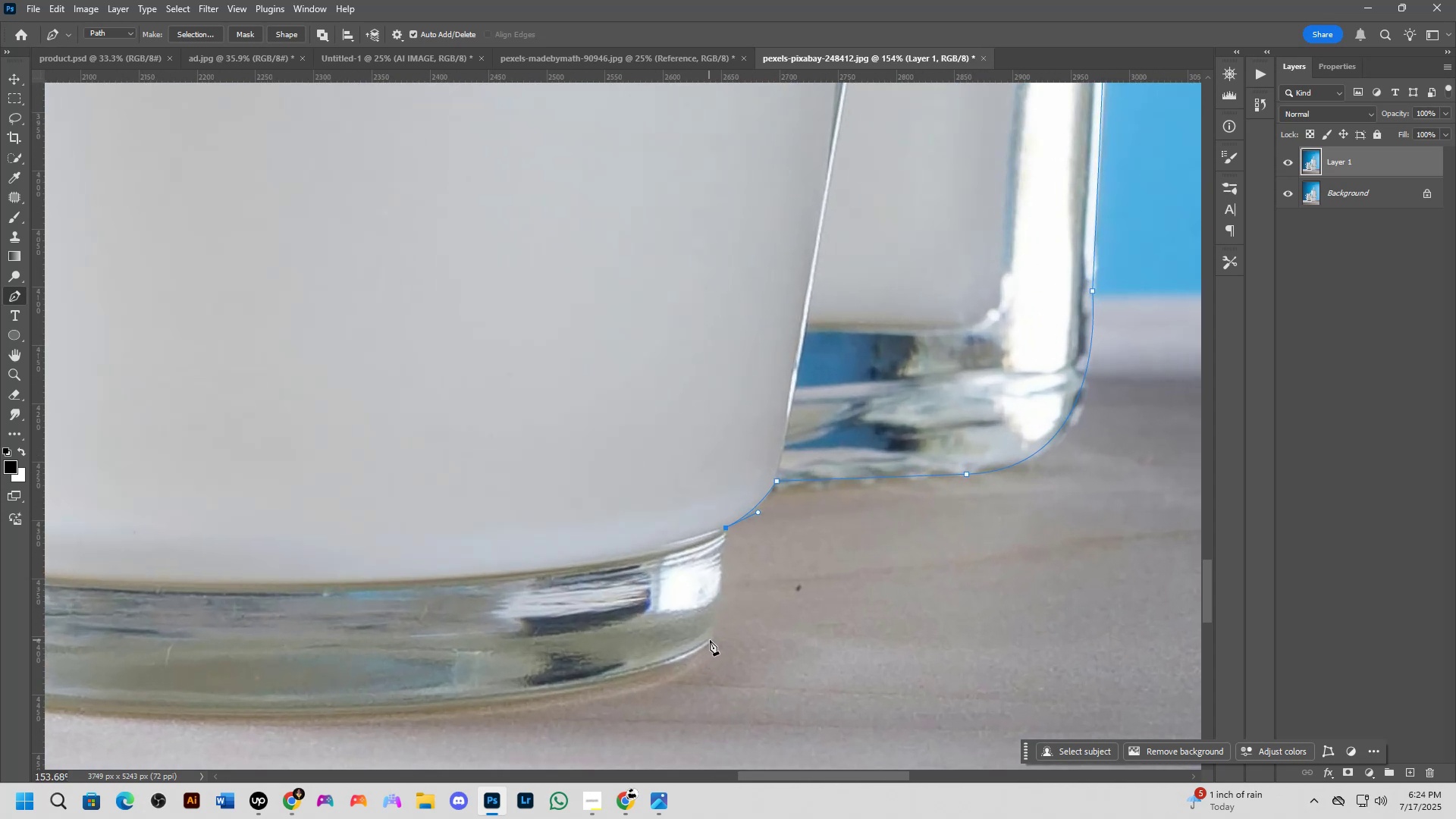 
left_click_drag(start_coordinate=[710, 639], to_coordinate=[701, 662])
 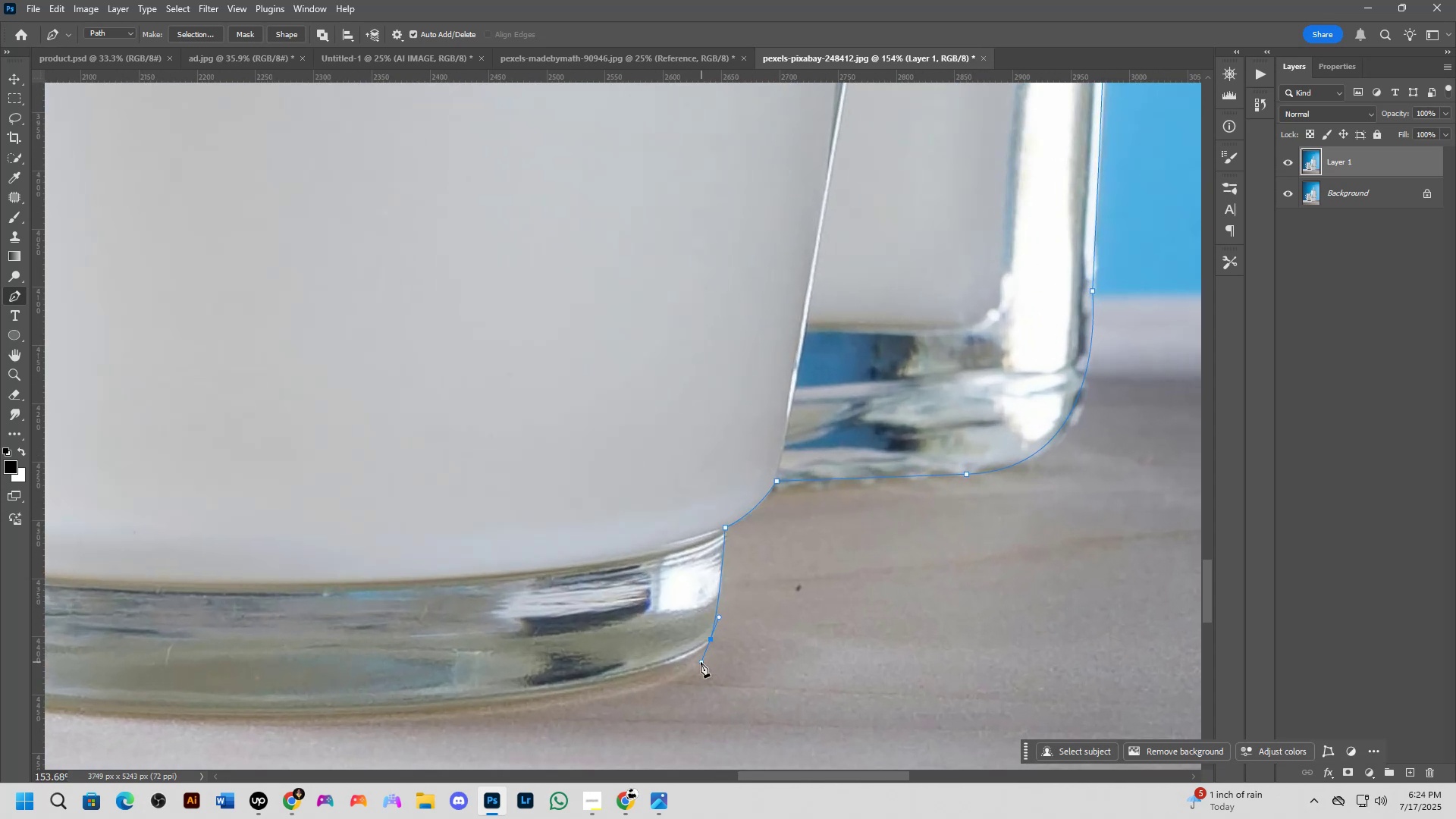 
scroll: coordinate [682, 657], scroll_direction: down, amount: 10.0
 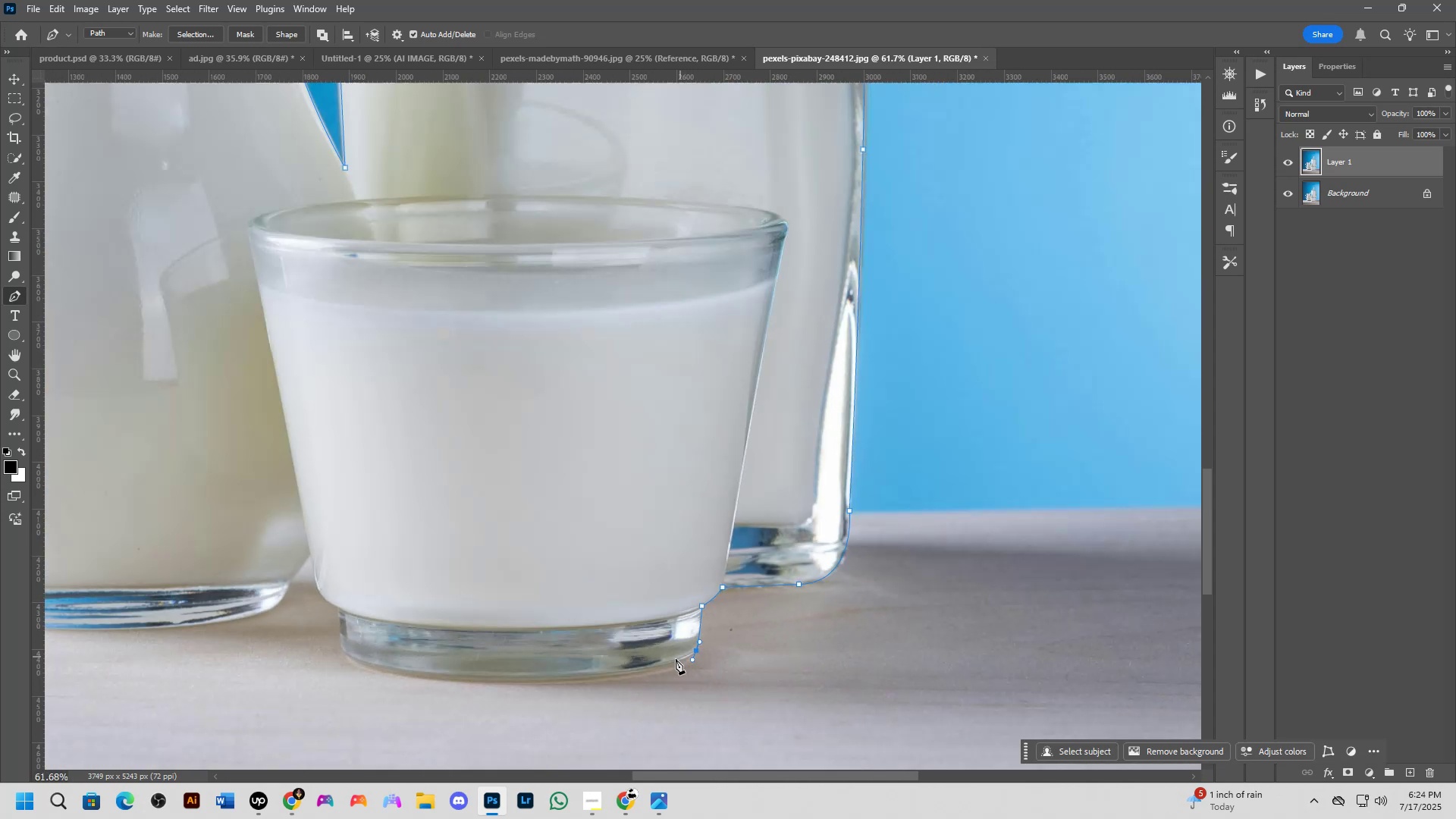 
hold_key(key=Space, duration=0.51)
 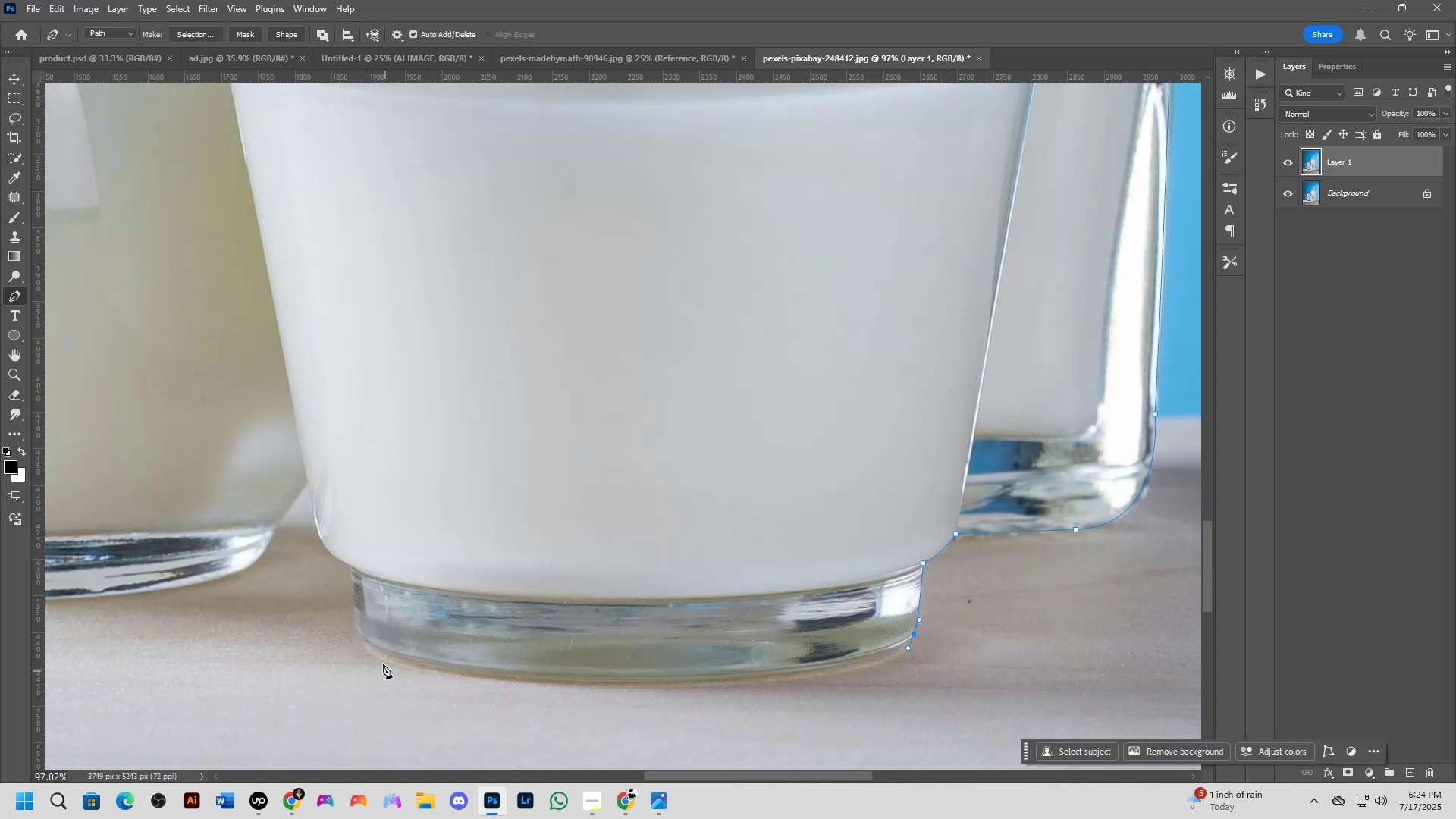 
left_click_drag(start_coordinate=[587, 661], to_coordinate=[613, 665])
 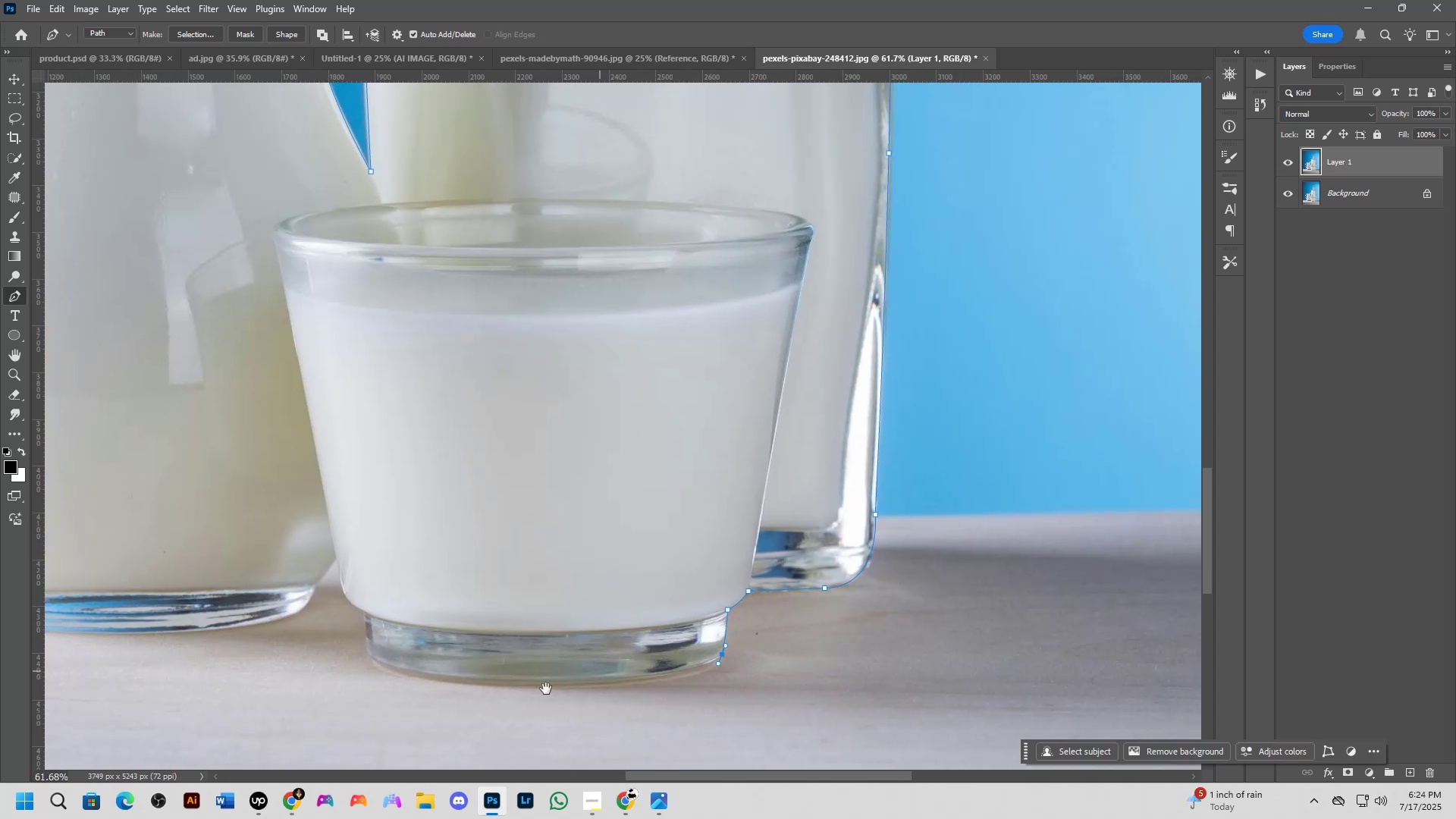 
scroll: coordinate [384, 686], scroll_direction: up, amount: 5.0
 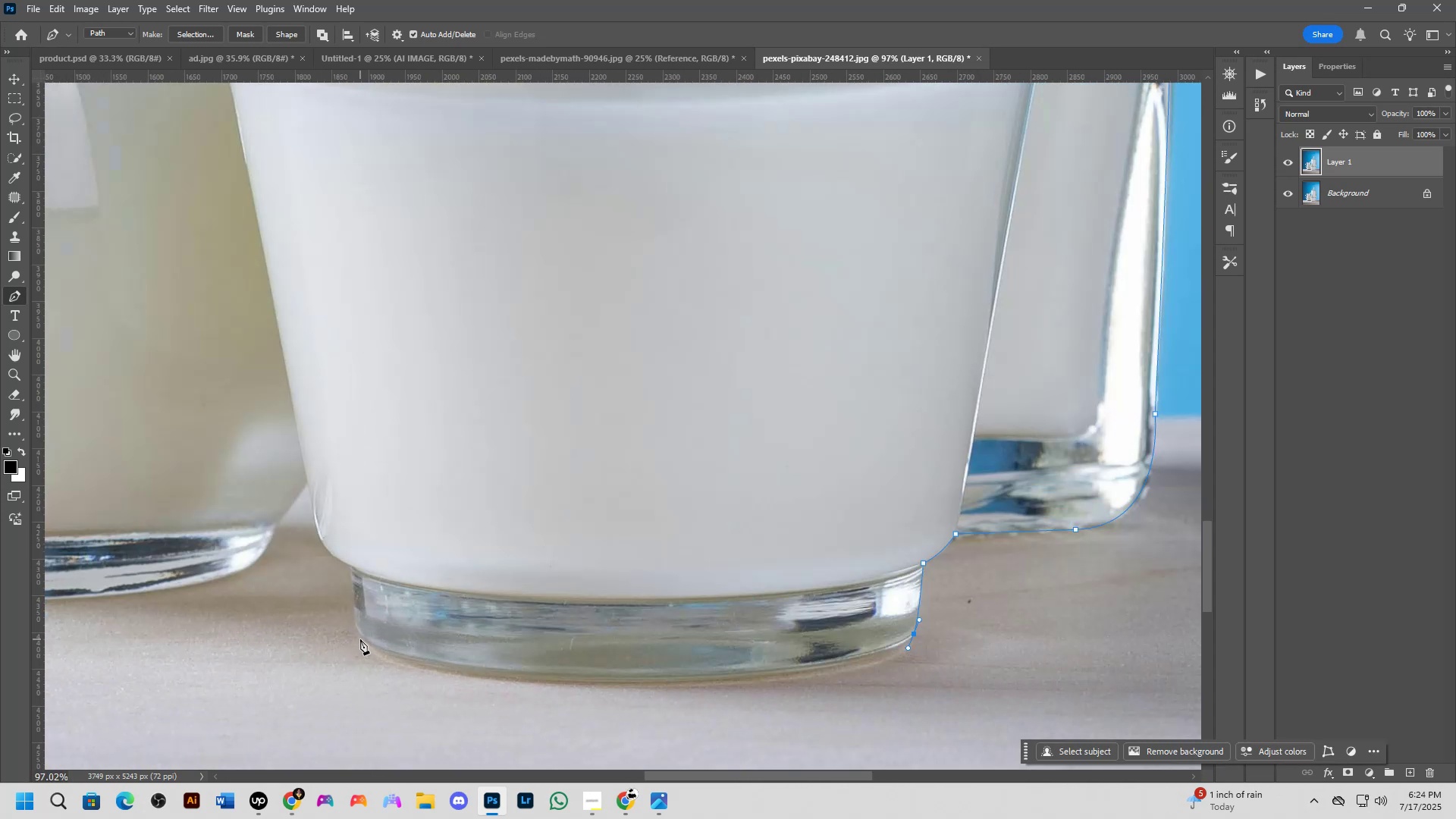 
left_click_drag(start_coordinate=[359, 635], to_coordinate=[139, 543])
 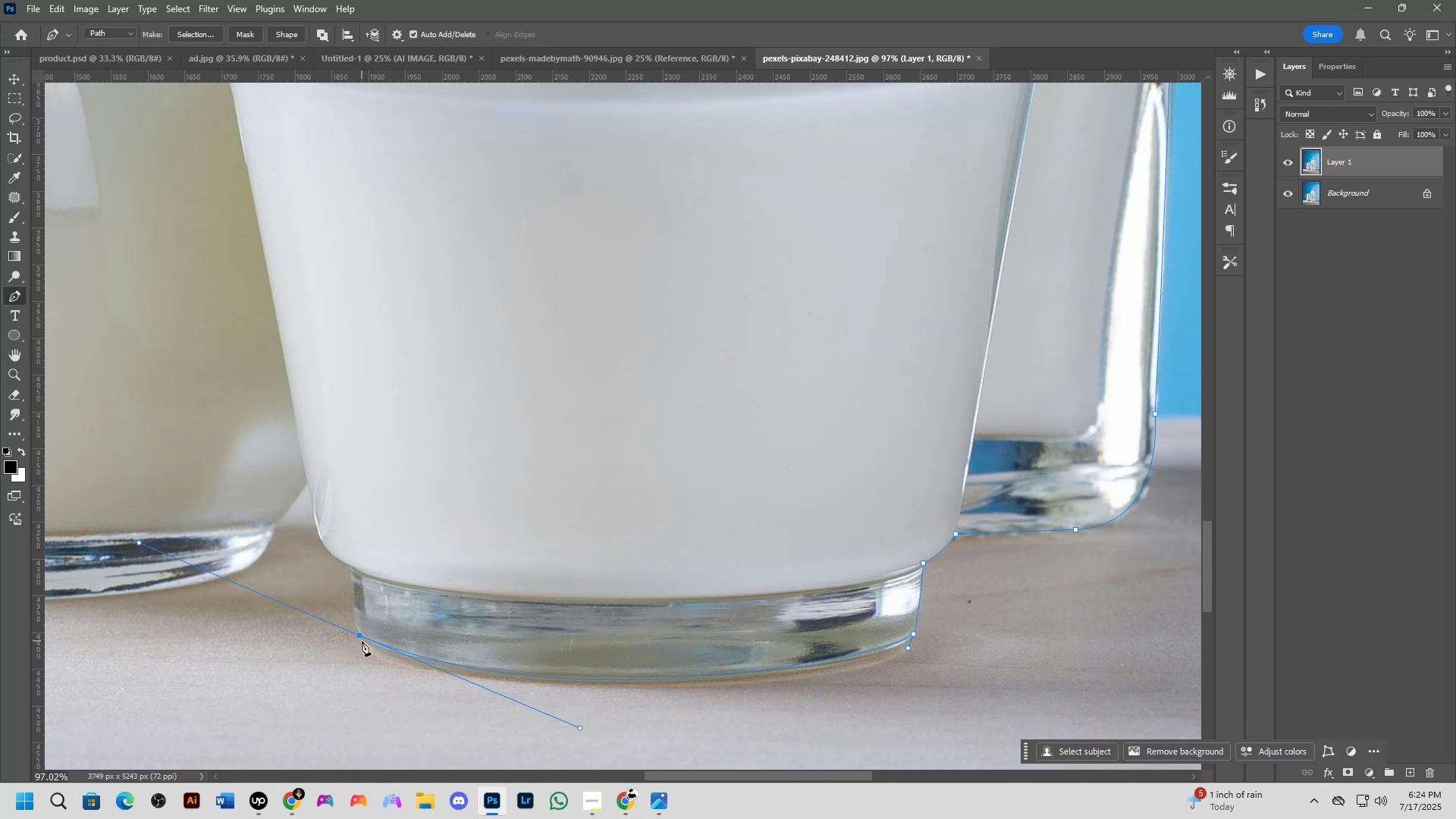 
hold_key(key=AltLeft, duration=0.47)
left_click([359, 635])
 